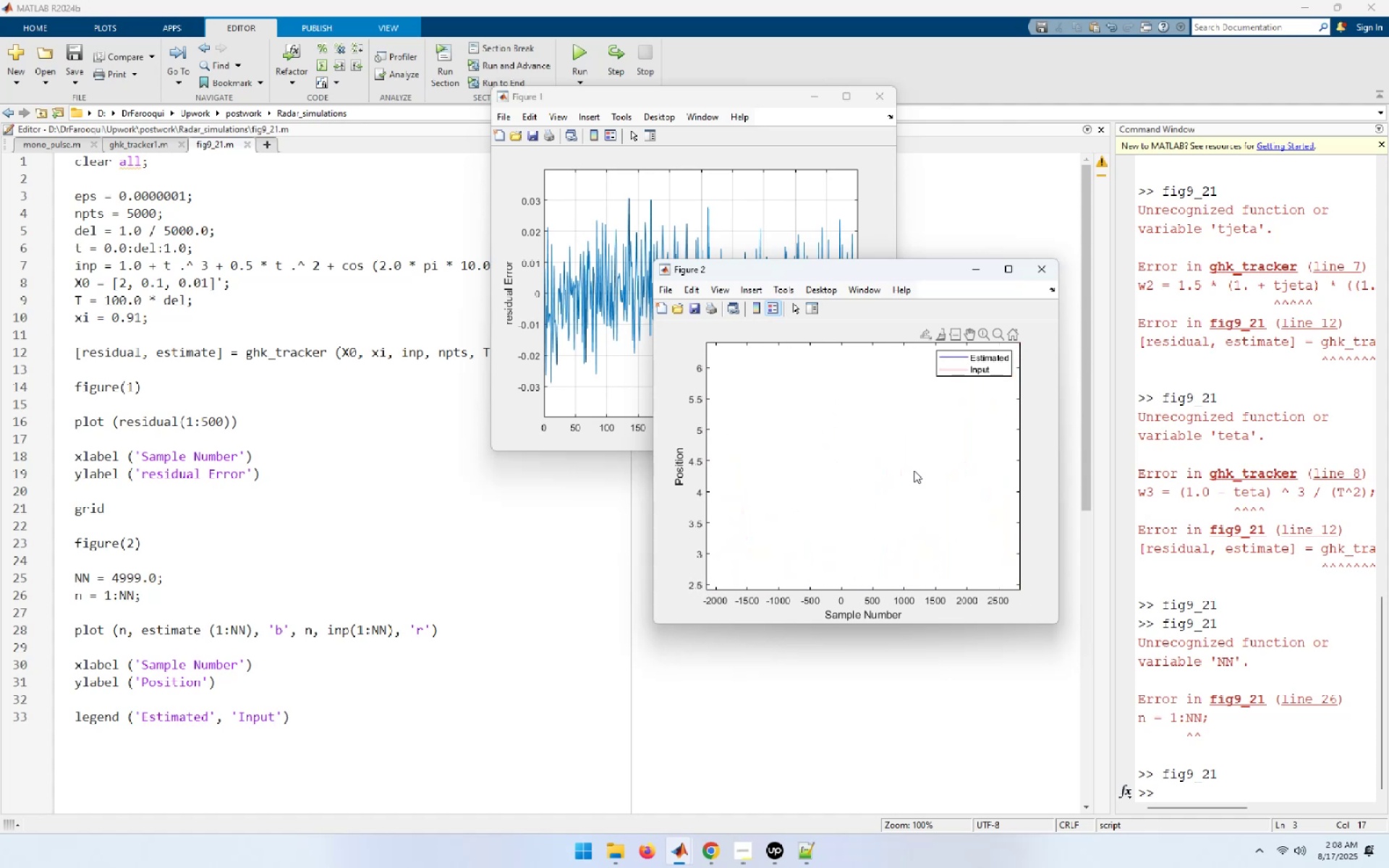 
left_click_drag(start_coordinate=[835, 397], to_coordinate=[829, 425])
 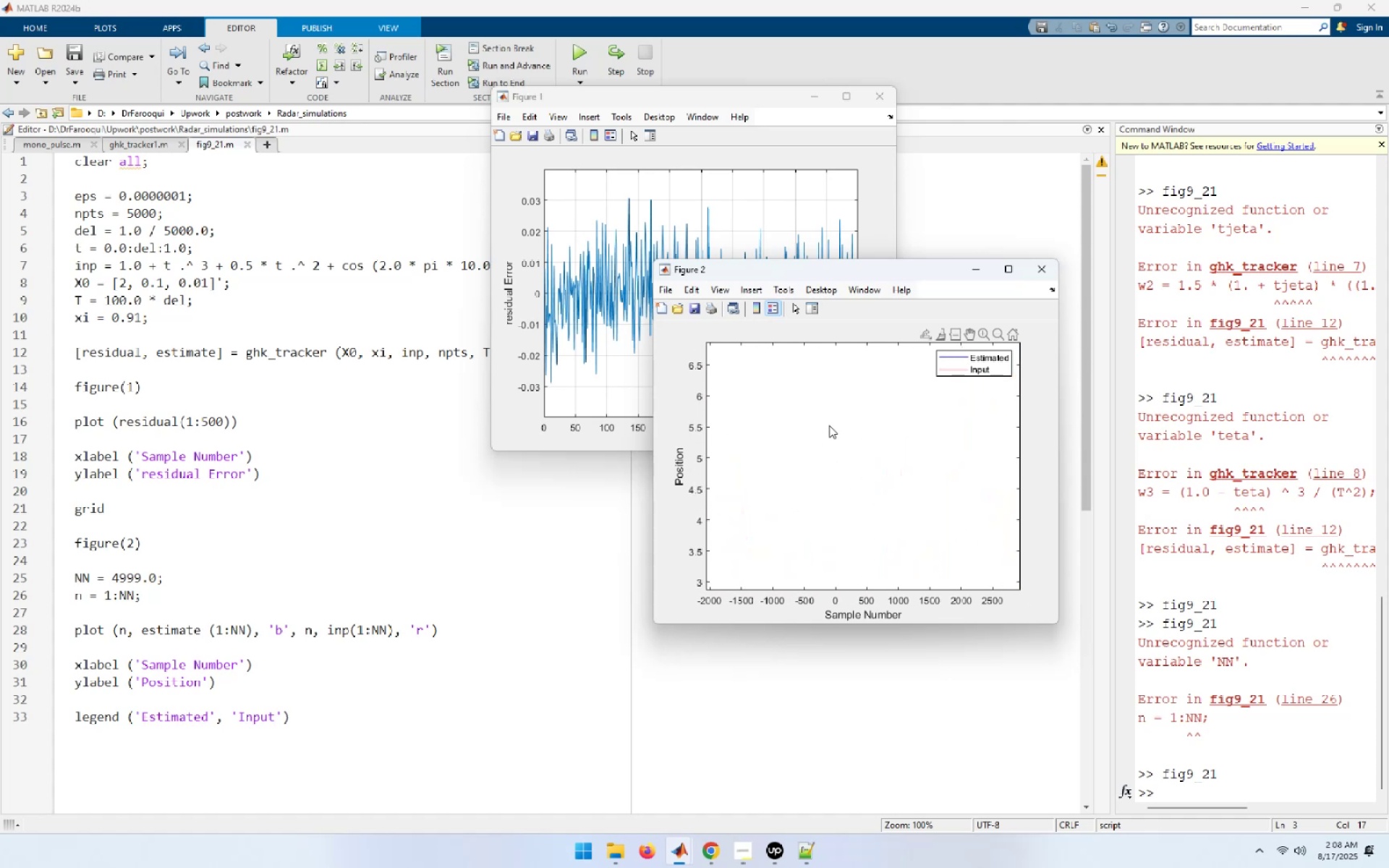 
scroll: coordinate [829, 426], scroll_direction: down, amount: 37.0
 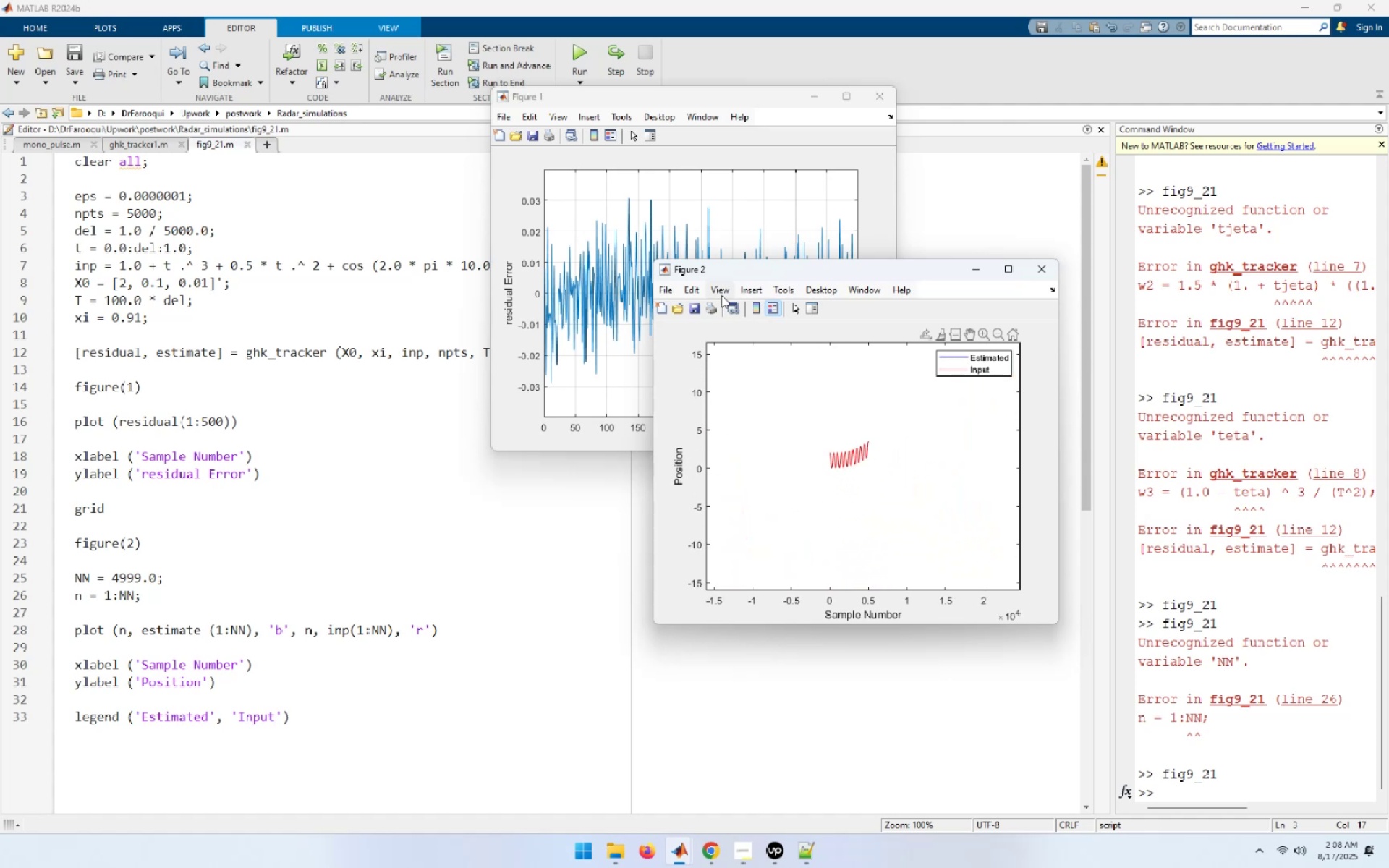 
left_click([721, 289])
 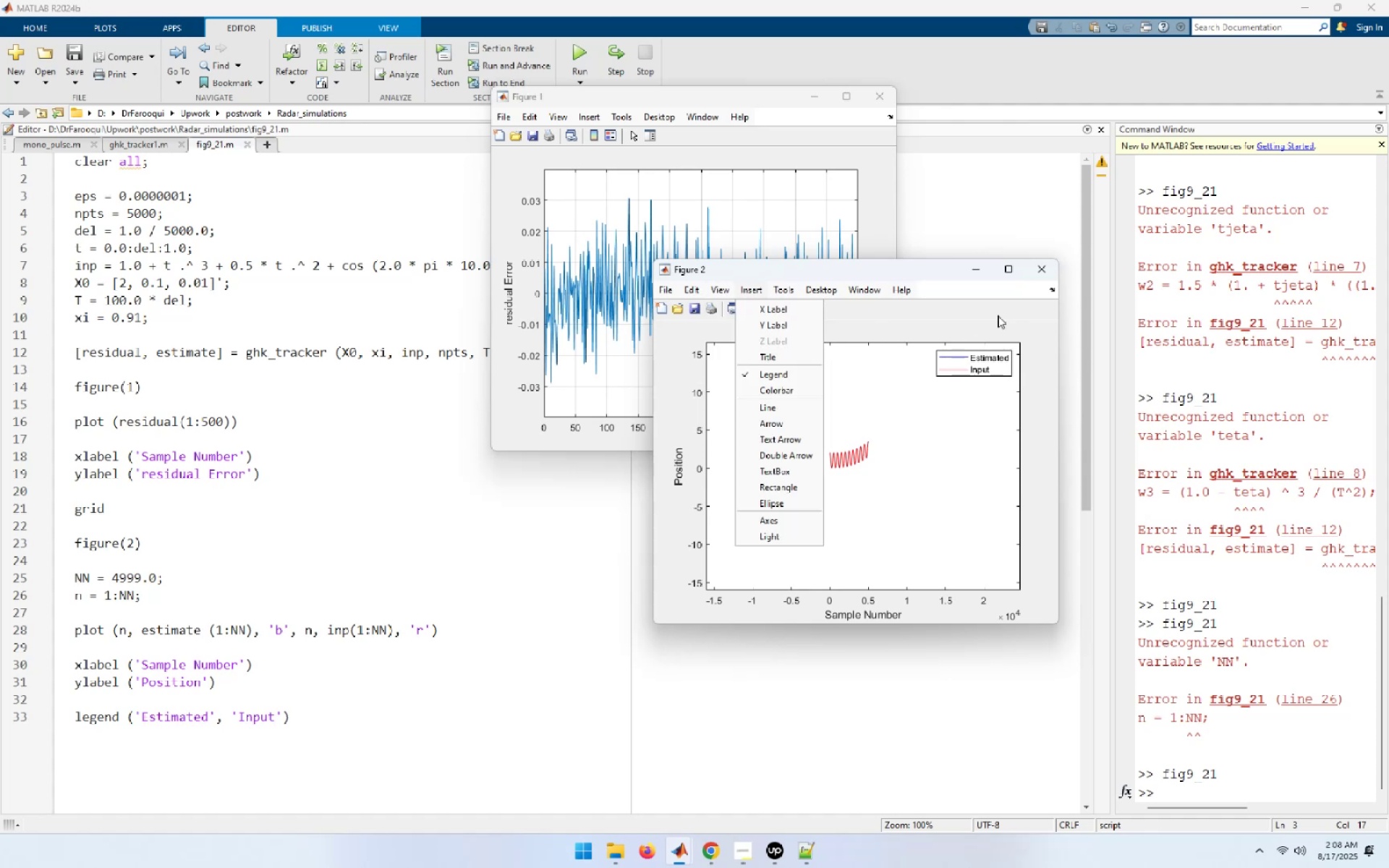 
left_click([1003, 317])
 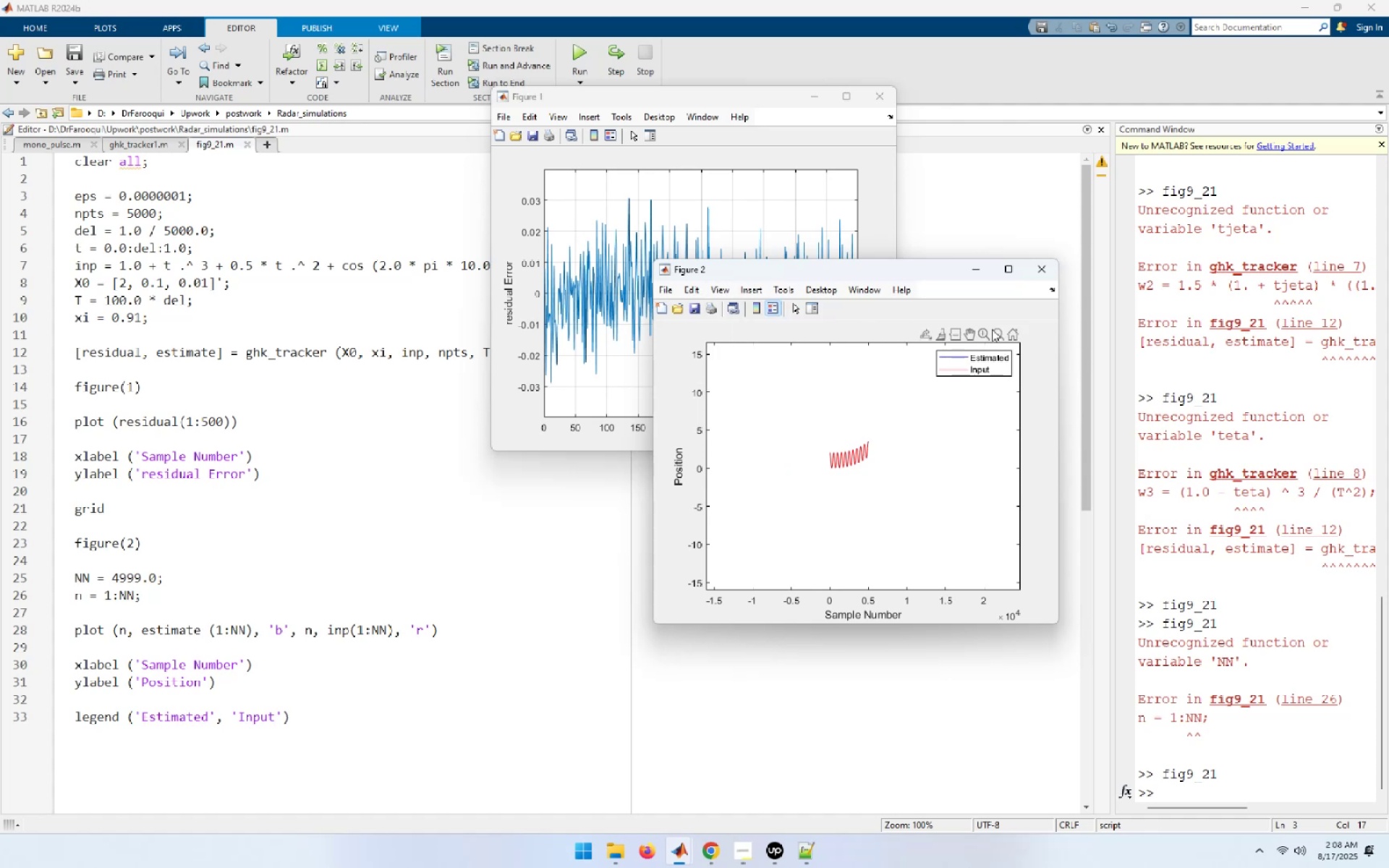 
left_click([1012, 333])
 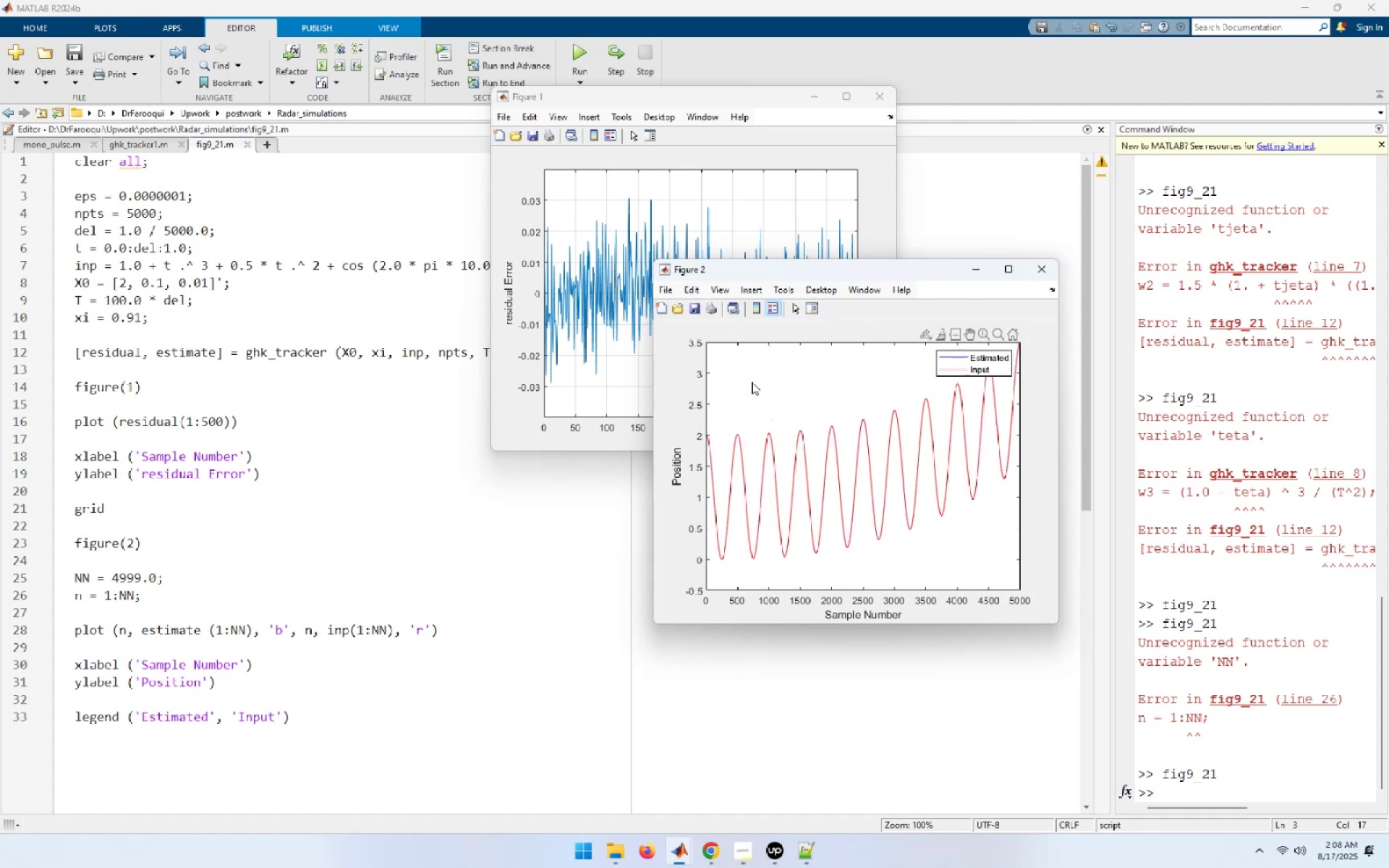 
left_click([722, 292])
 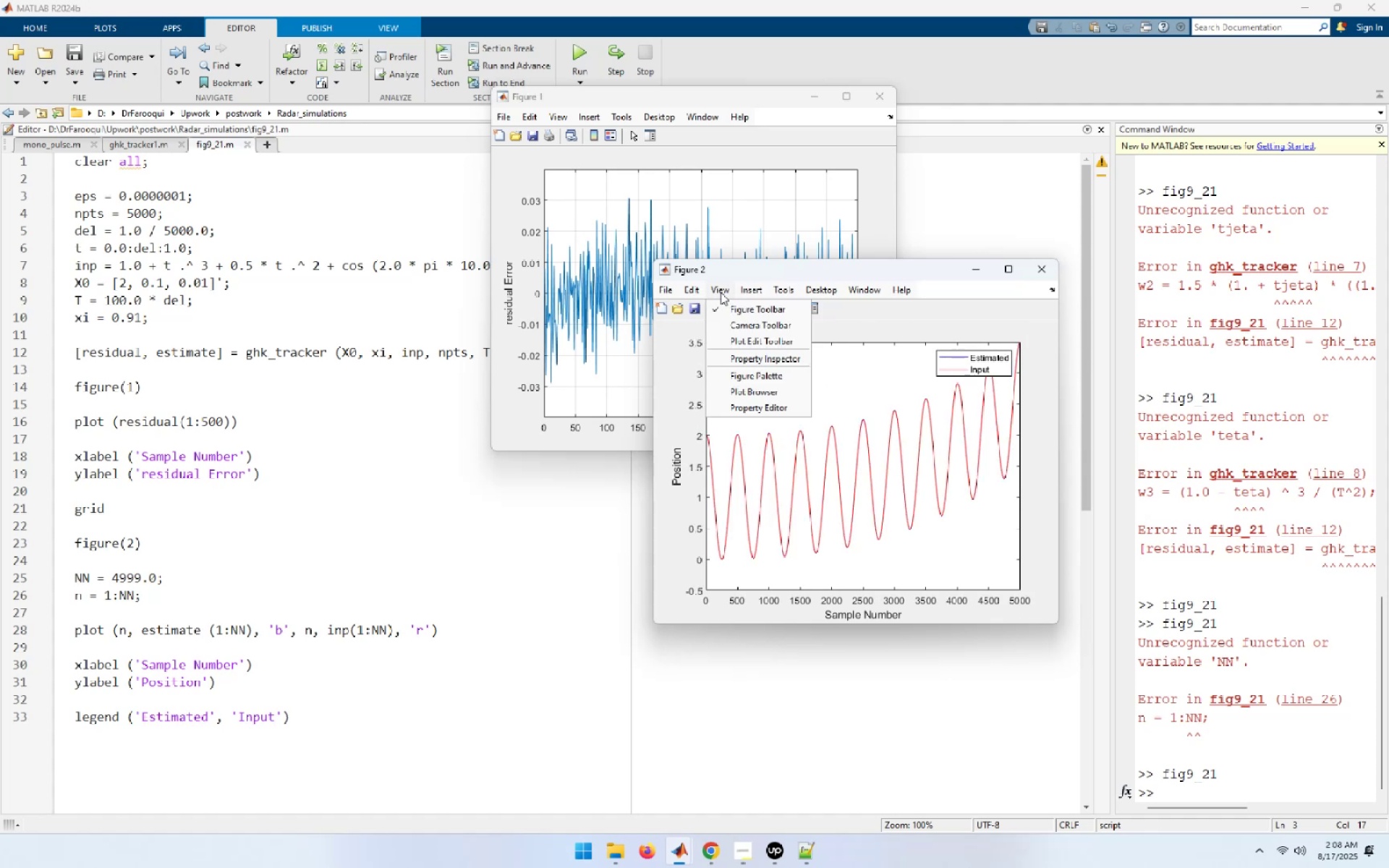 
left_click([756, 399])
 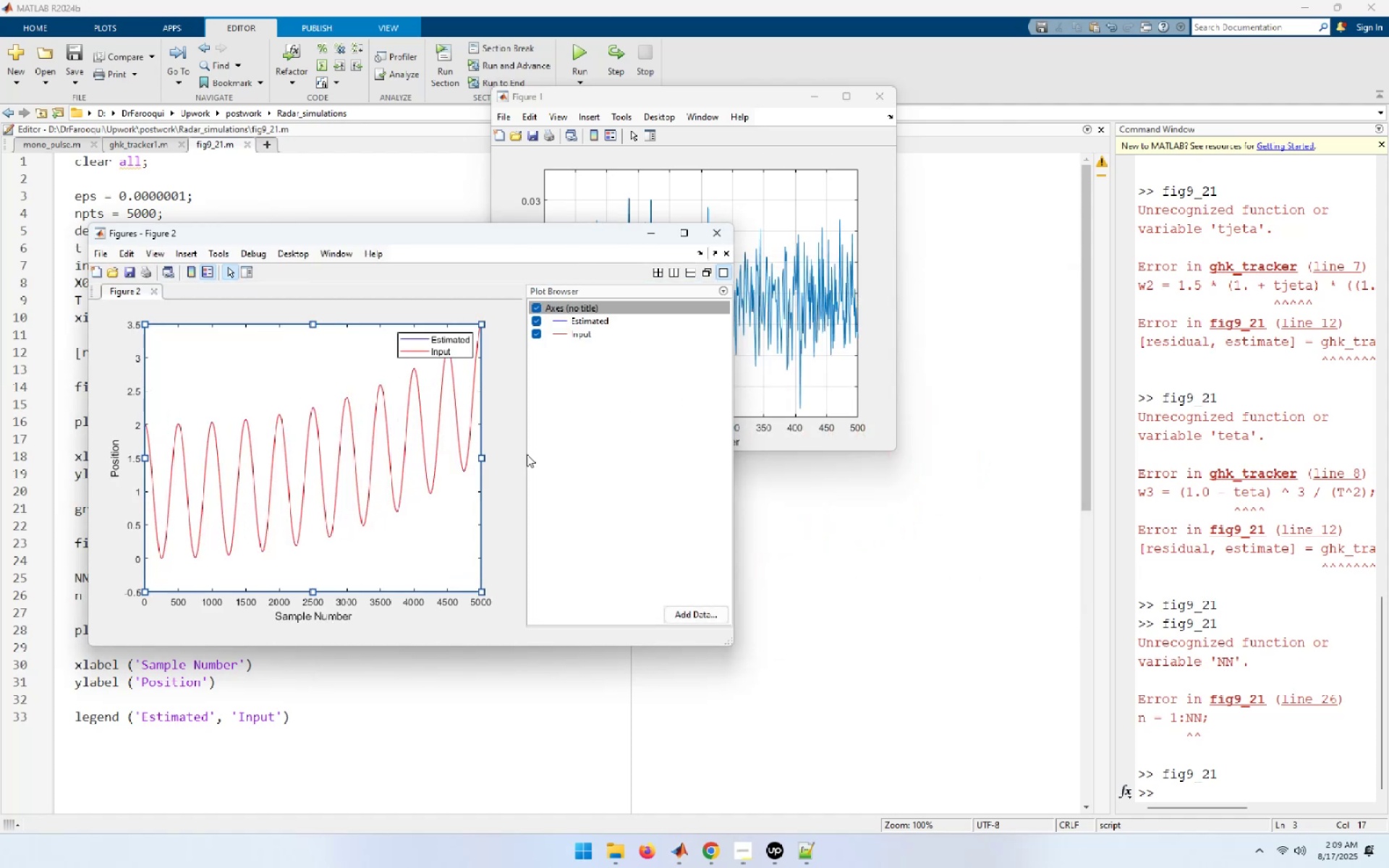 
left_click([572, 333])
 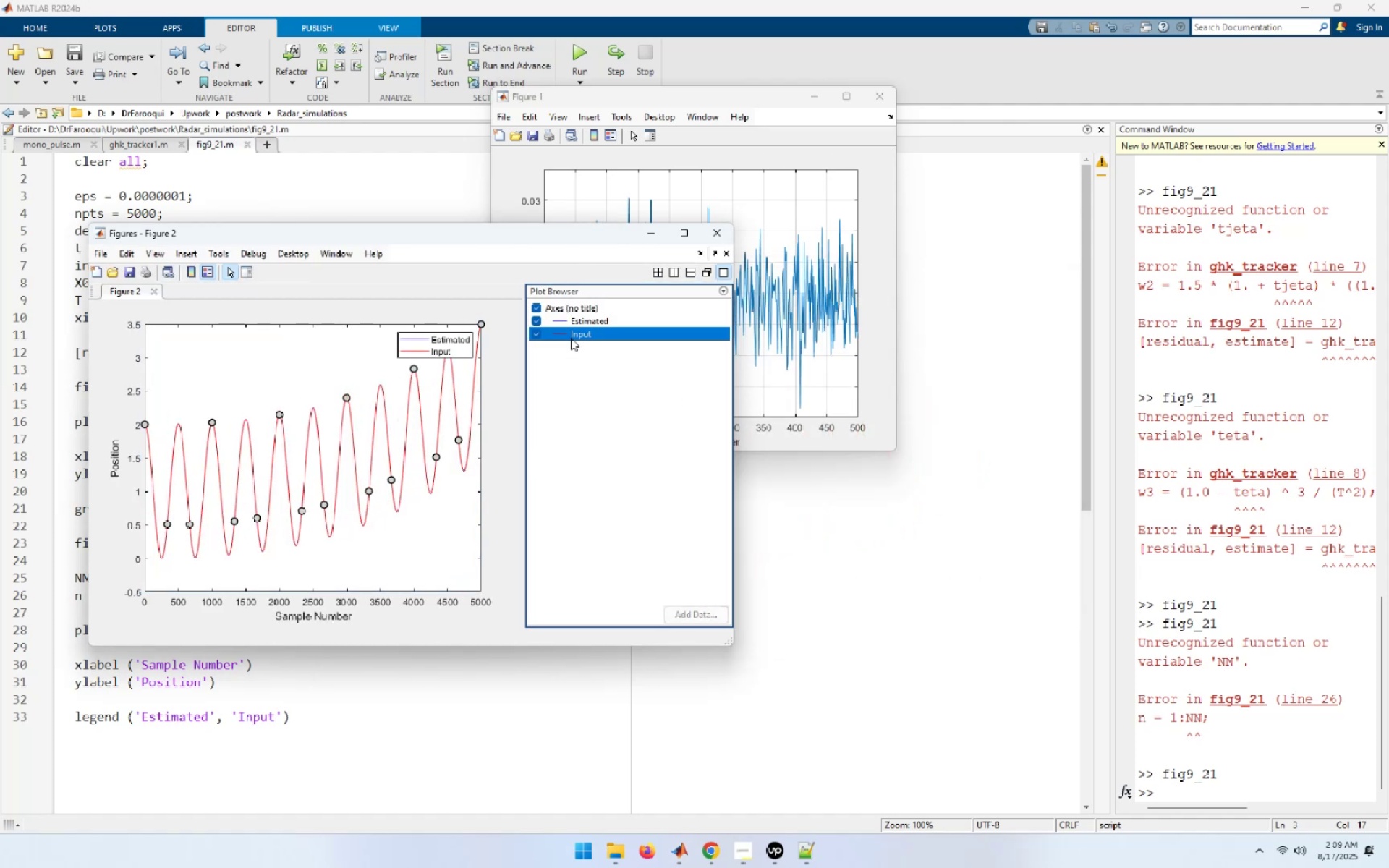 
wait(5.11)
 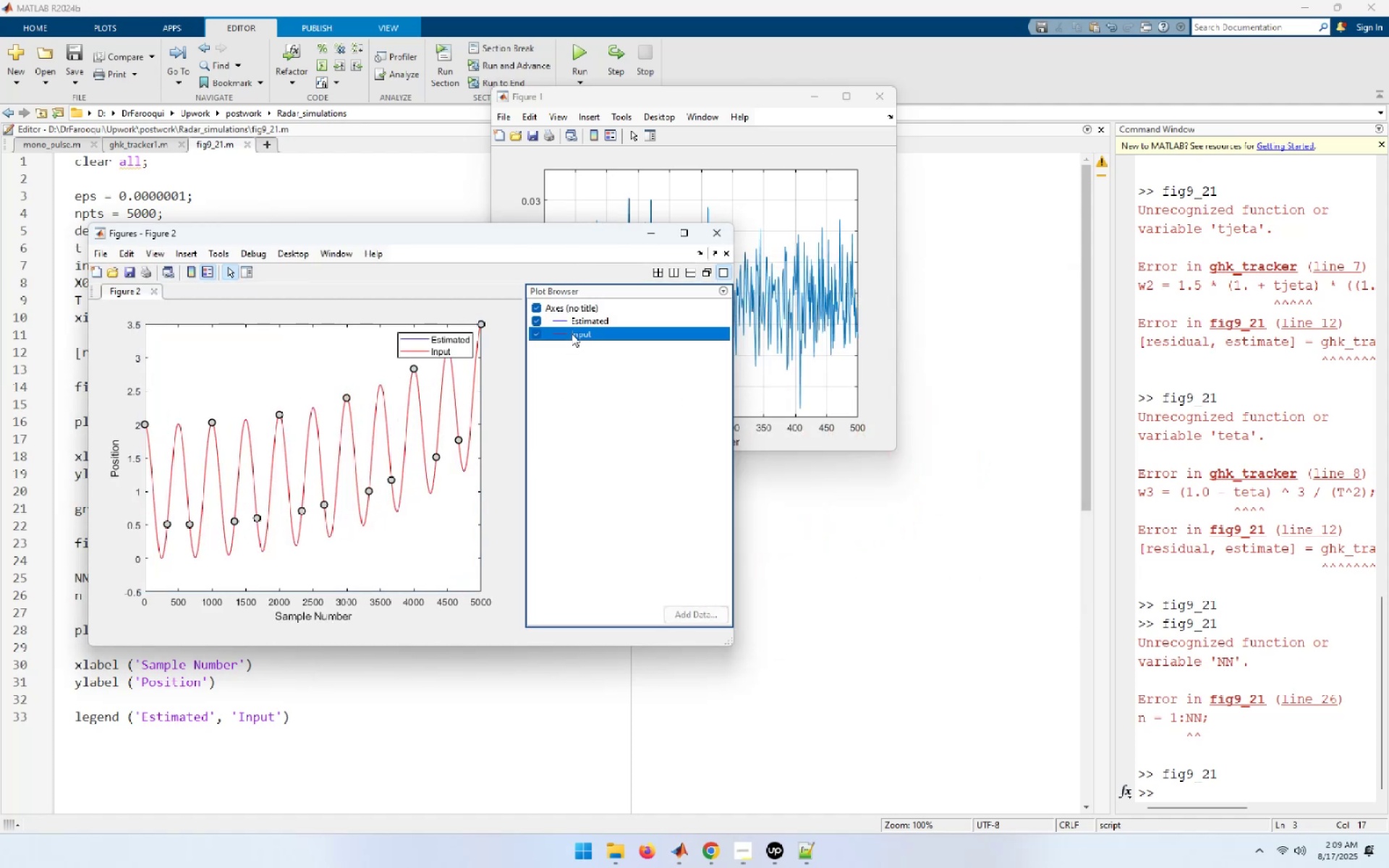 
left_click([536, 335])
 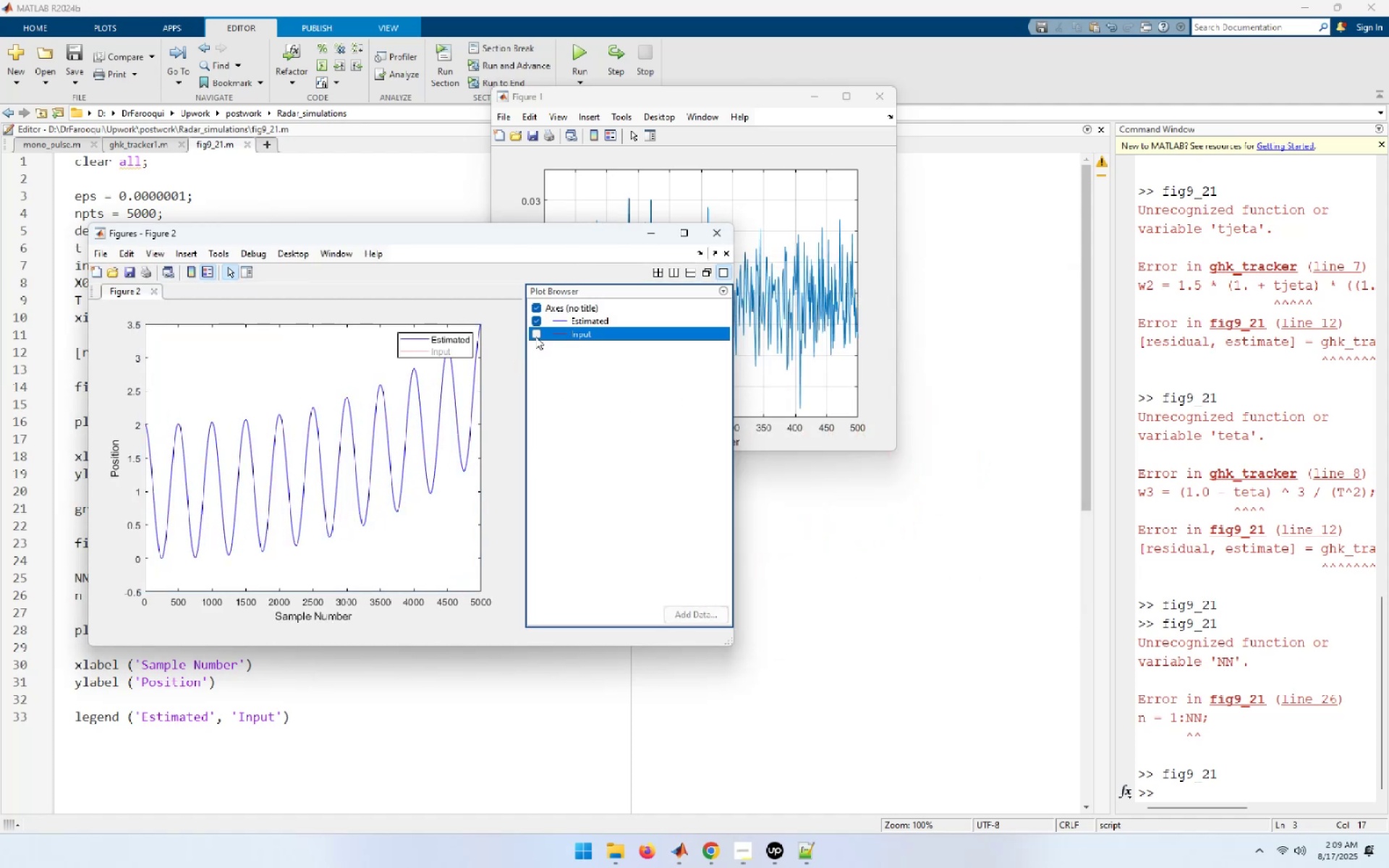 
left_click([535, 334])
 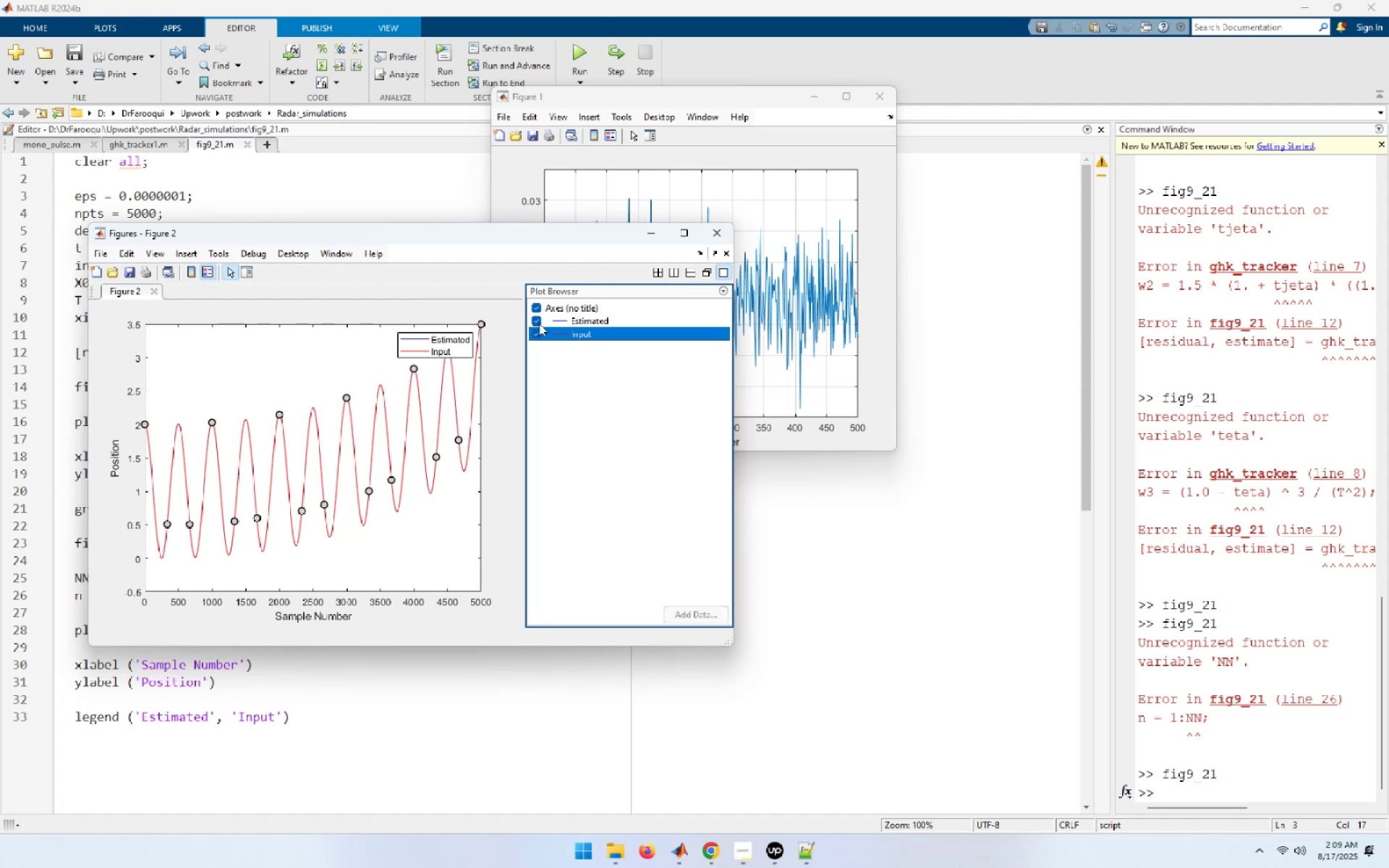 
left_click([539, 323])
 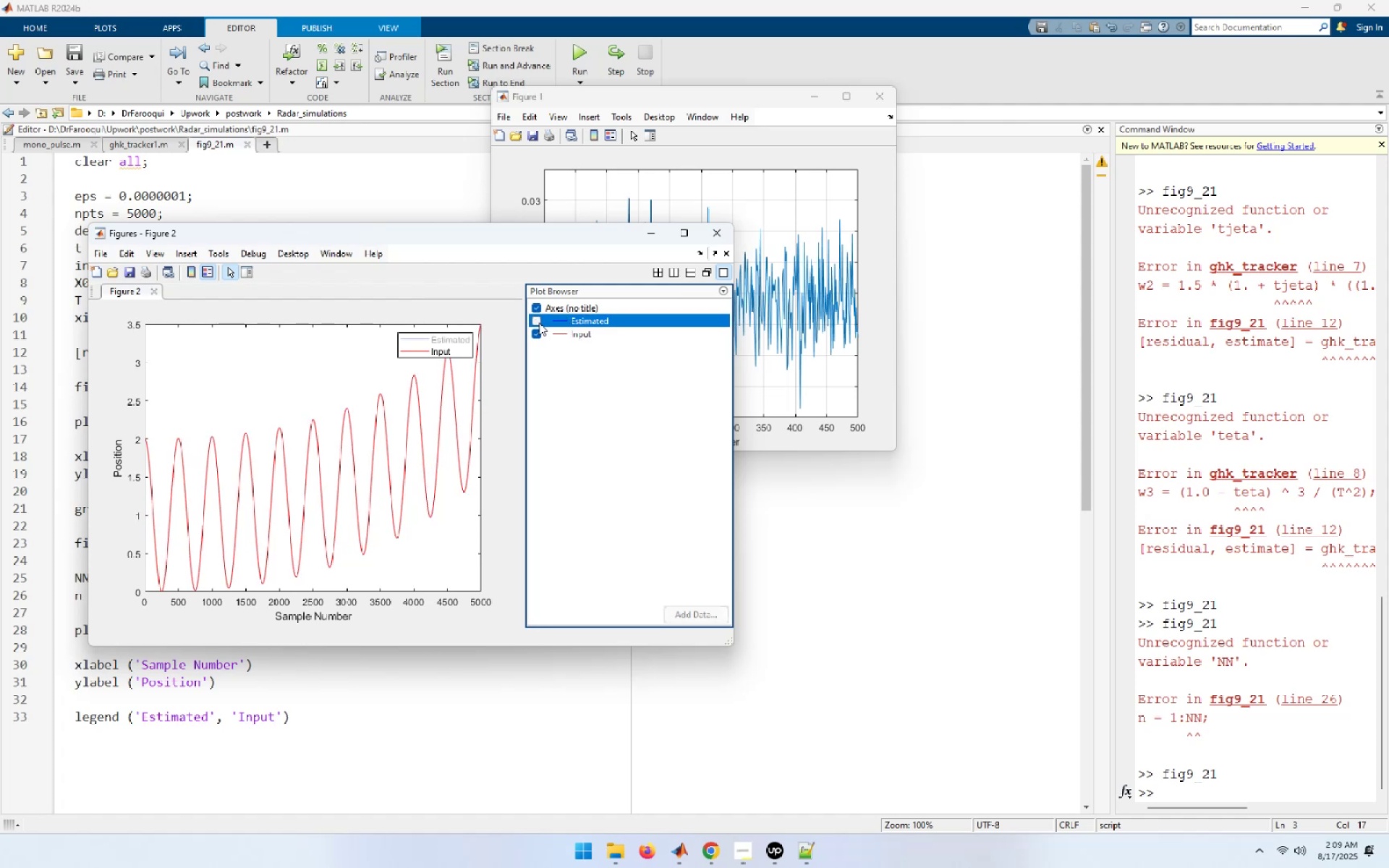 
left_click([535, 333])
 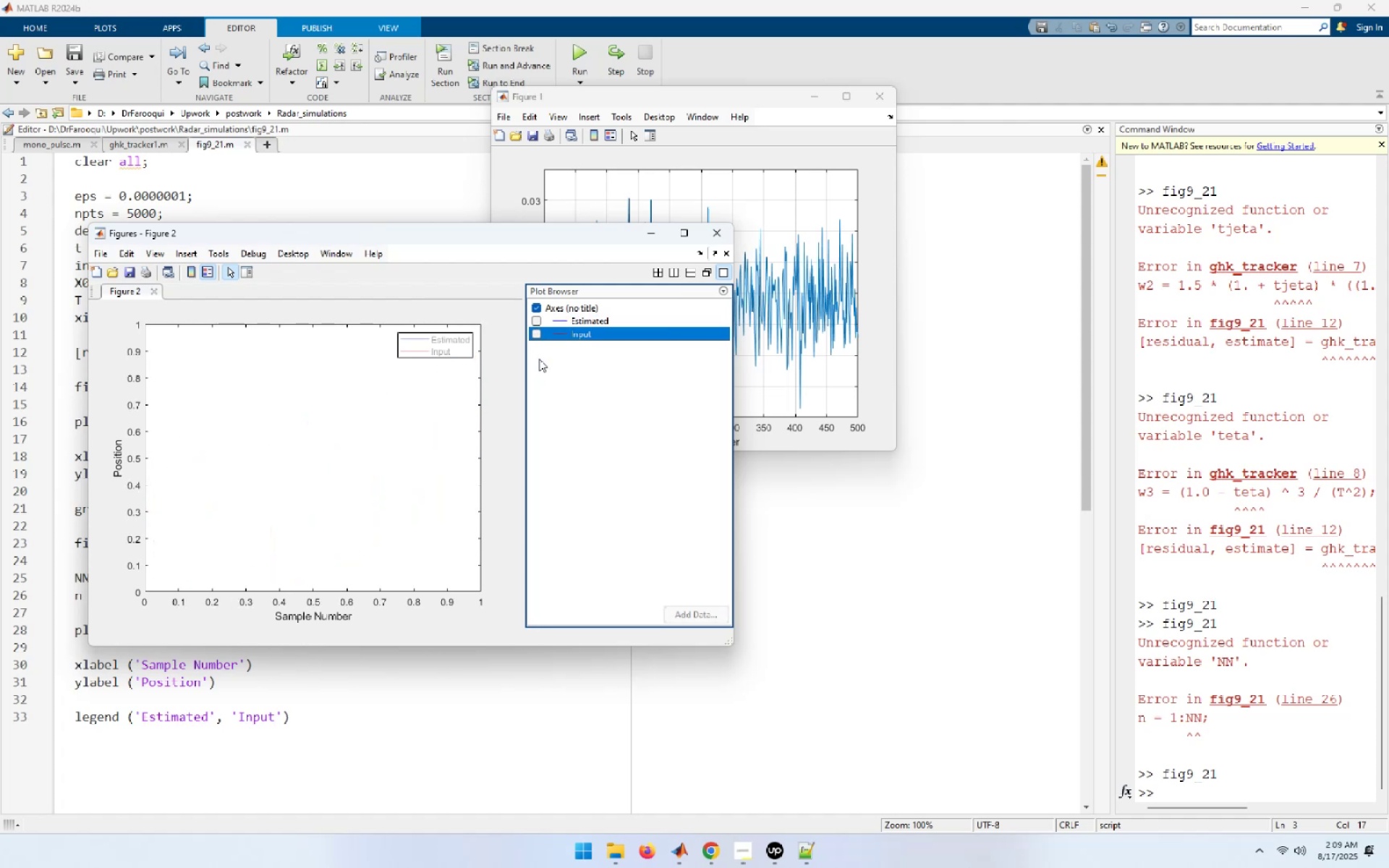 
left_click([538, 333])
 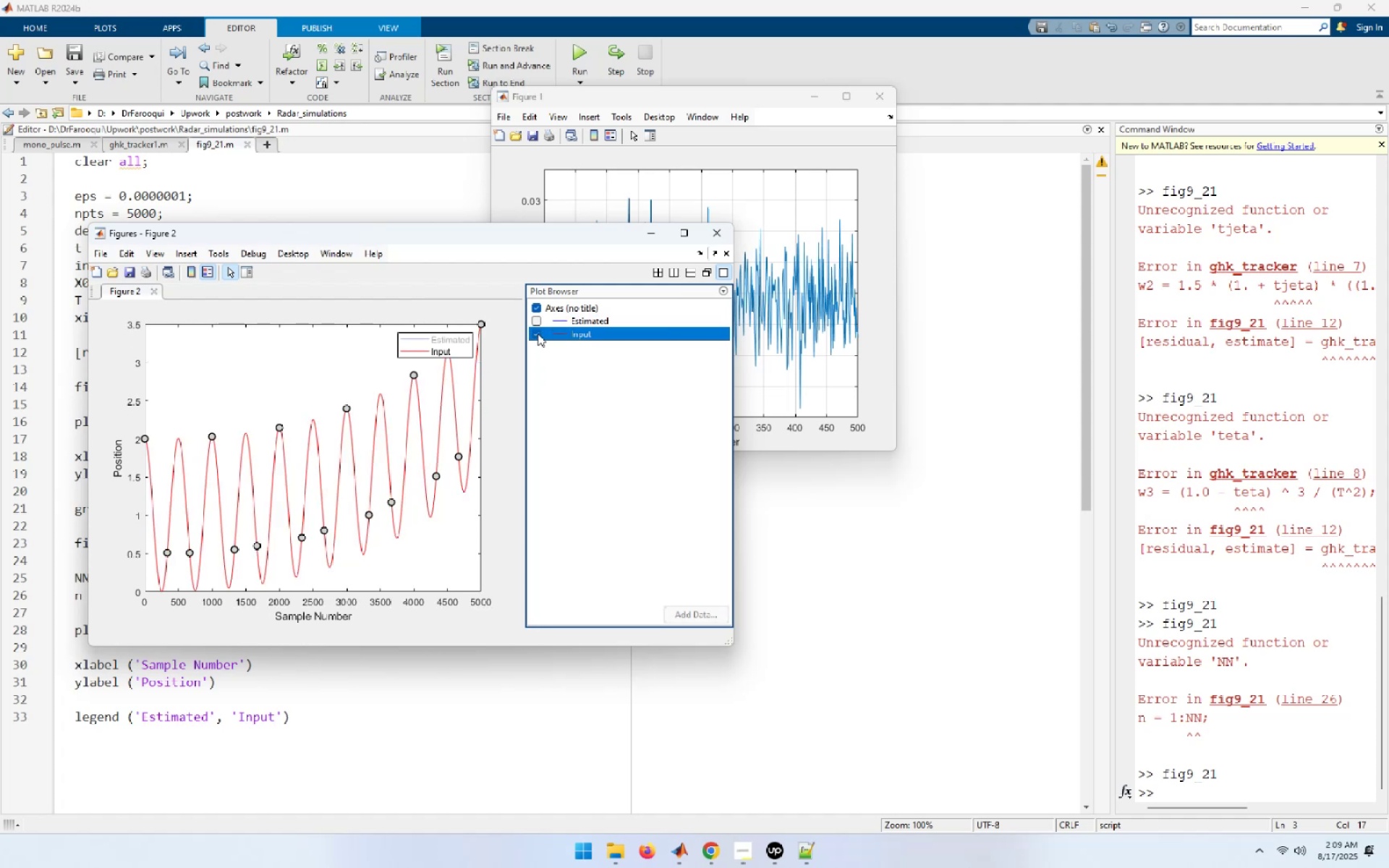 
left_click([538, 319])
 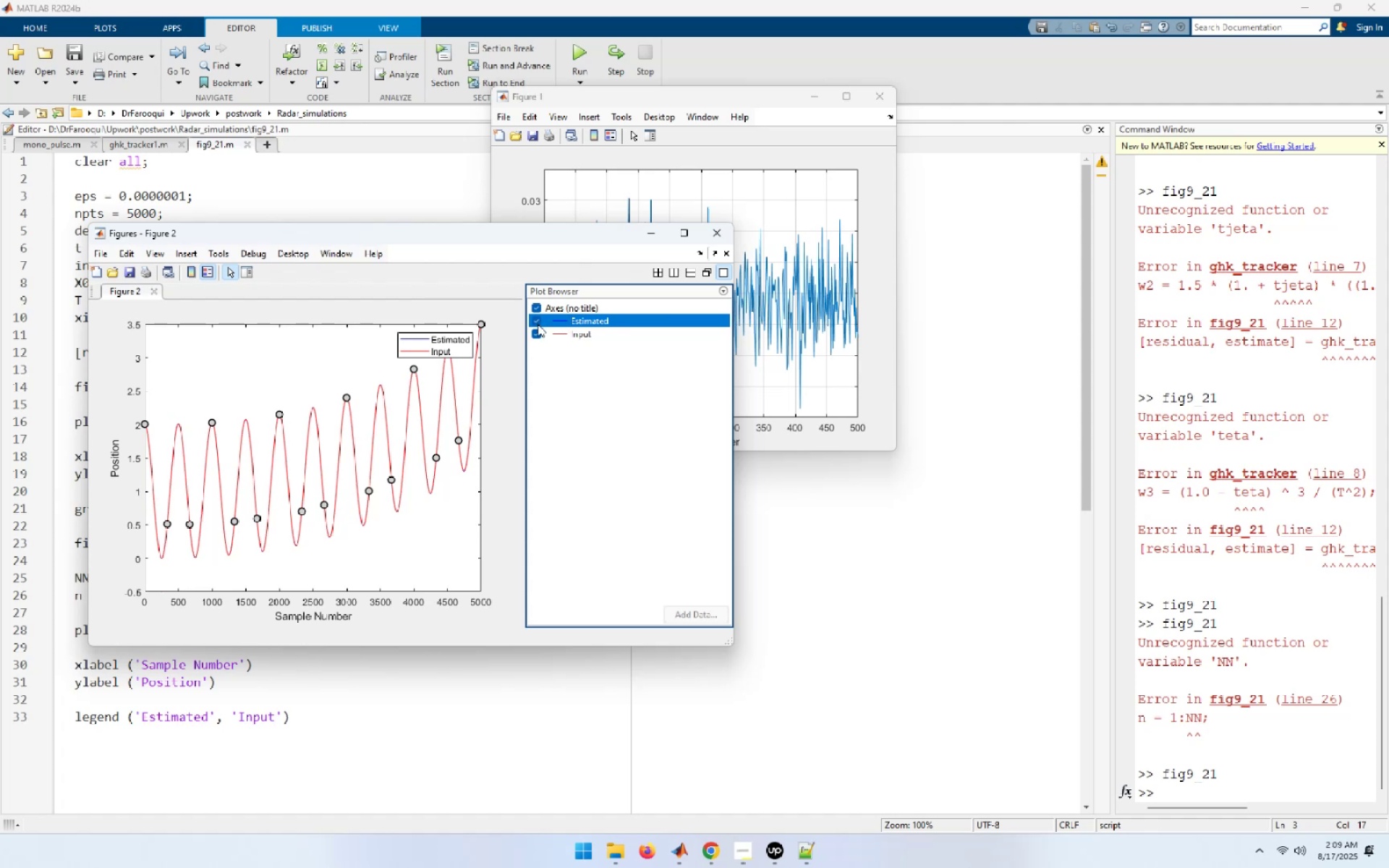 
left_click([538, 332])
 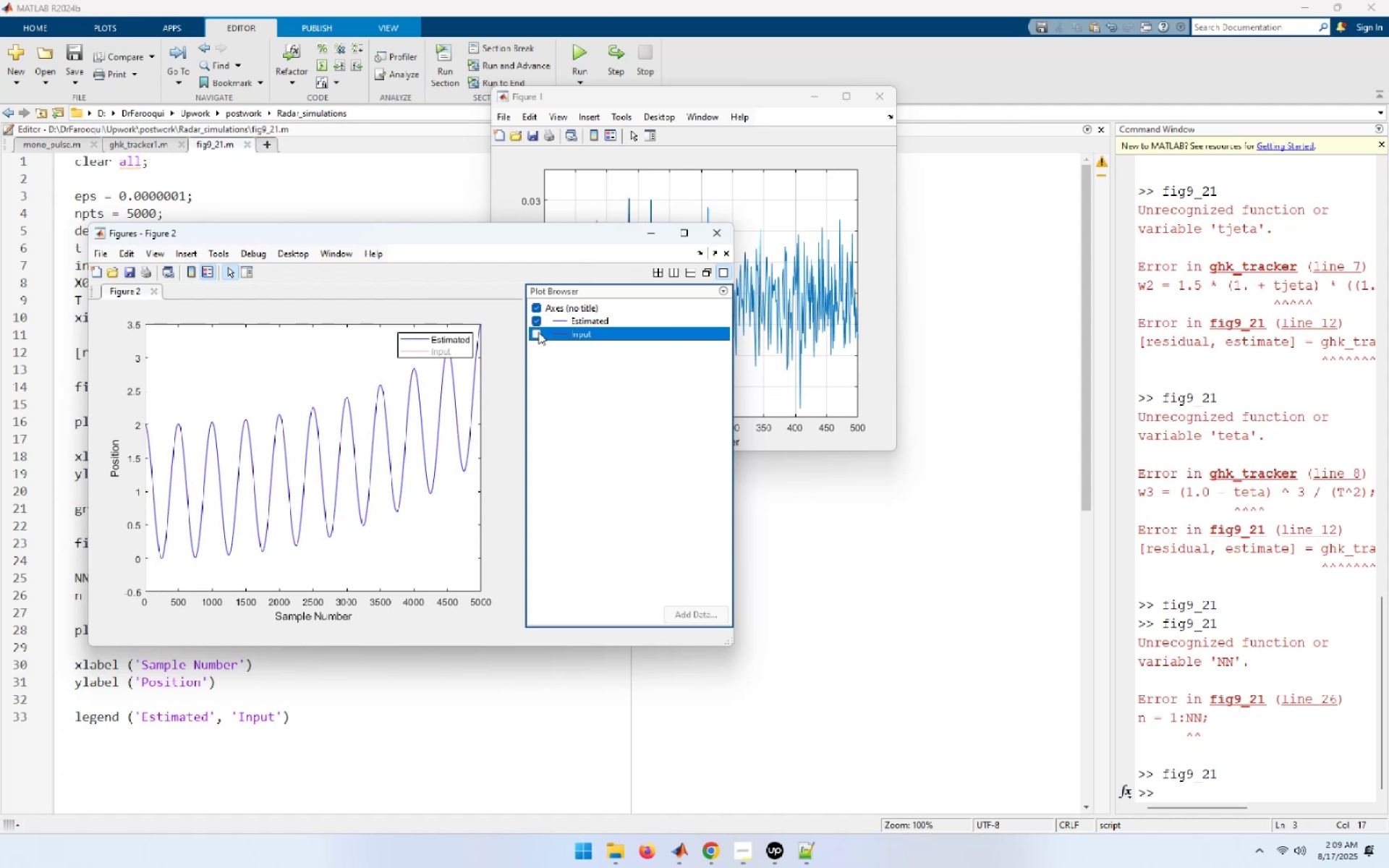 
left_click([538, 332])
 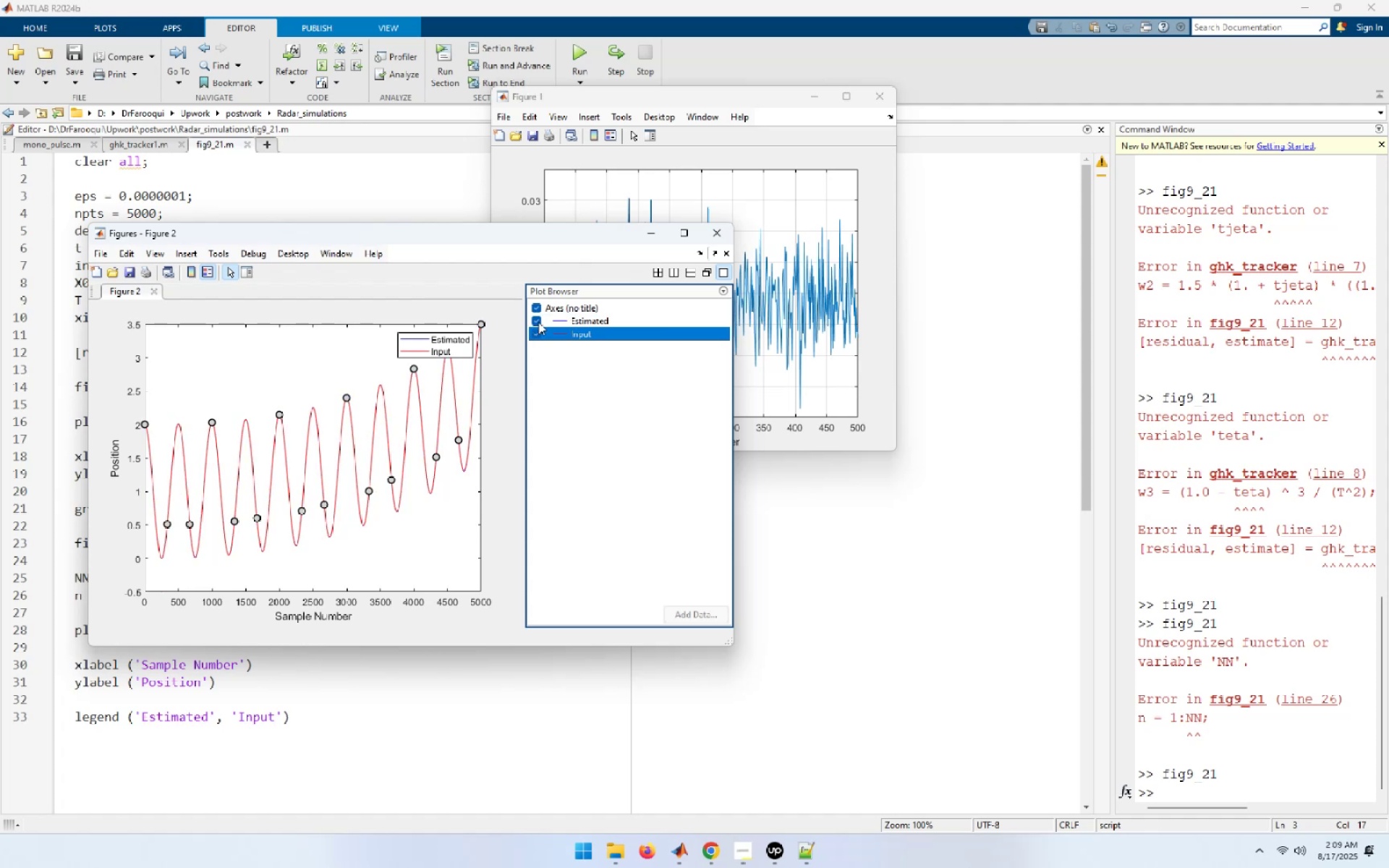 
left_click([538, 320])
 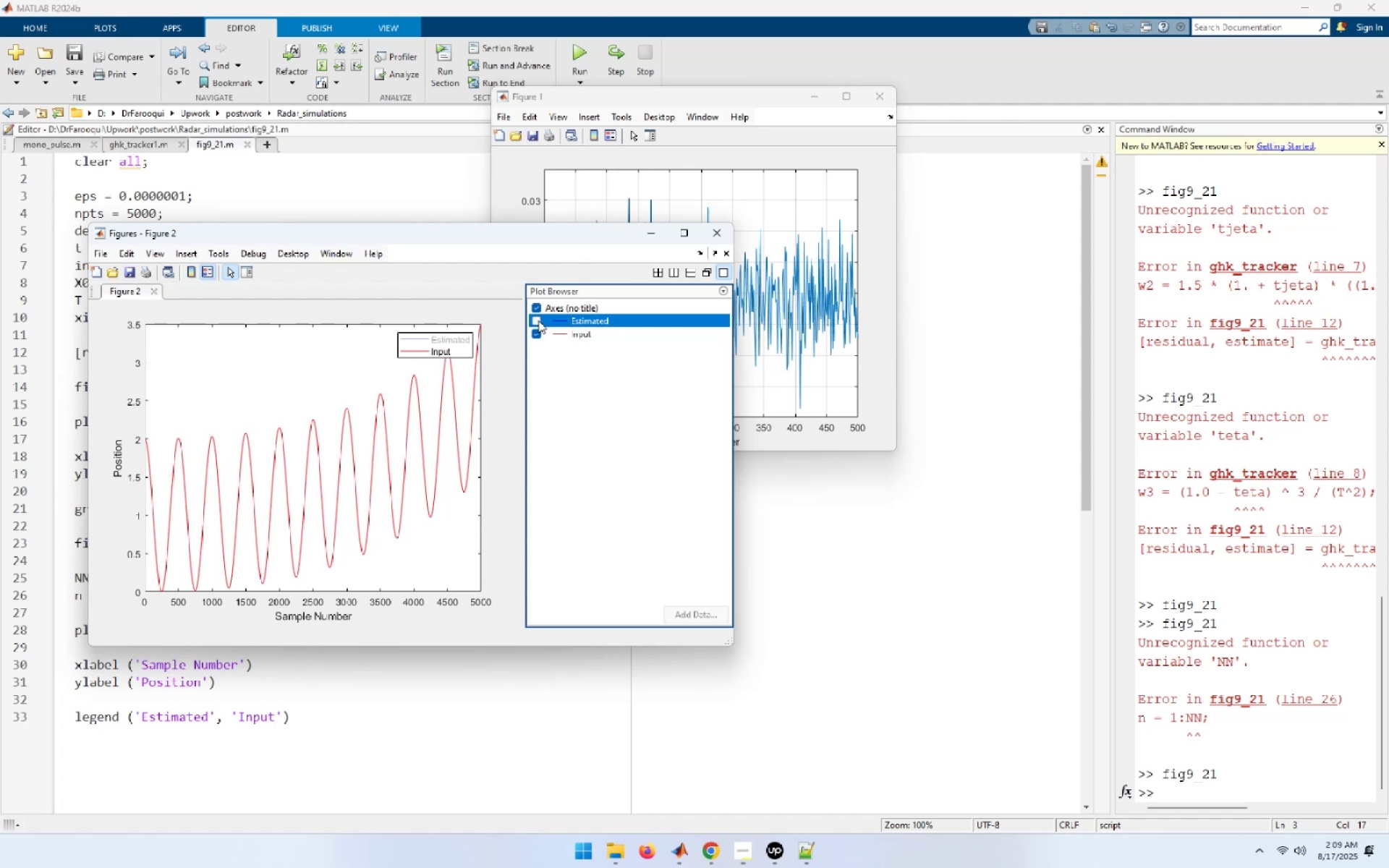 
left_click([538, 320])
 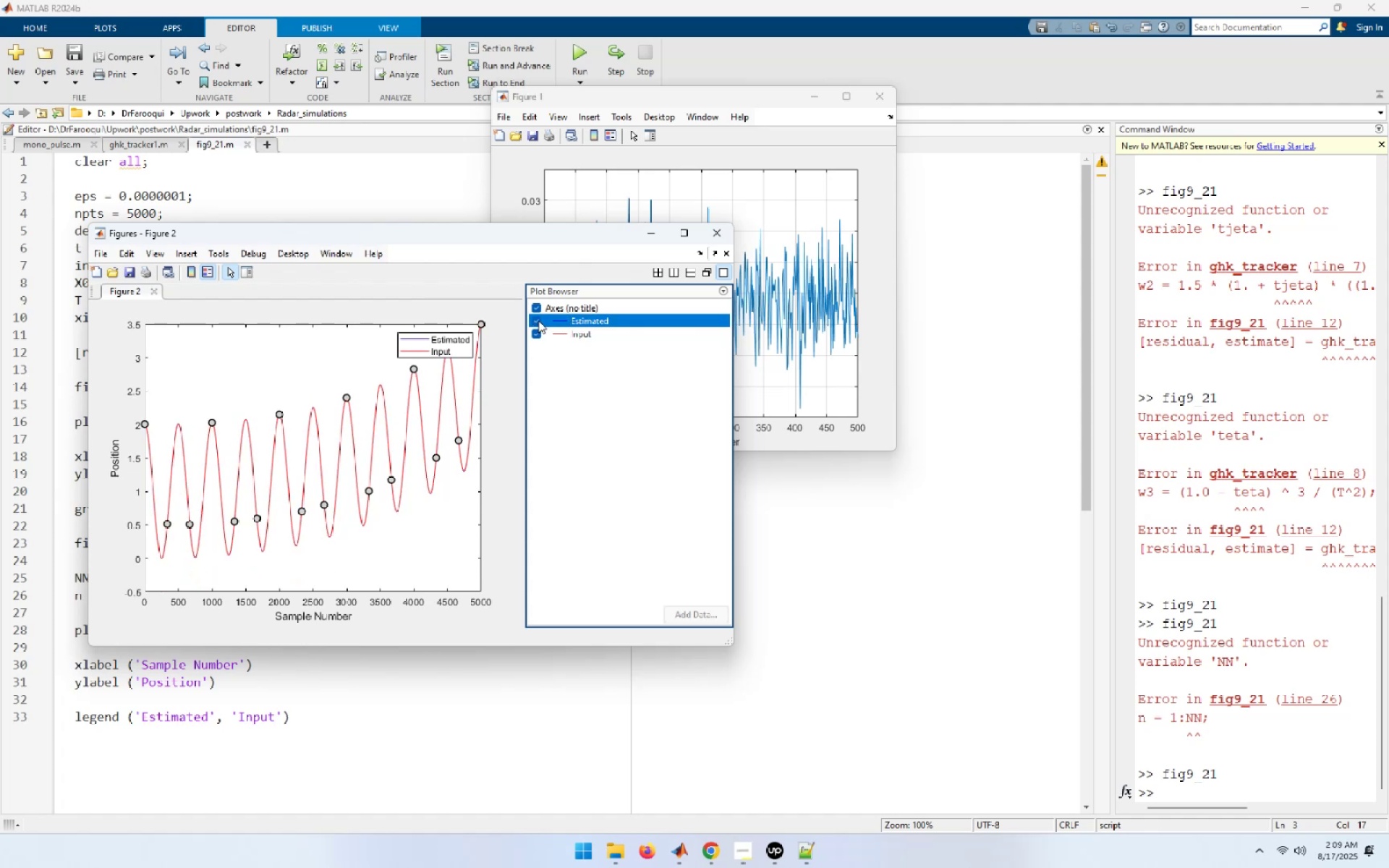 
left_click([538, 320])
 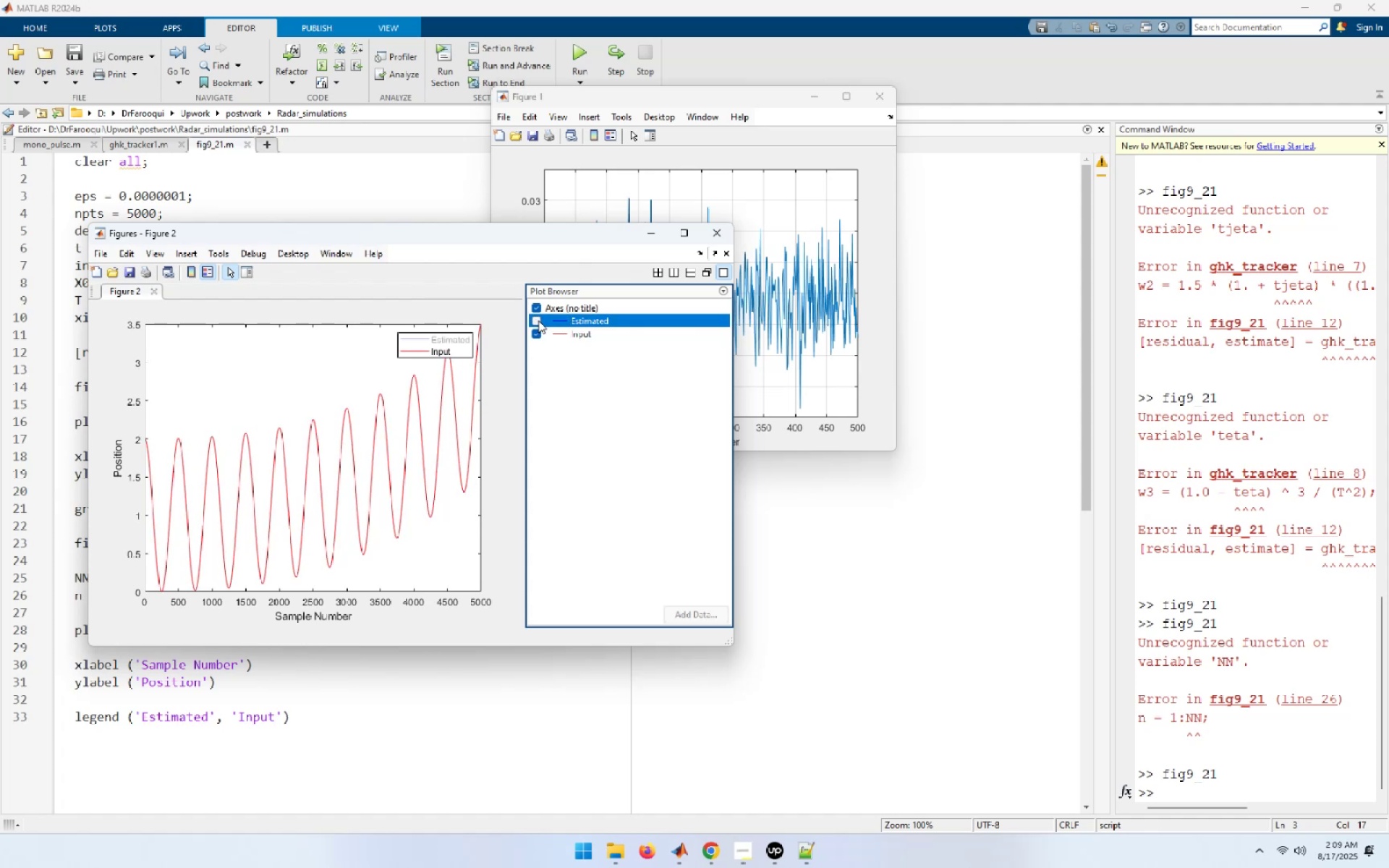 
left_click([538, 320])
 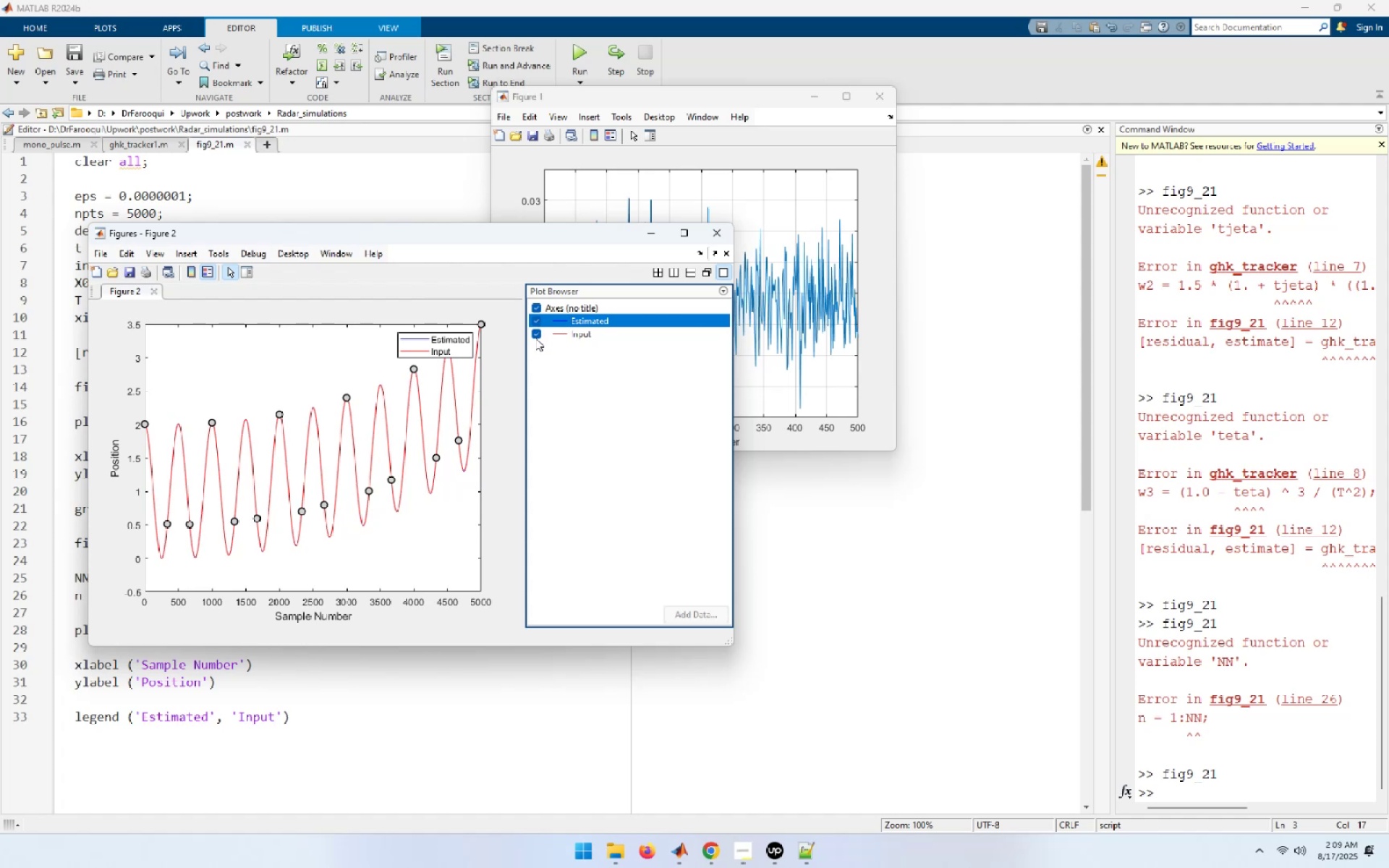 
left_click([535, 336])
 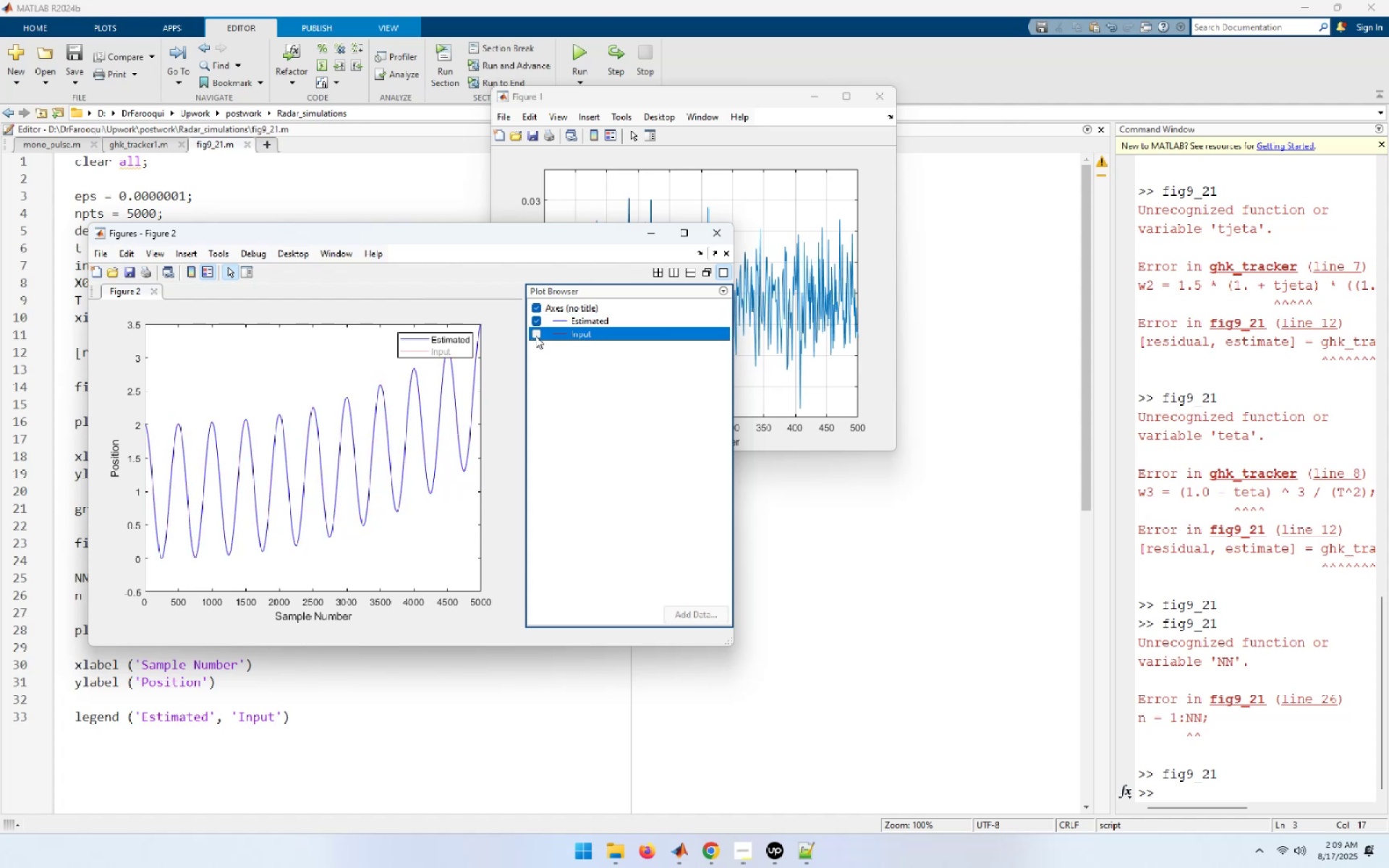 
left_click([535, 336])
 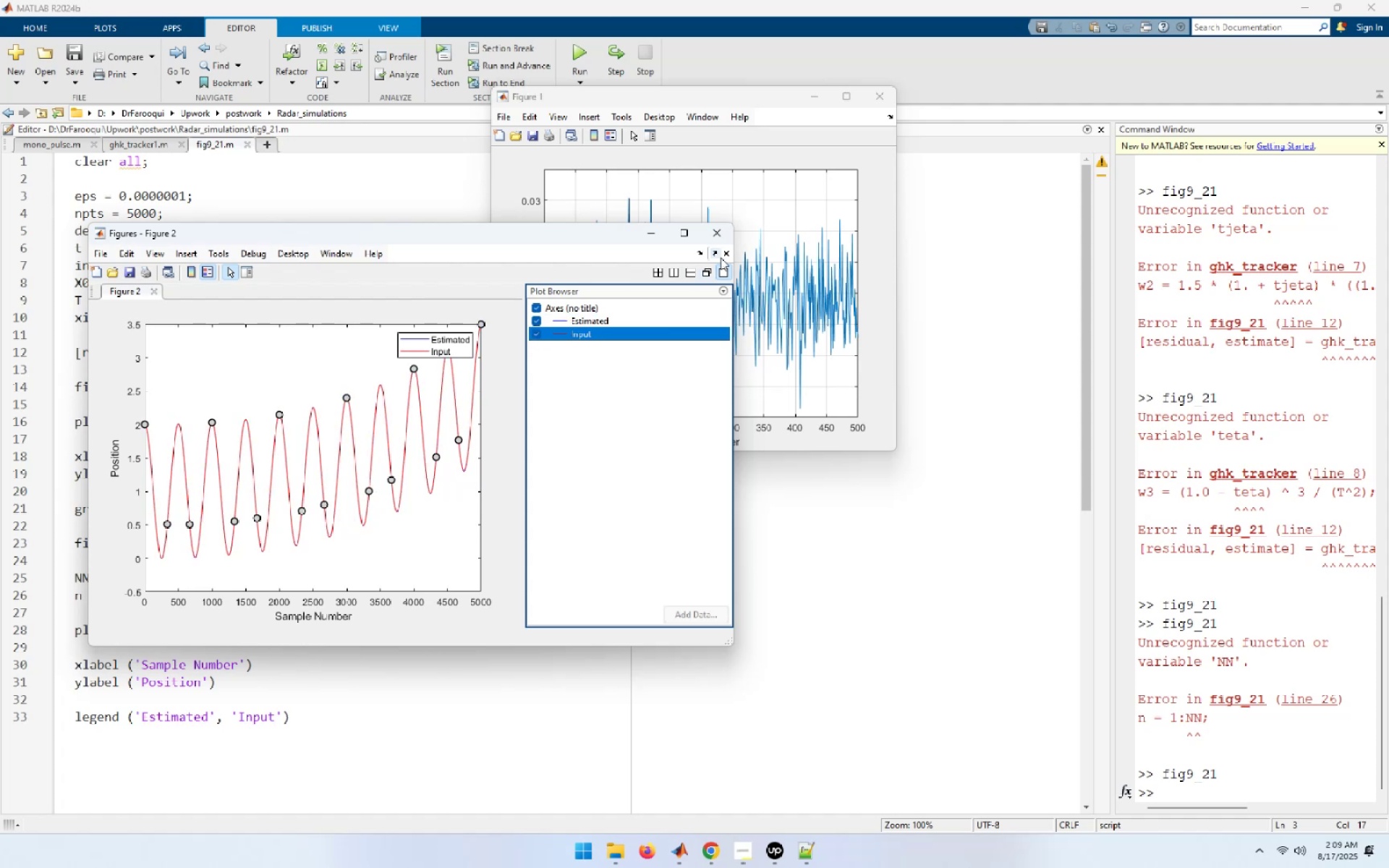 
left_click([722, 237])
 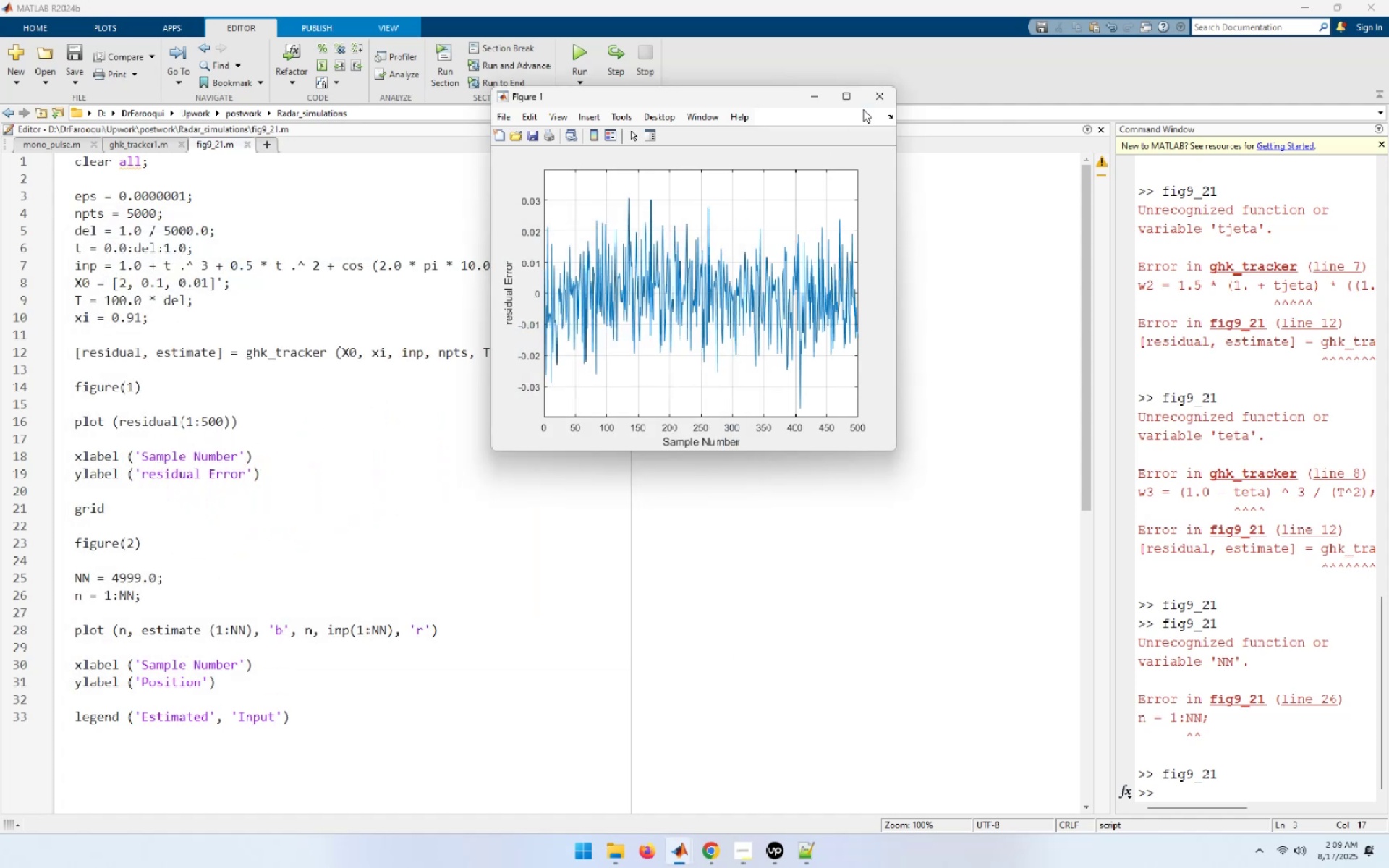 
left_click([878, 101])
 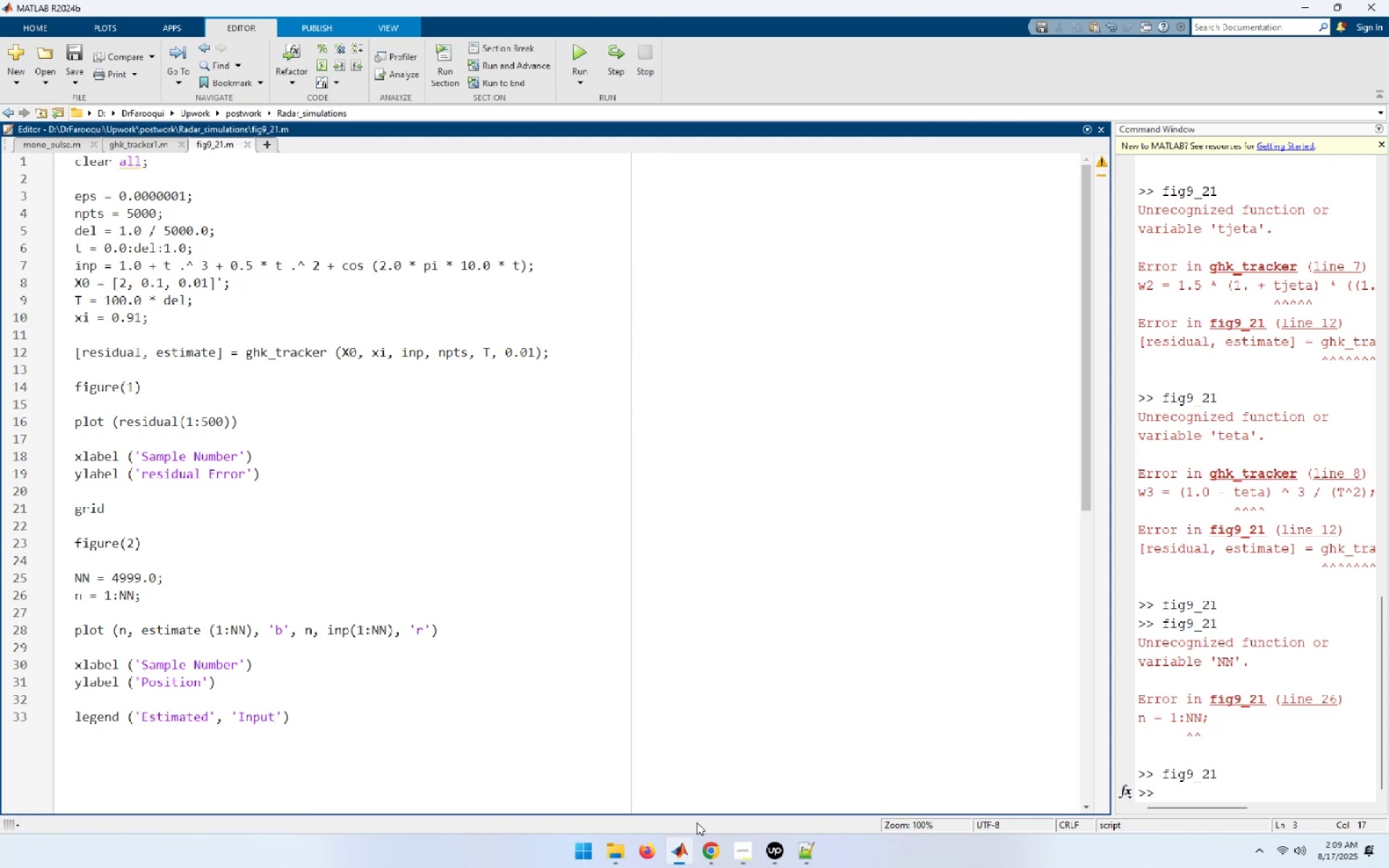 
left_click([681, 852])
 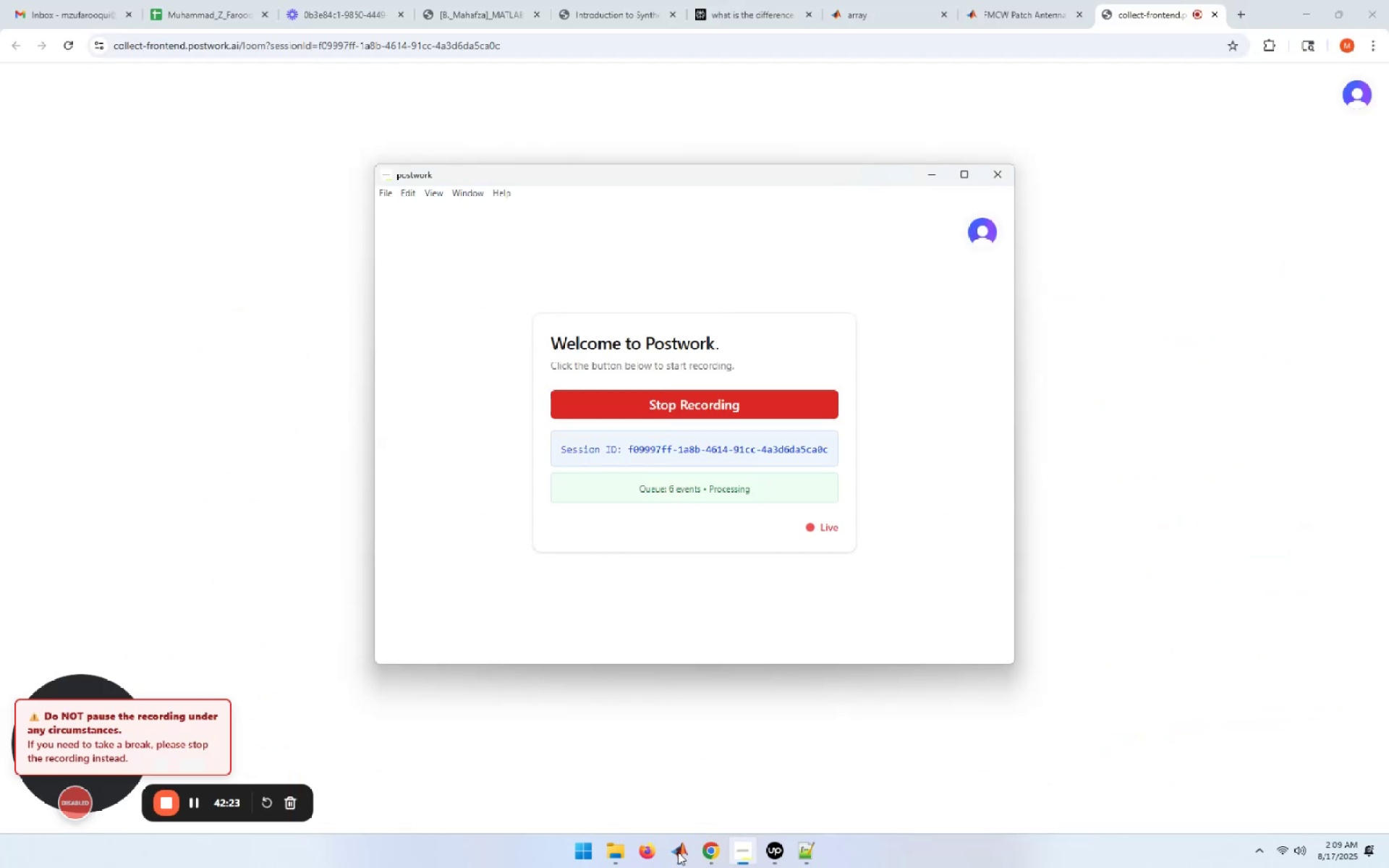 
left_click([678, 852])
 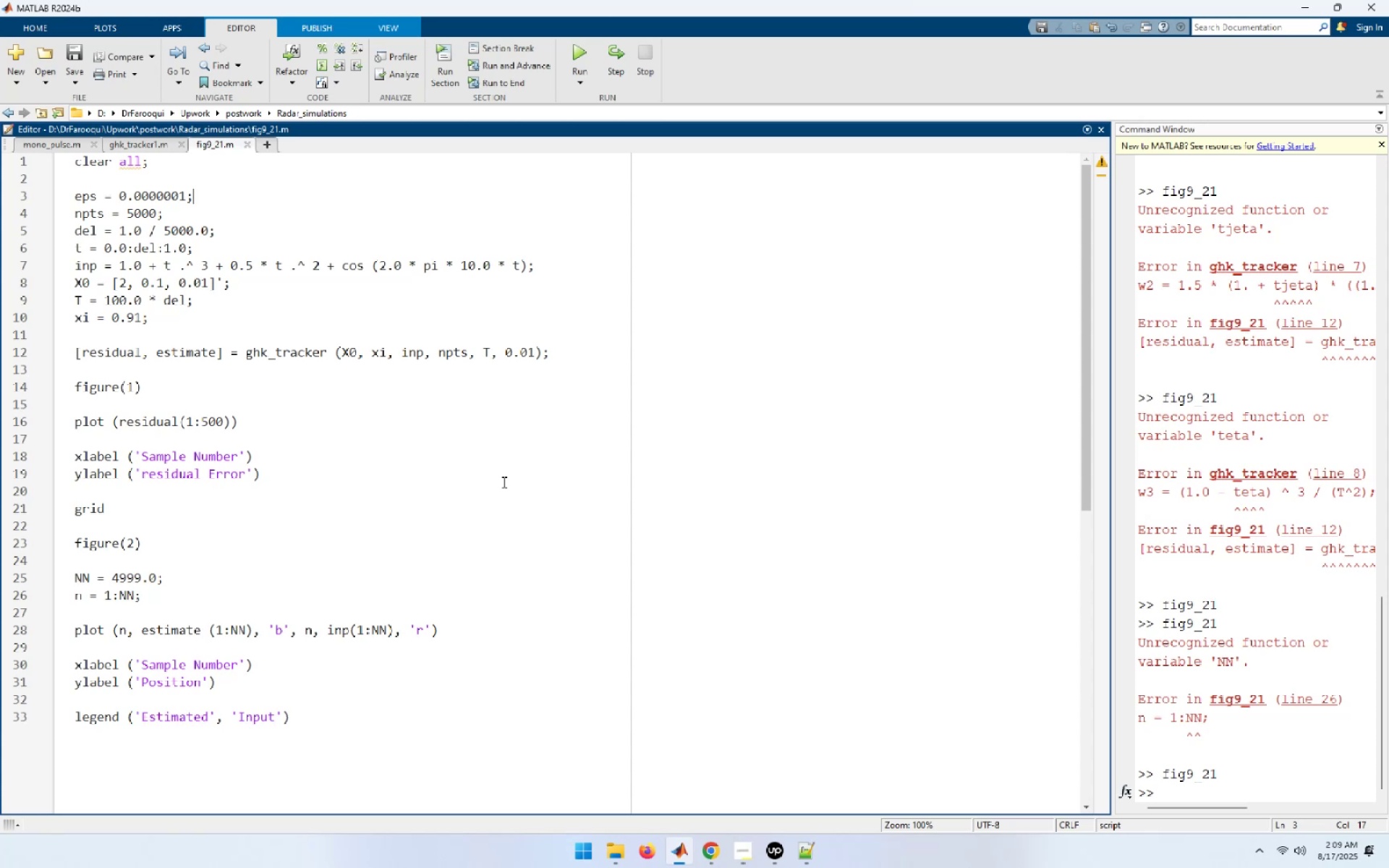 
wait(11.92)
 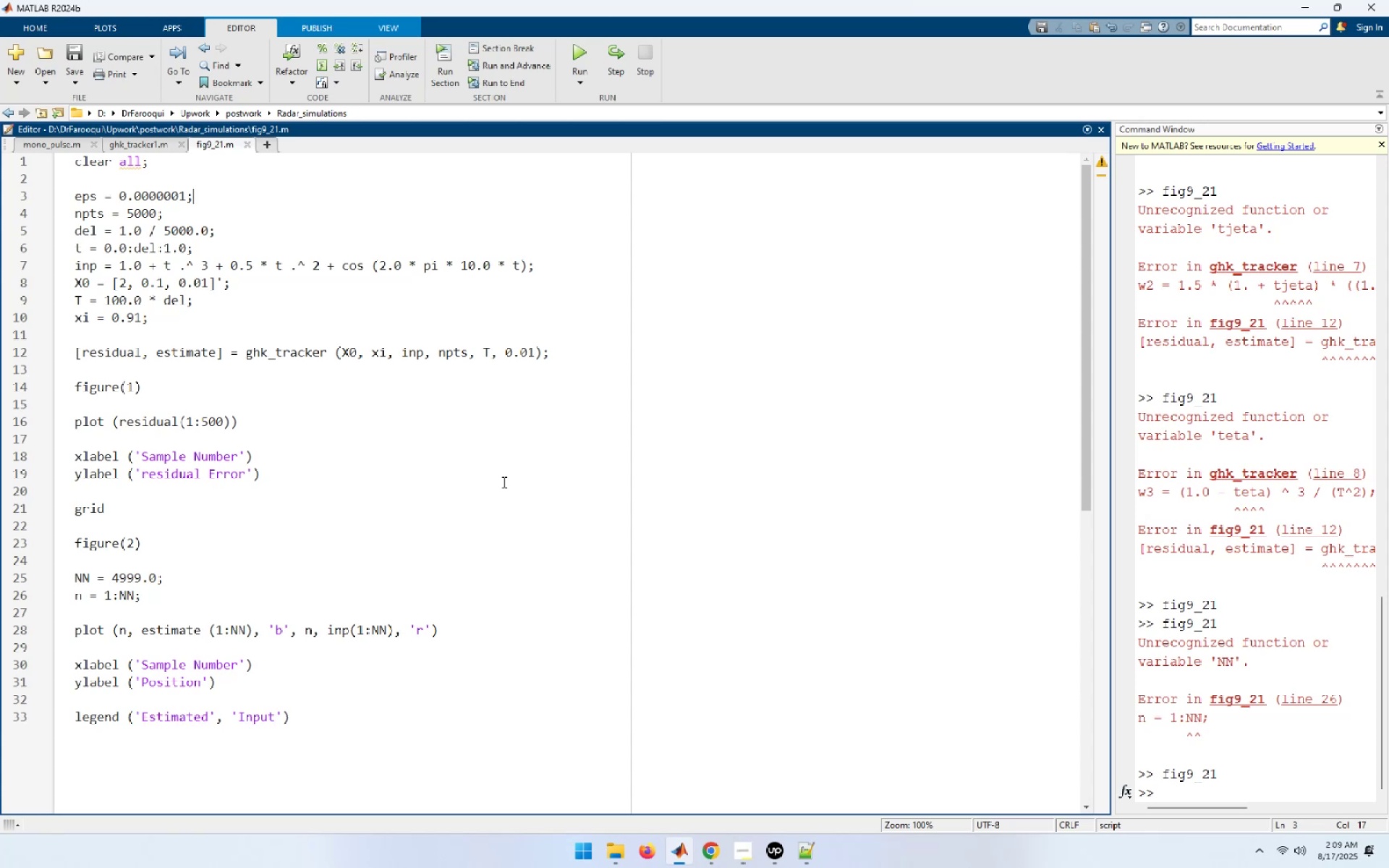 
hold_key(key=ControlLeft, duration=1.52)
 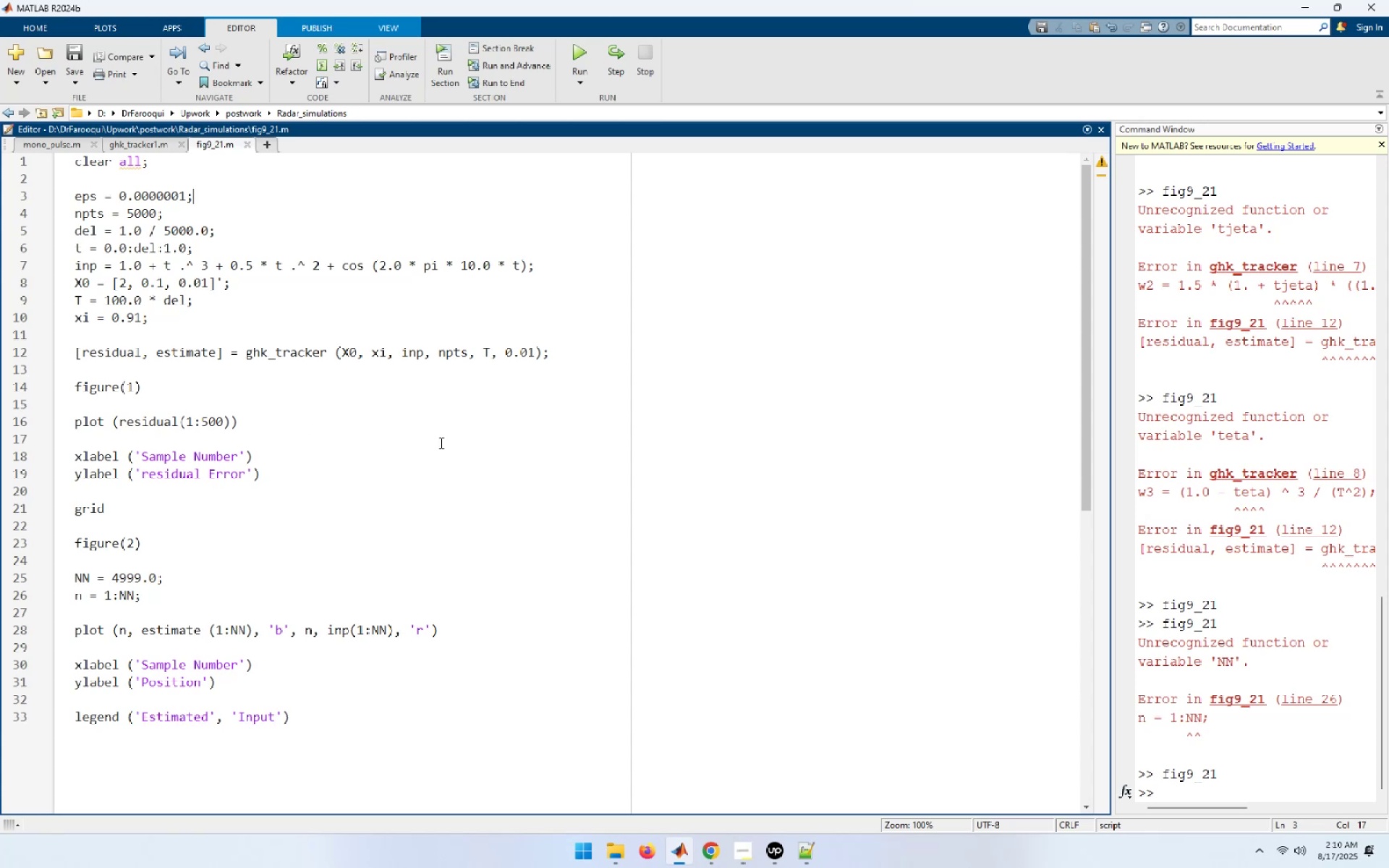 
key(Control+W)
 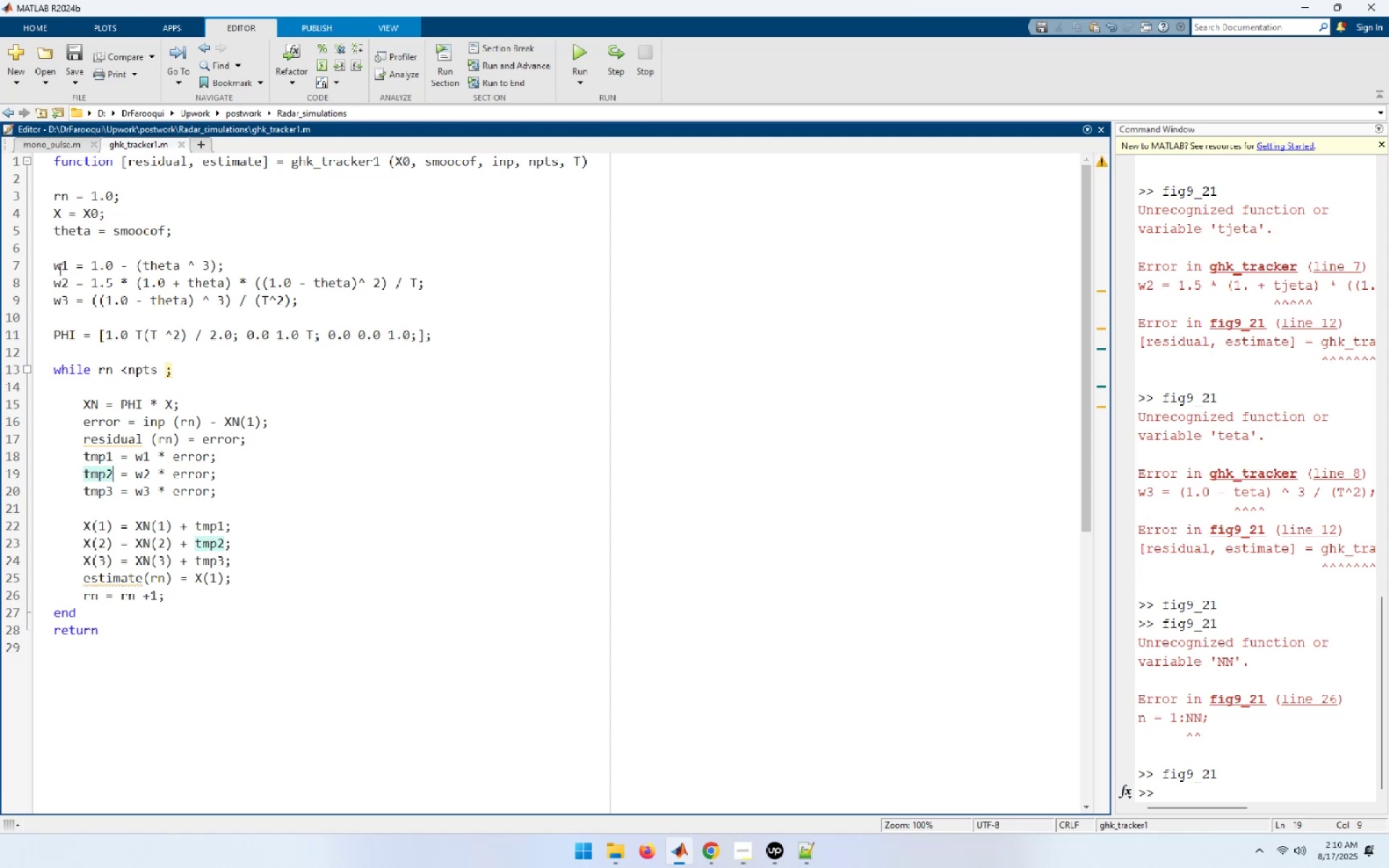 
key(Control+Tab)
 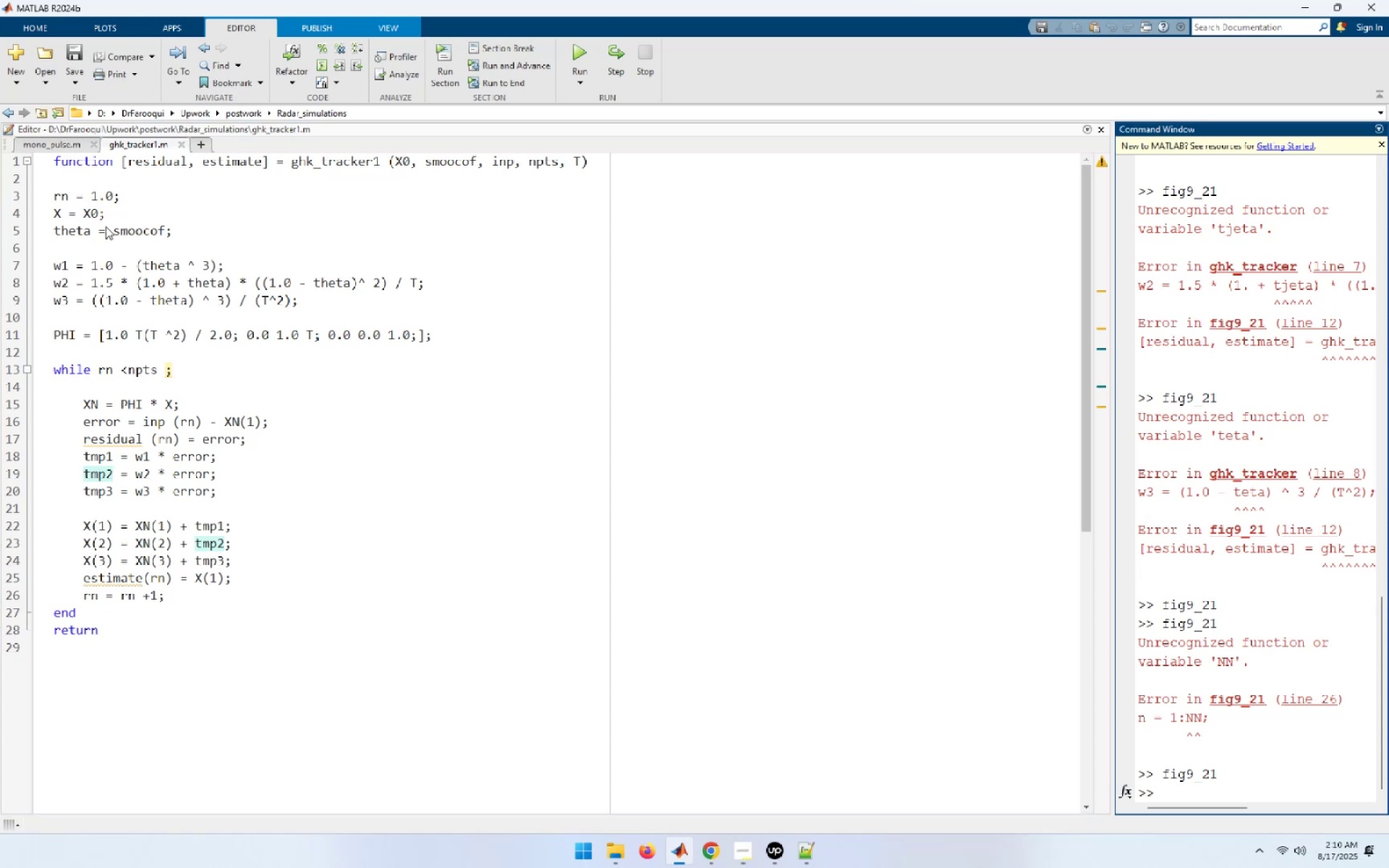 
key(Control+Shift+Tab)
 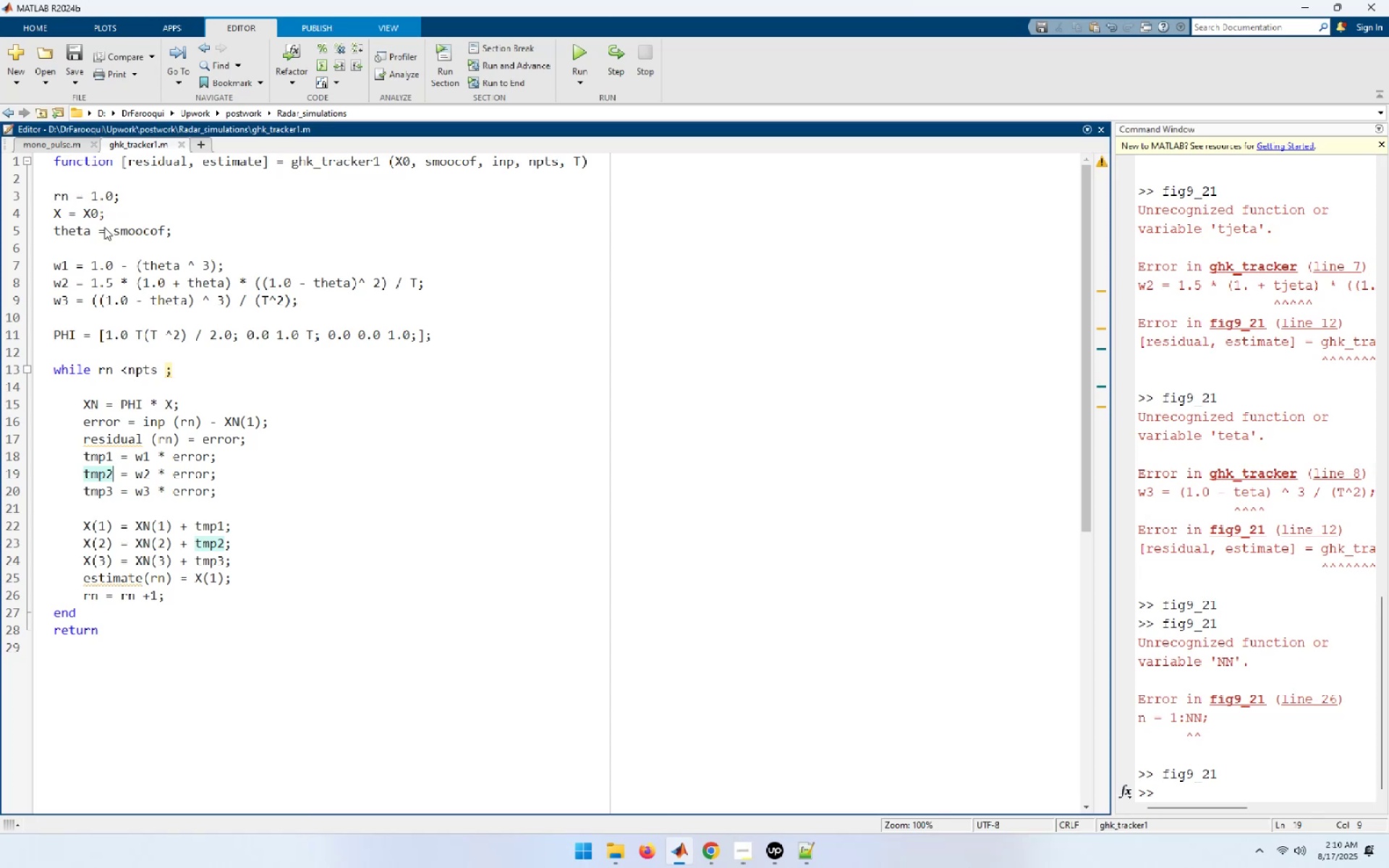 
key(Tab)
 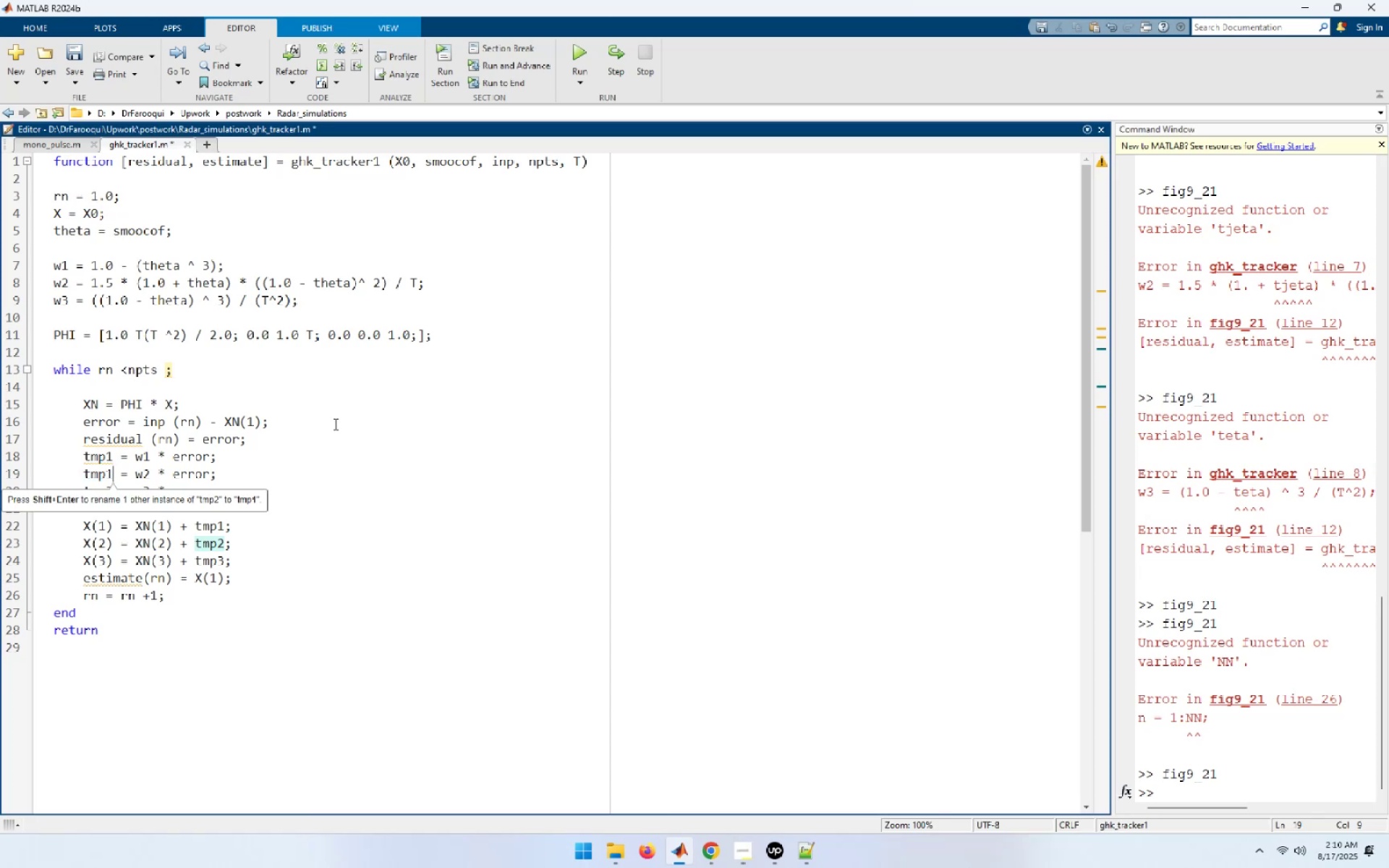 
left_click([342, 488])
 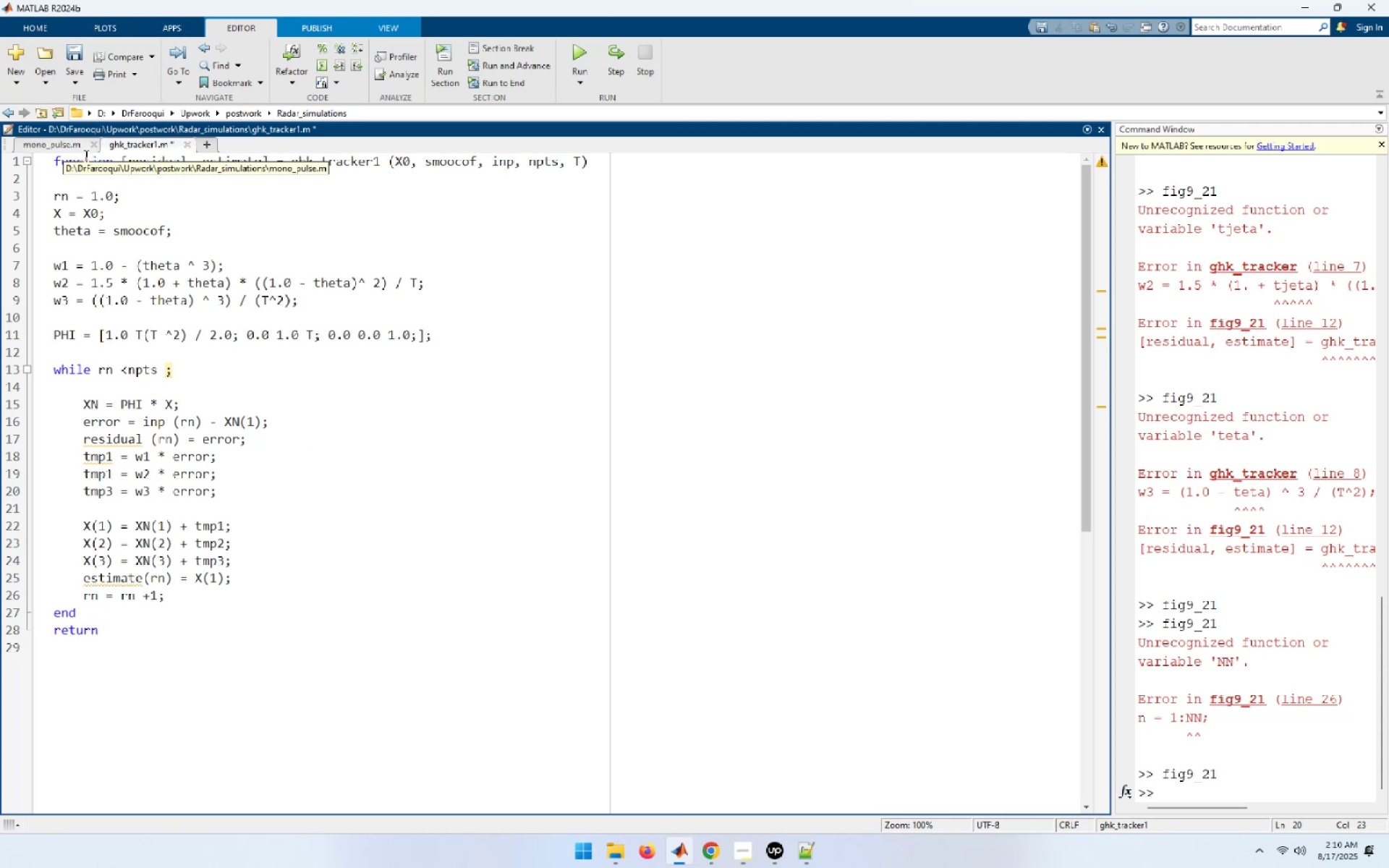 
wait(7.34)
 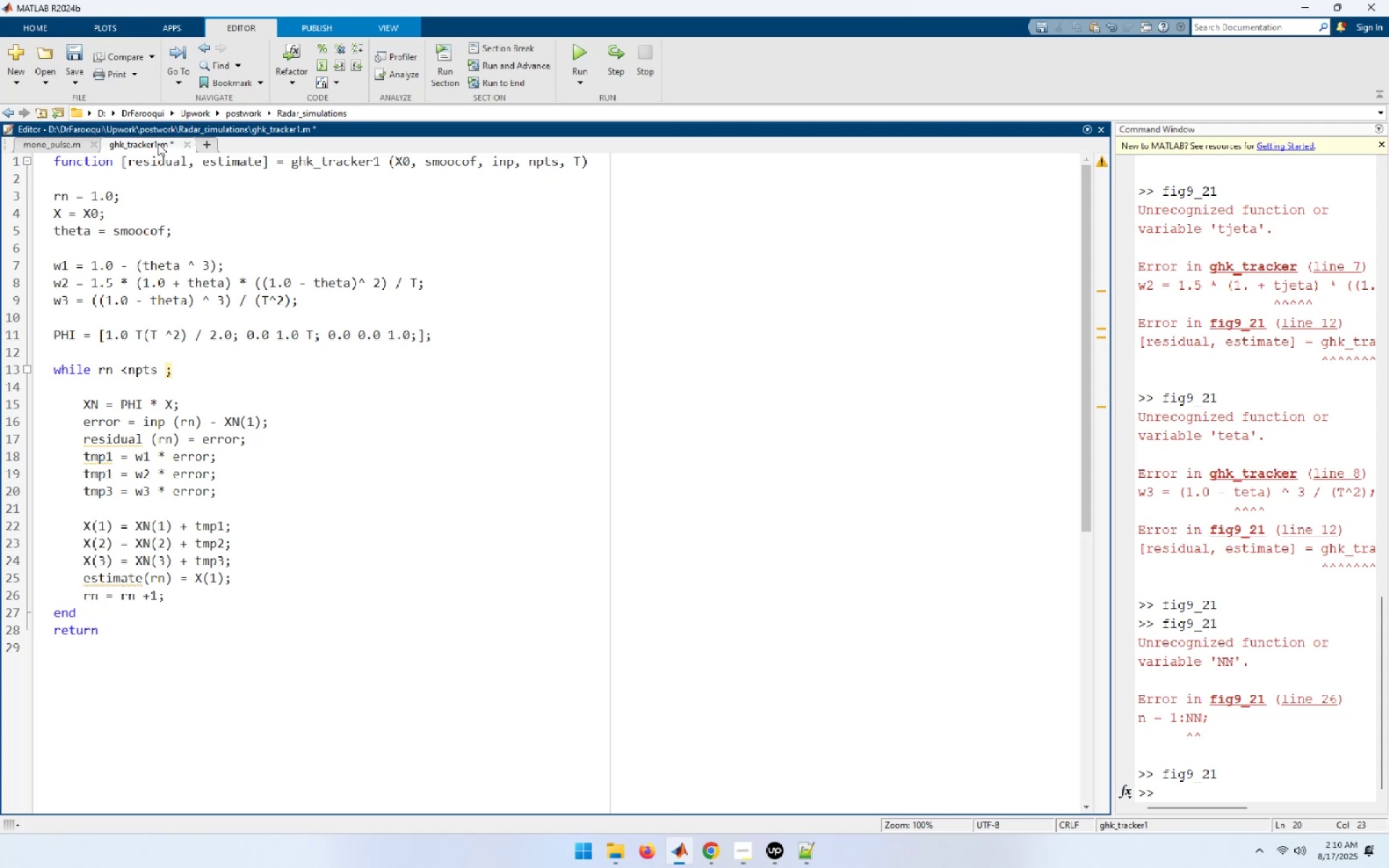 
left_click([208, 142])
 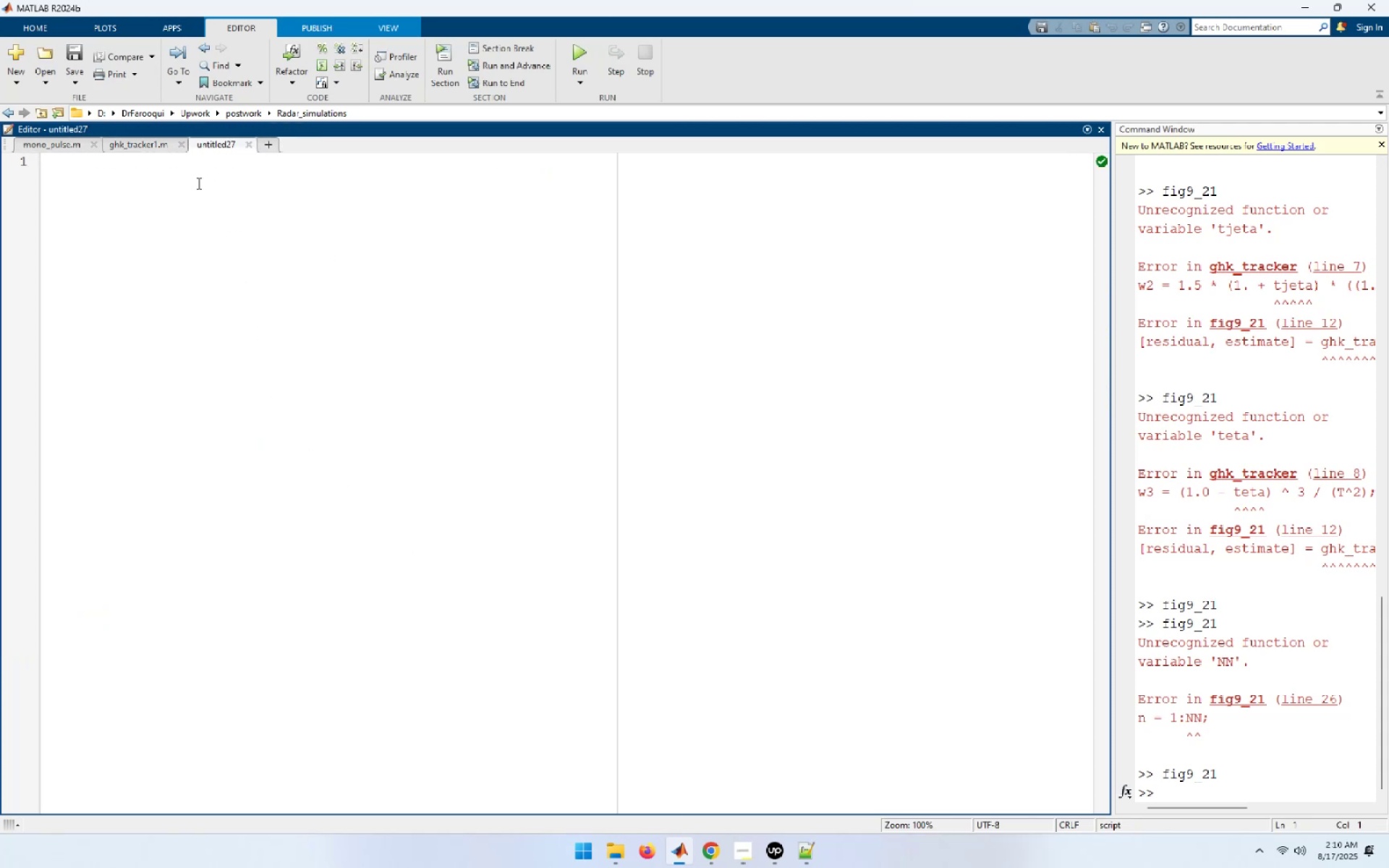 
left_click([145, 148])
 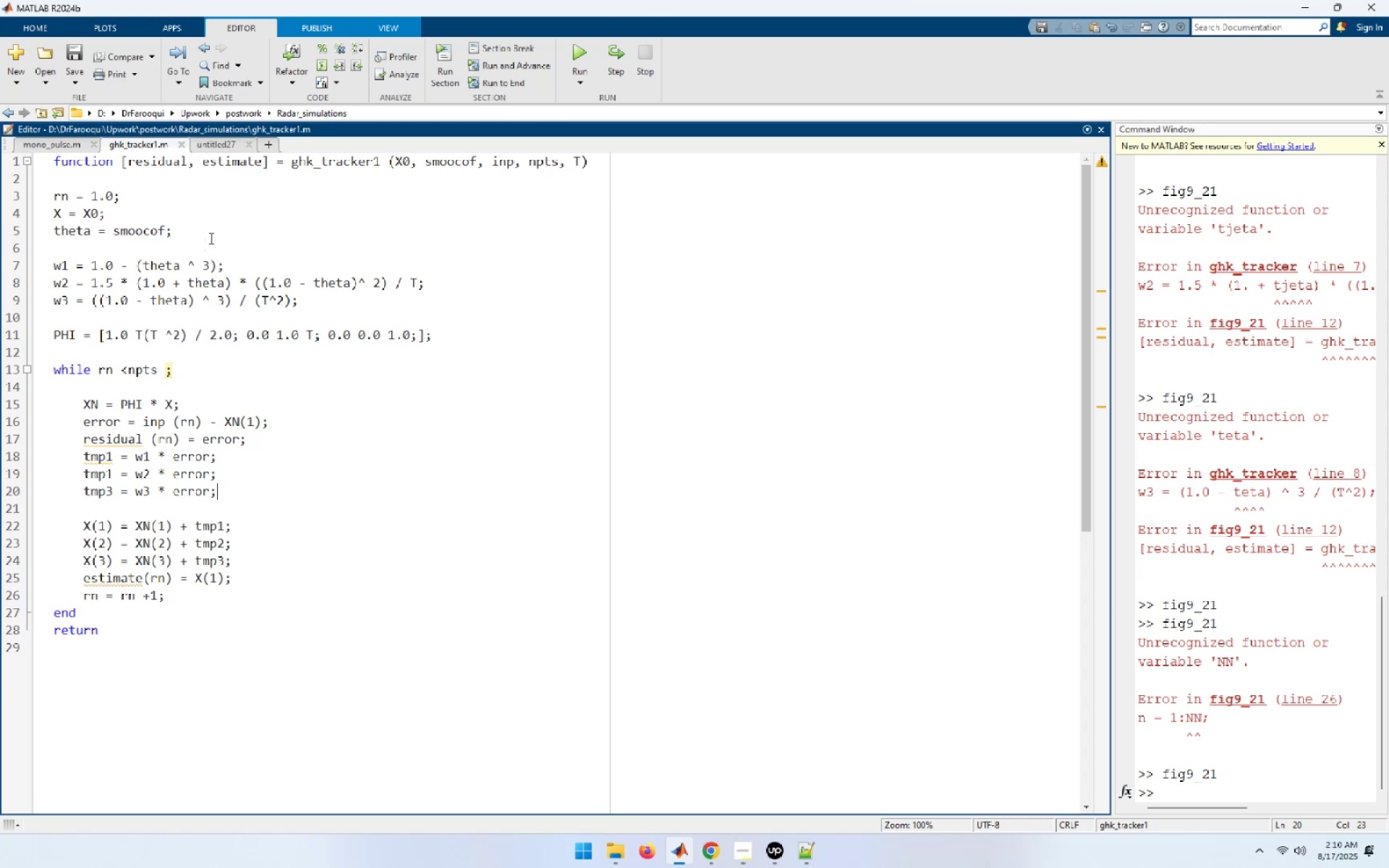 
wait(5.66)
 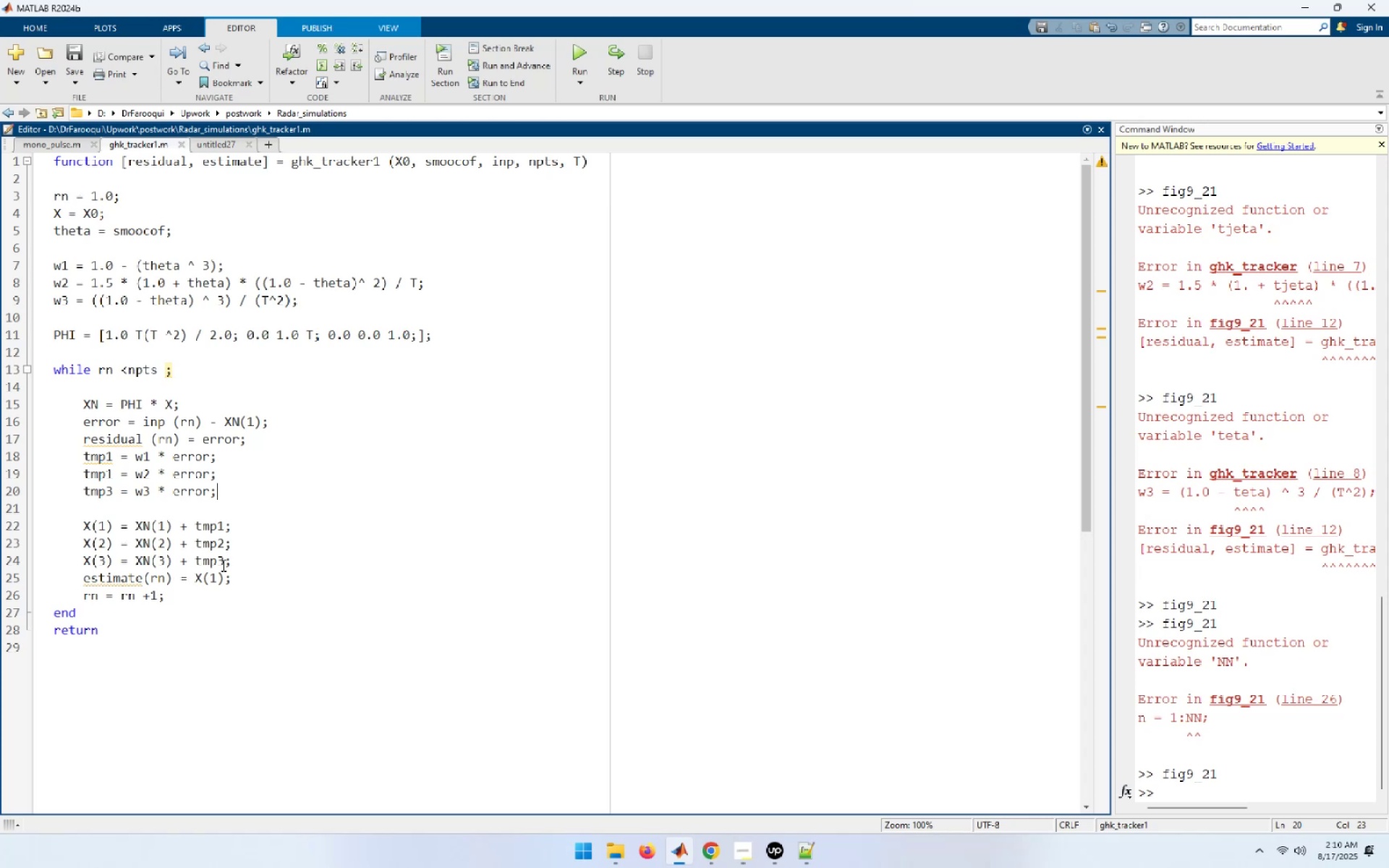 
left_click([221, 148])
 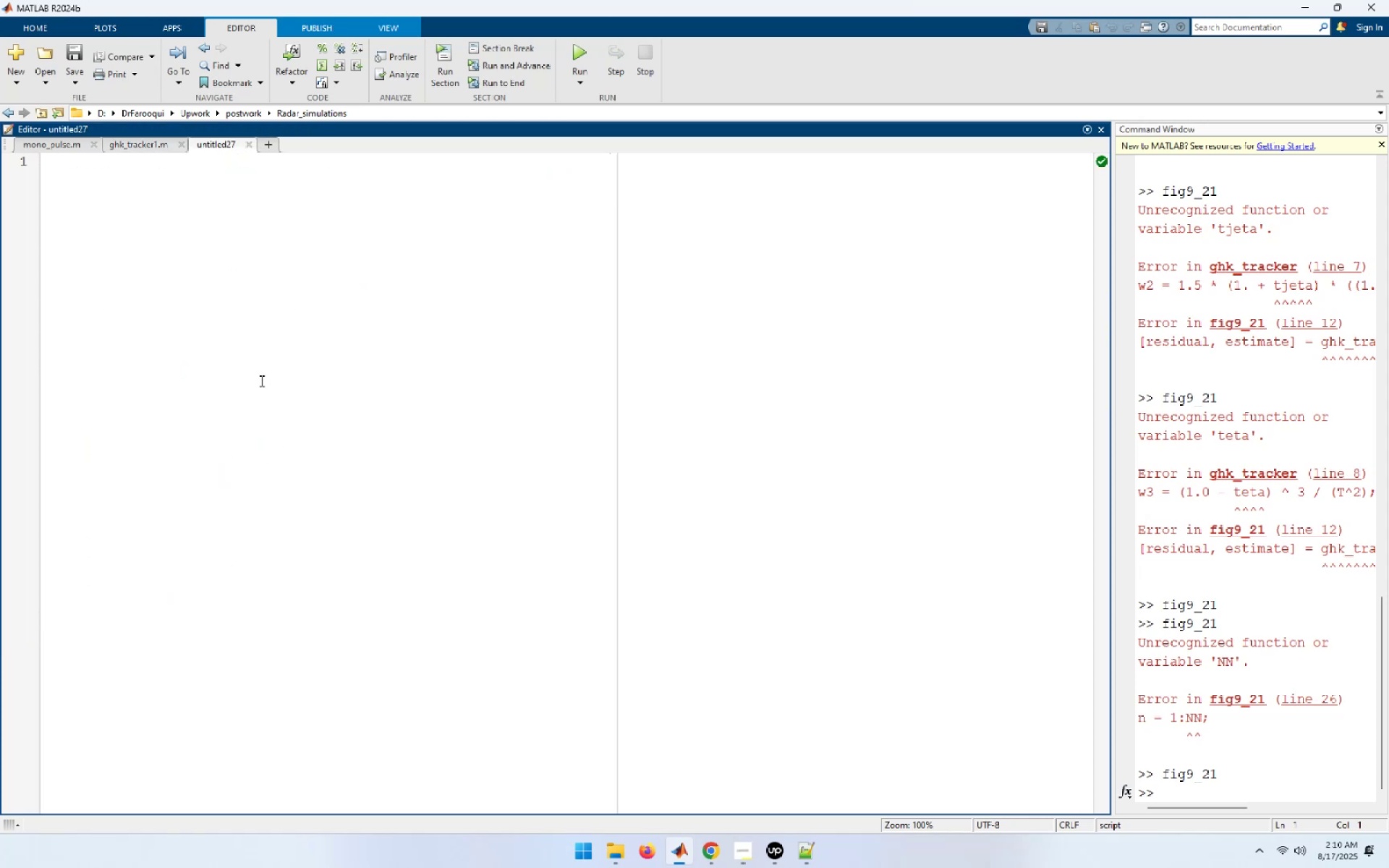 
type(function [resu)
key(Backspace)
type(idual, estiate)
 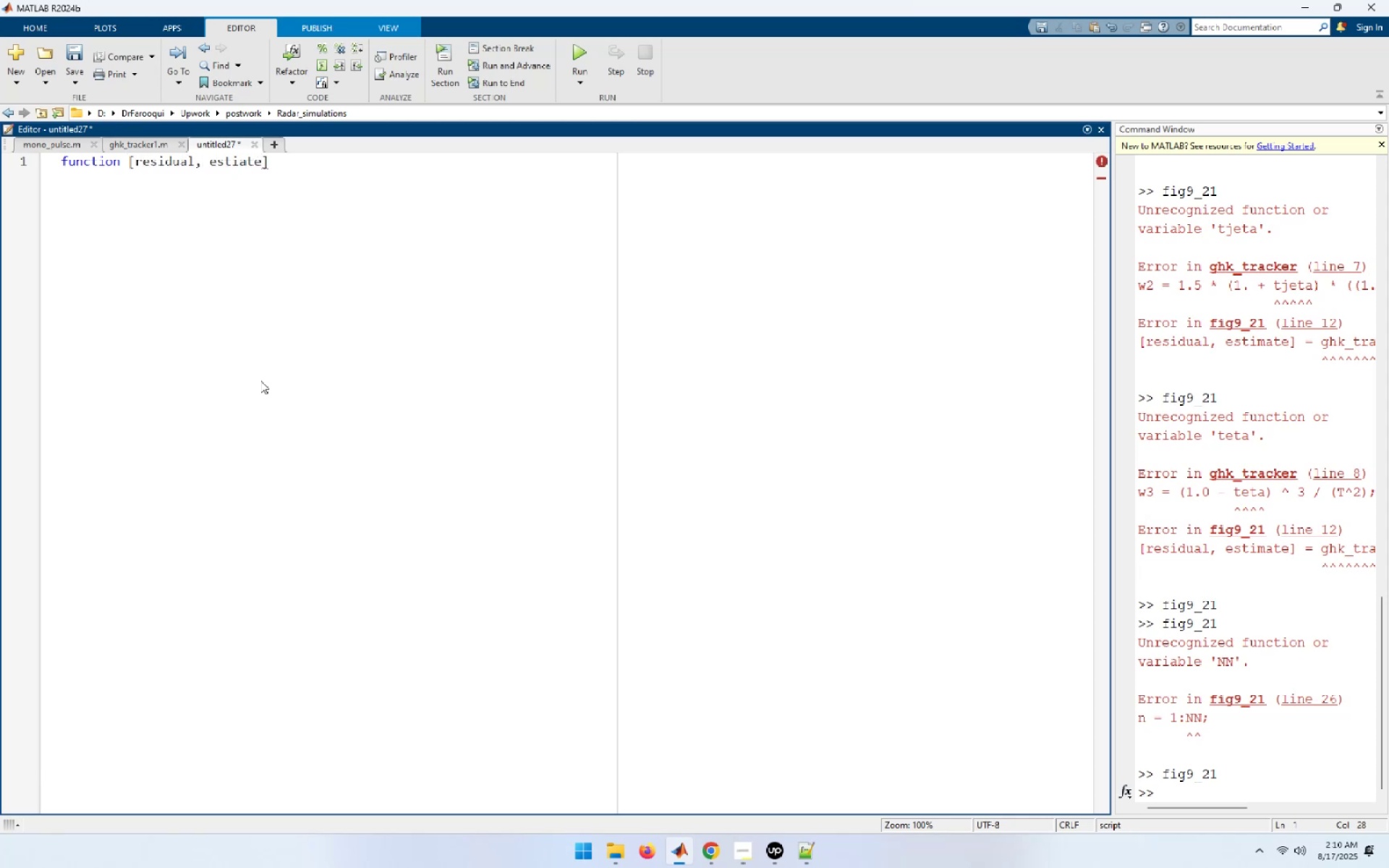 
key(Control+ControlLeft)
 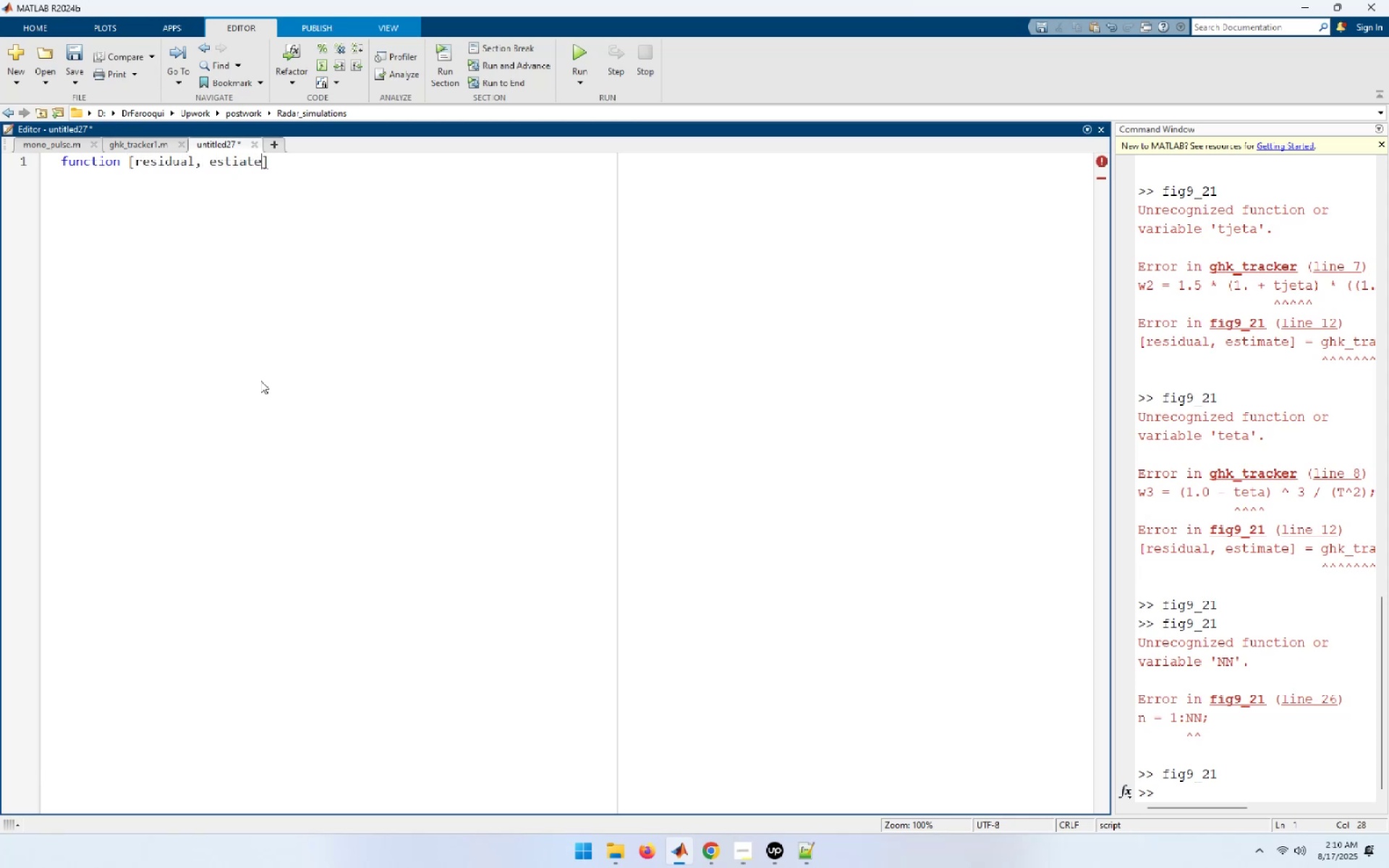 
key(Control+Backspace)
 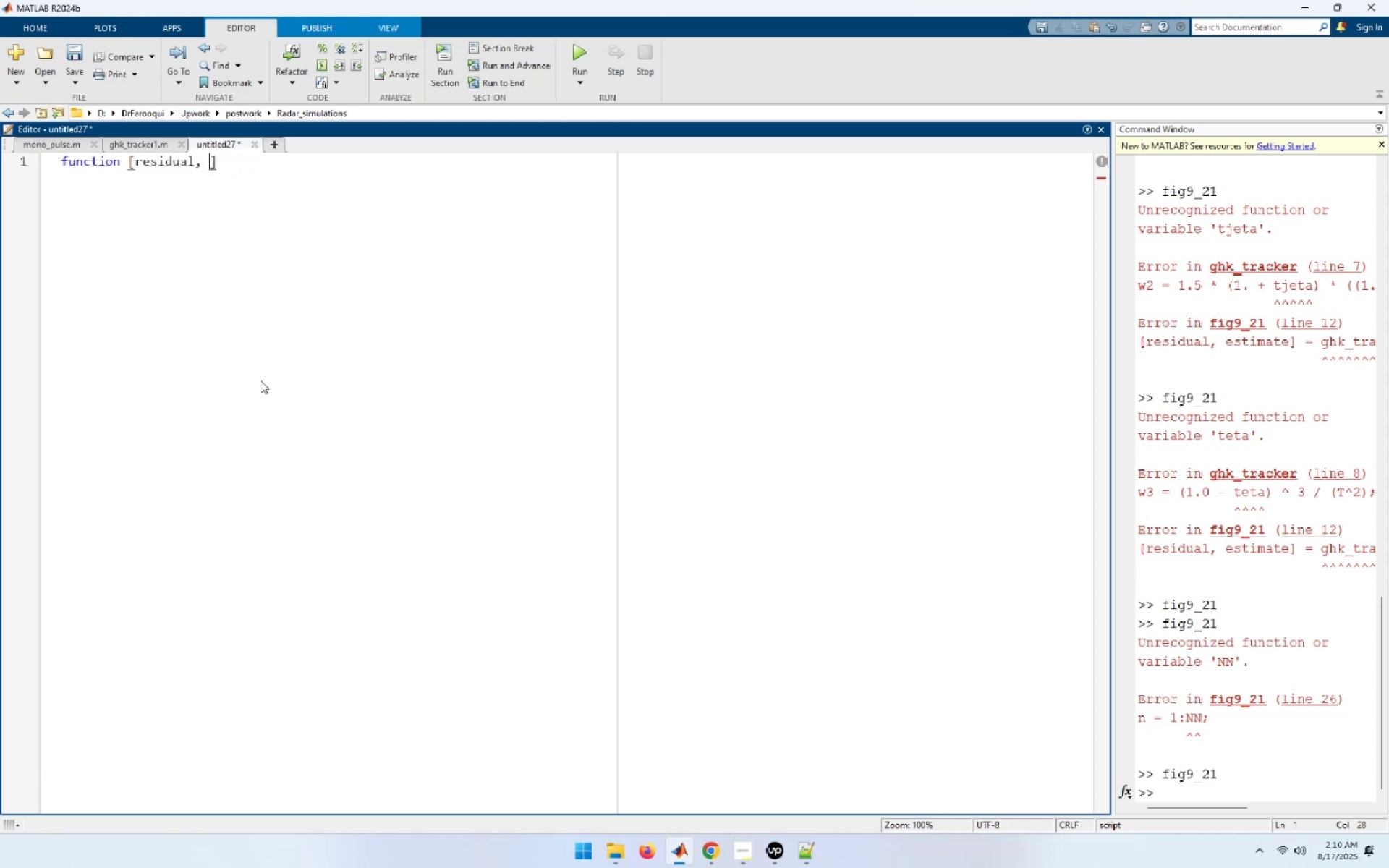 
type(estimate] = kalman_filter (npts, T, X0, inp, R, nvar))
 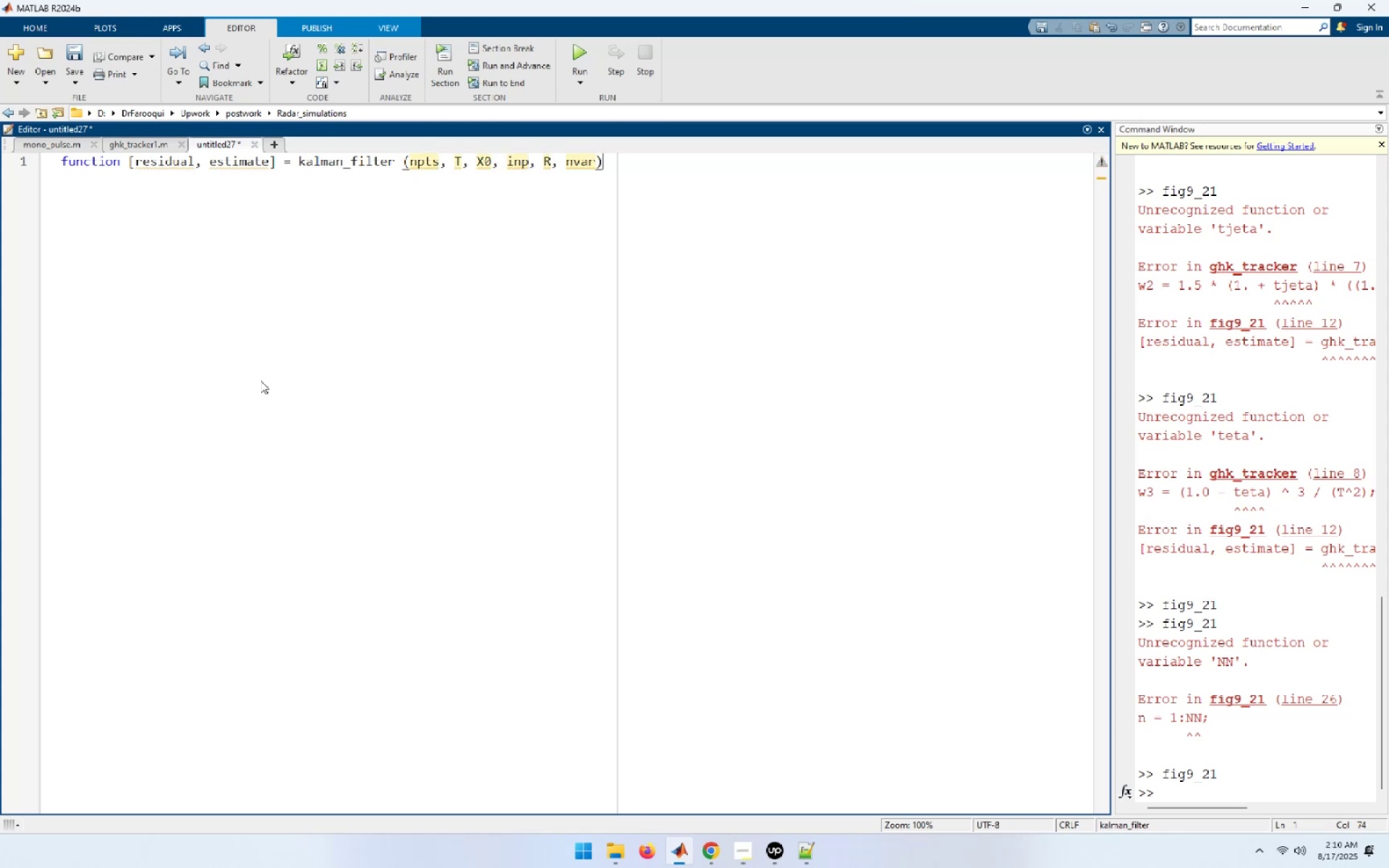 
 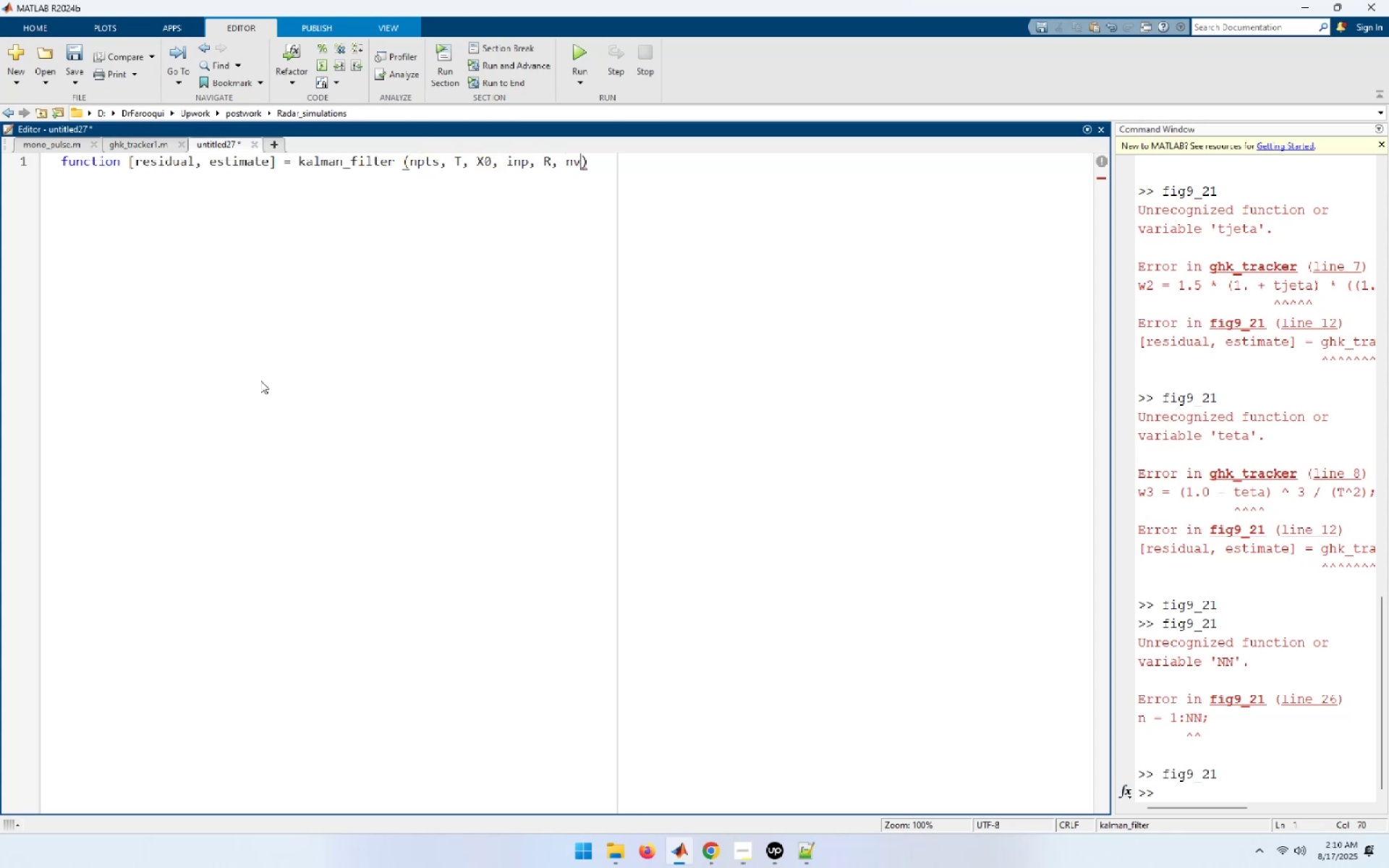 
key(Enter)
 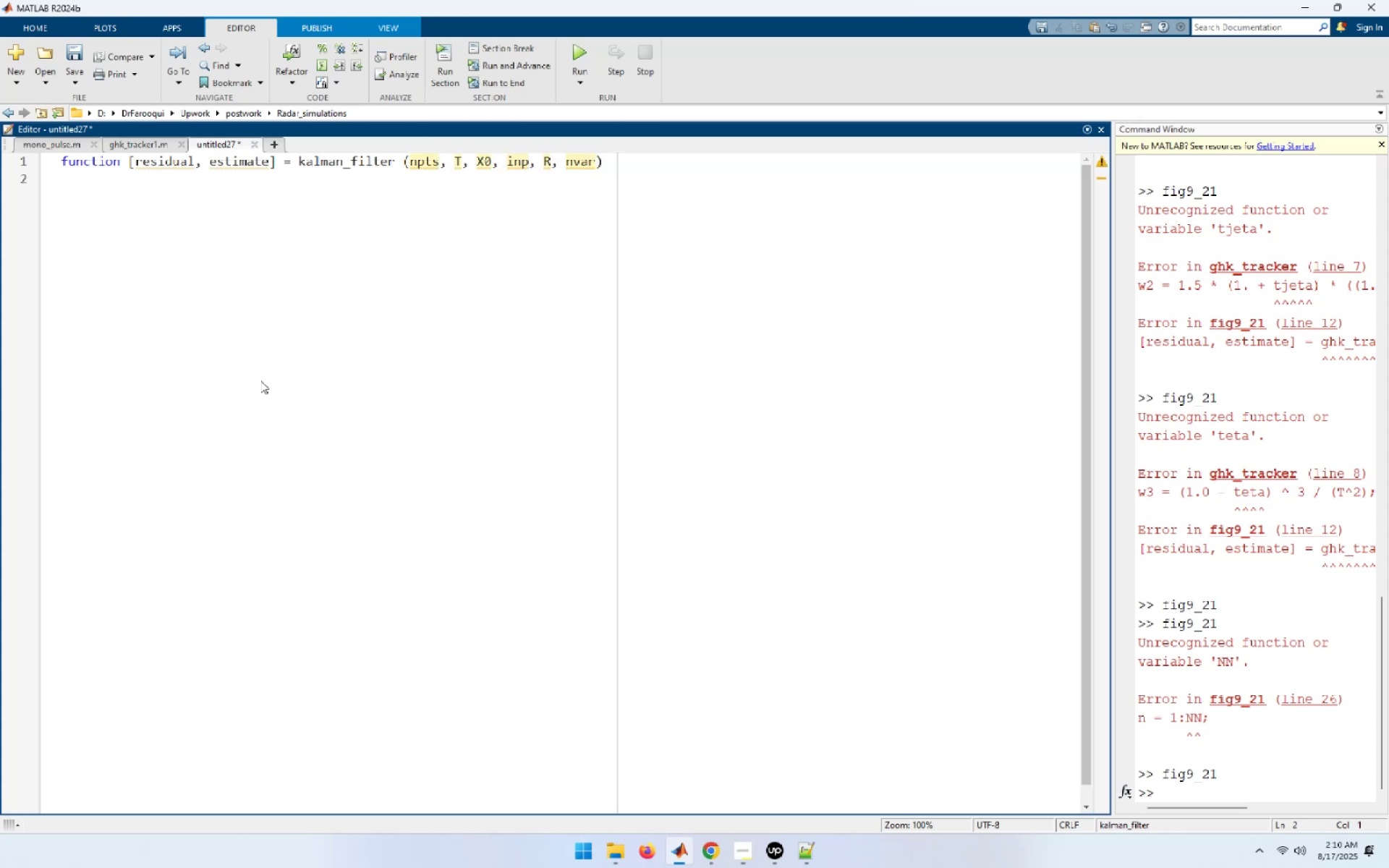 
key(Enter)
 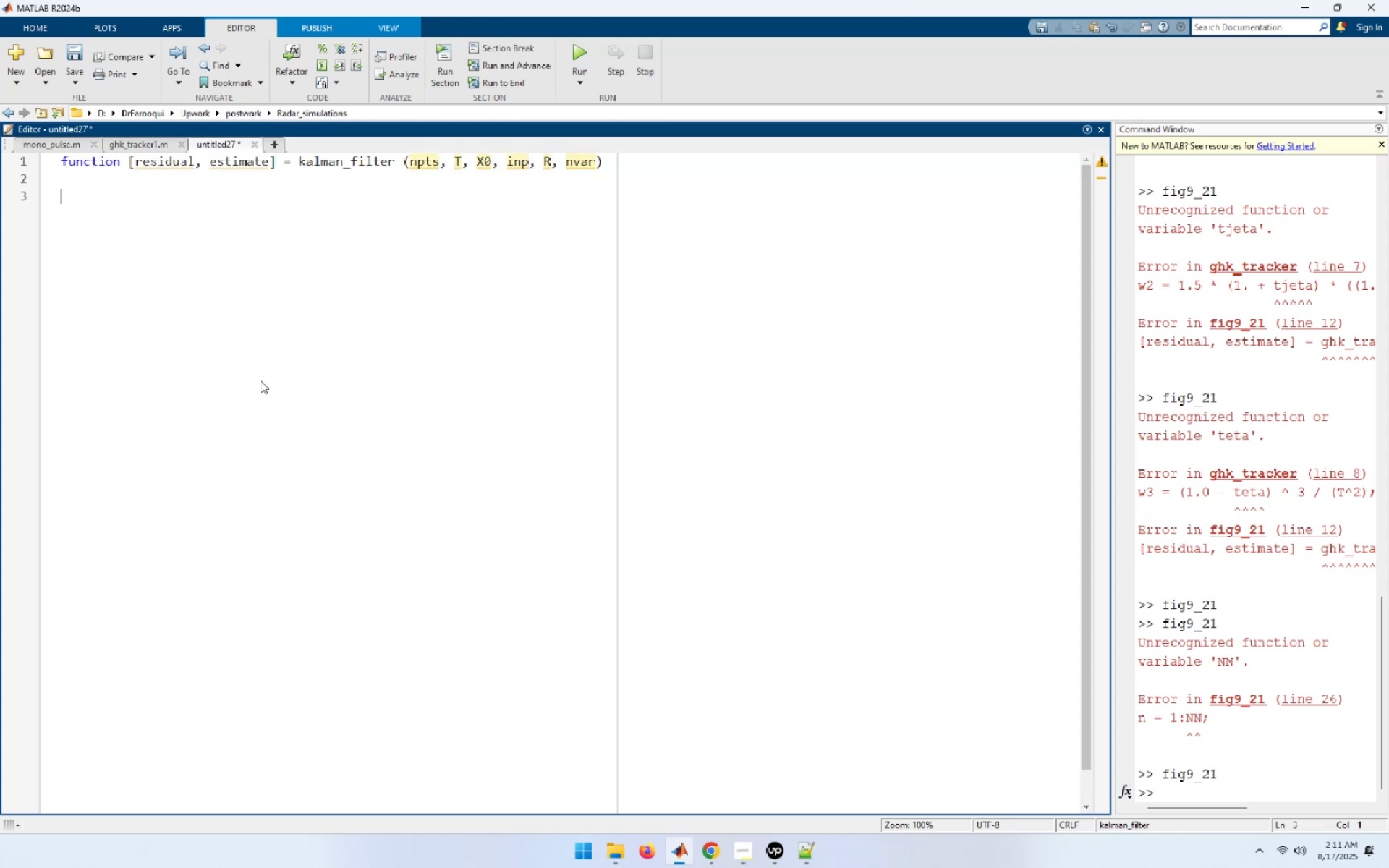 
hold_key(key=ControlRight, duration=1.52)
 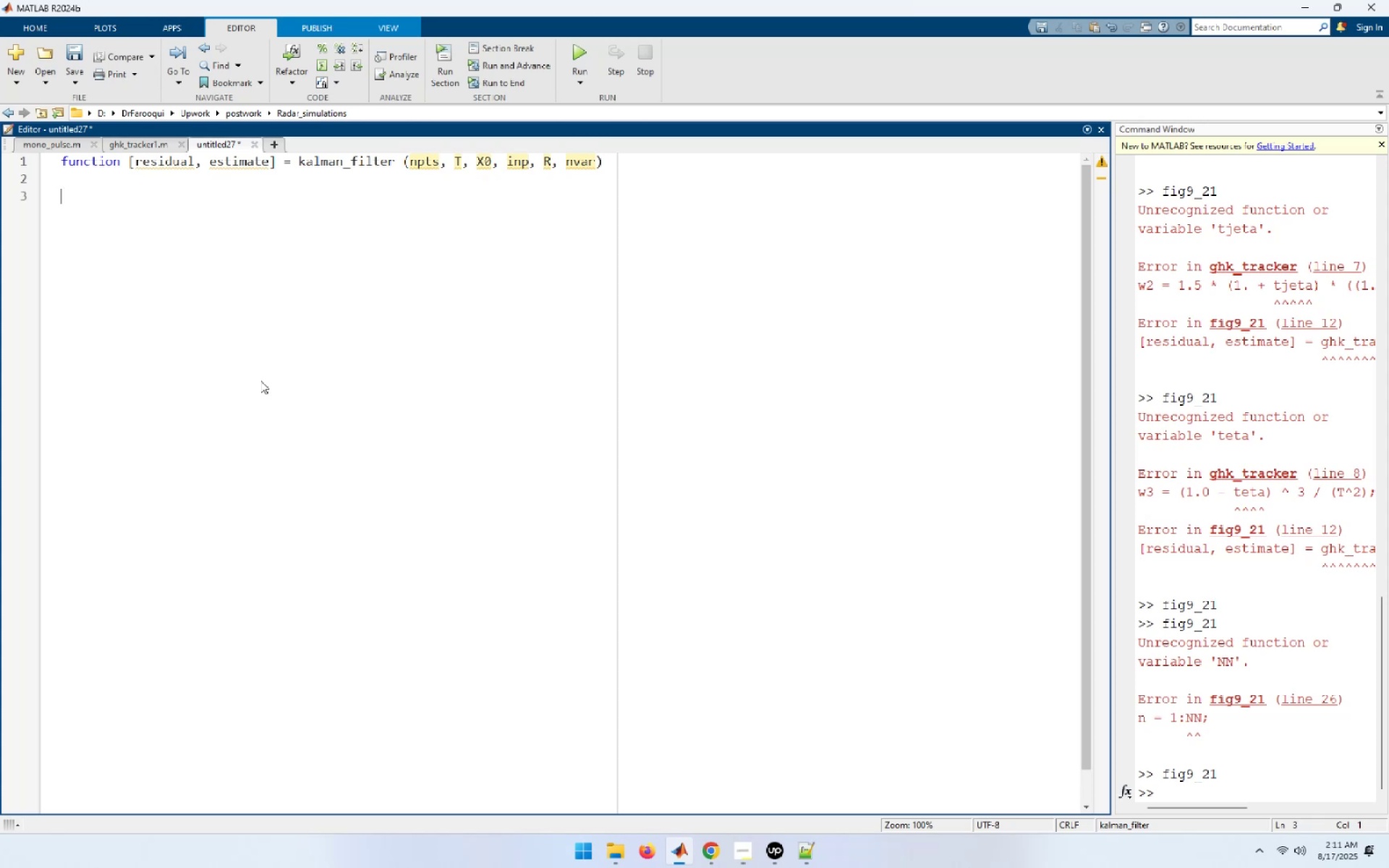 
key(Control+S)
 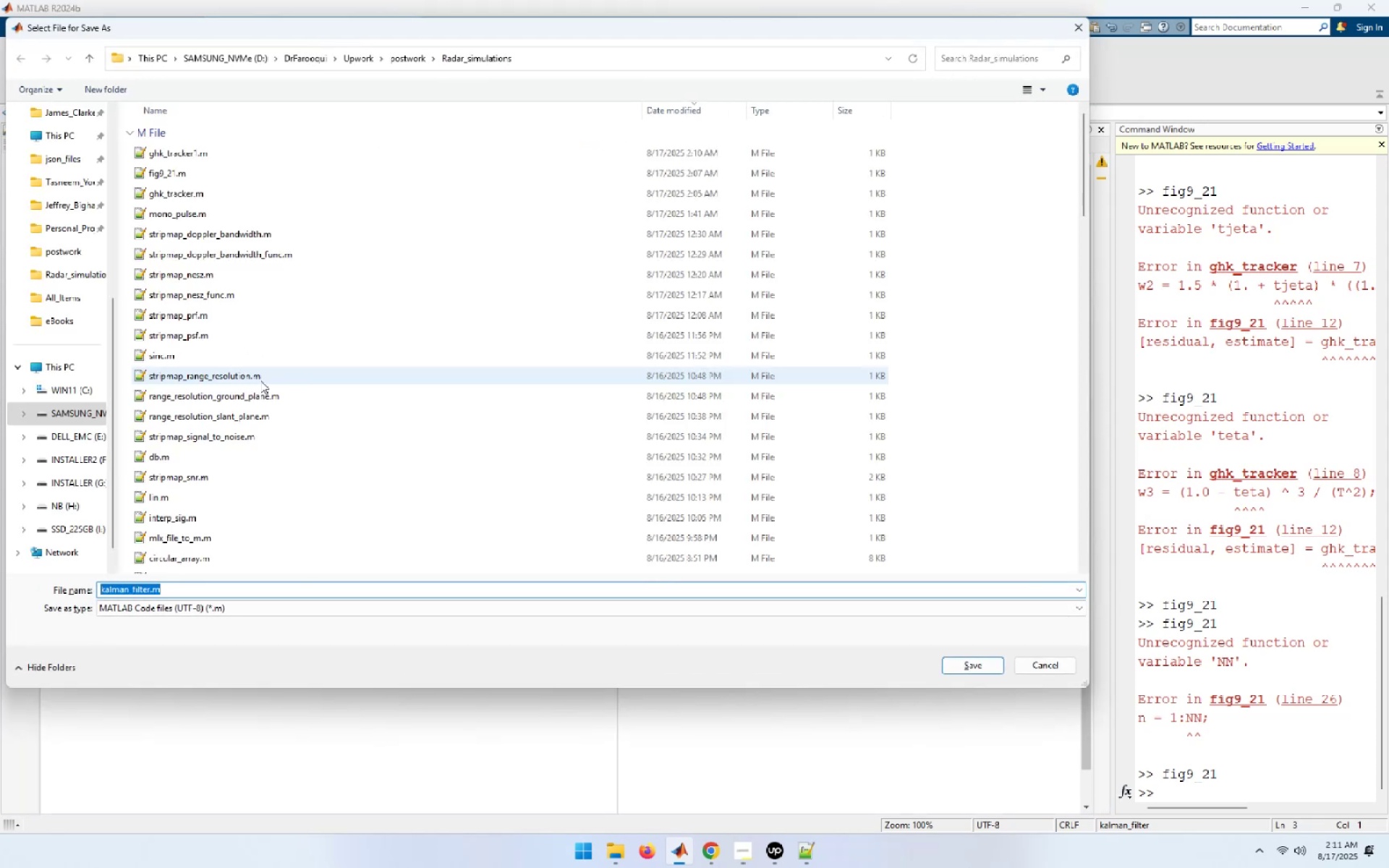 
key(Enter)
 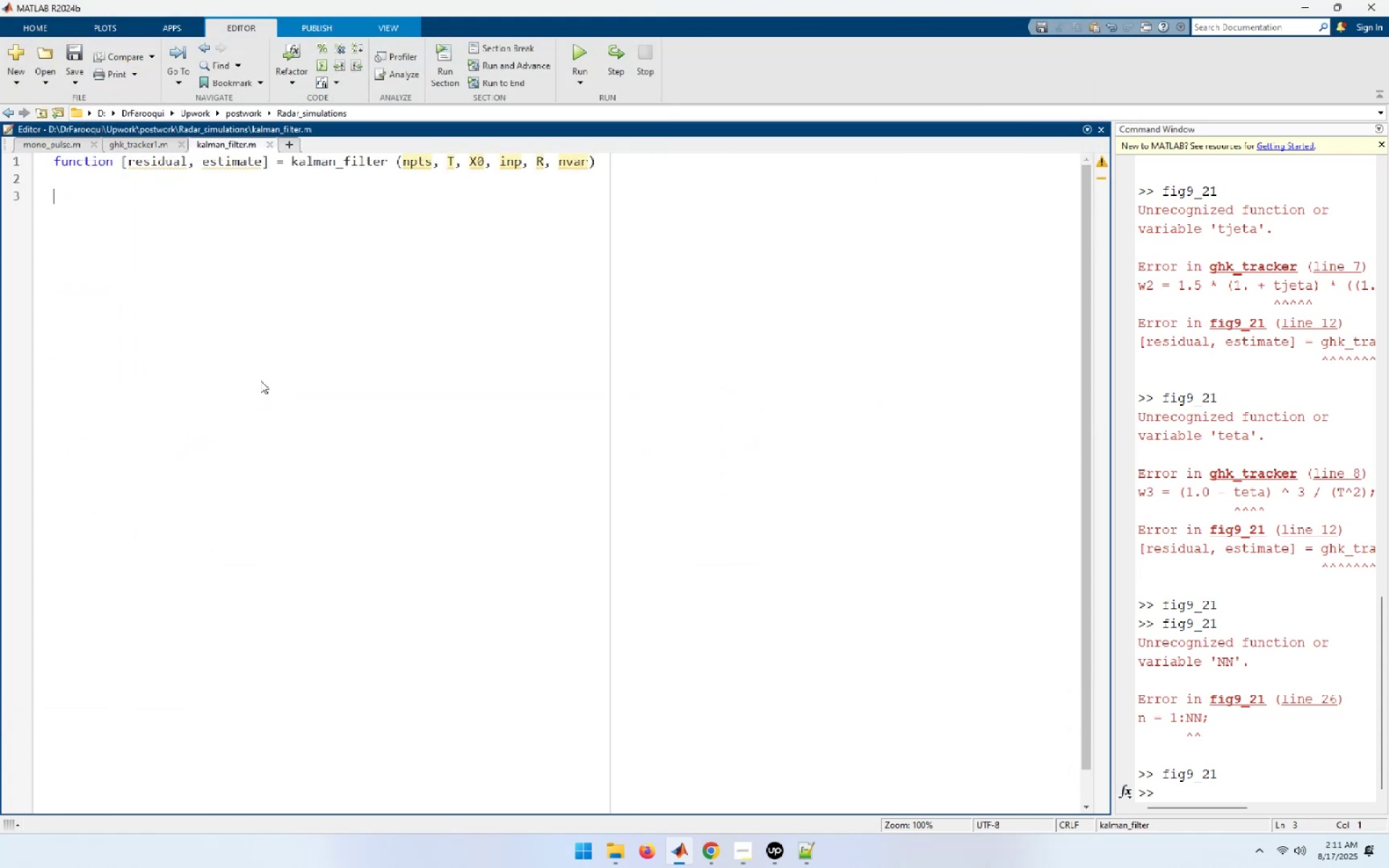 
type(N = npts;)
 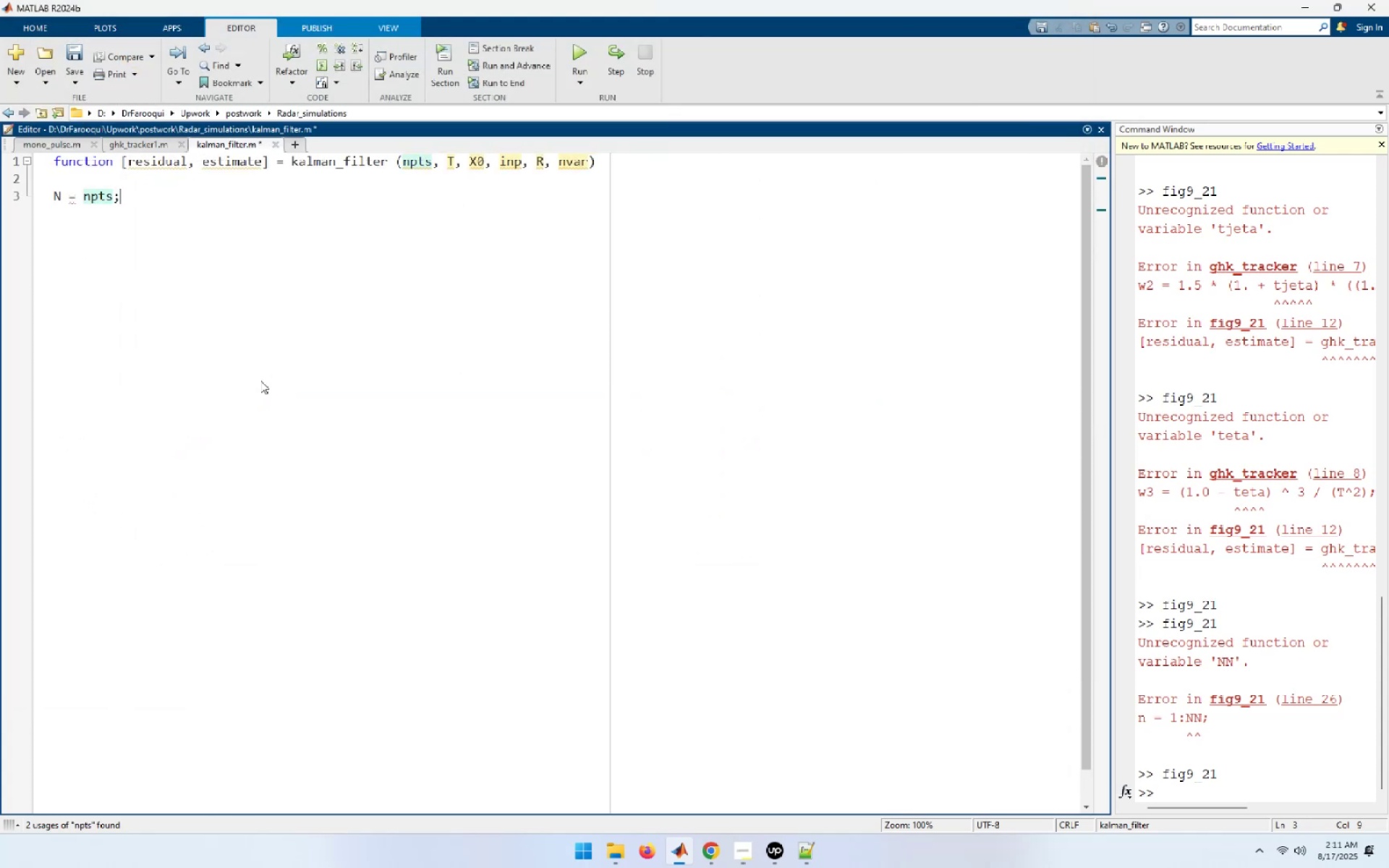 
key(Enter)
 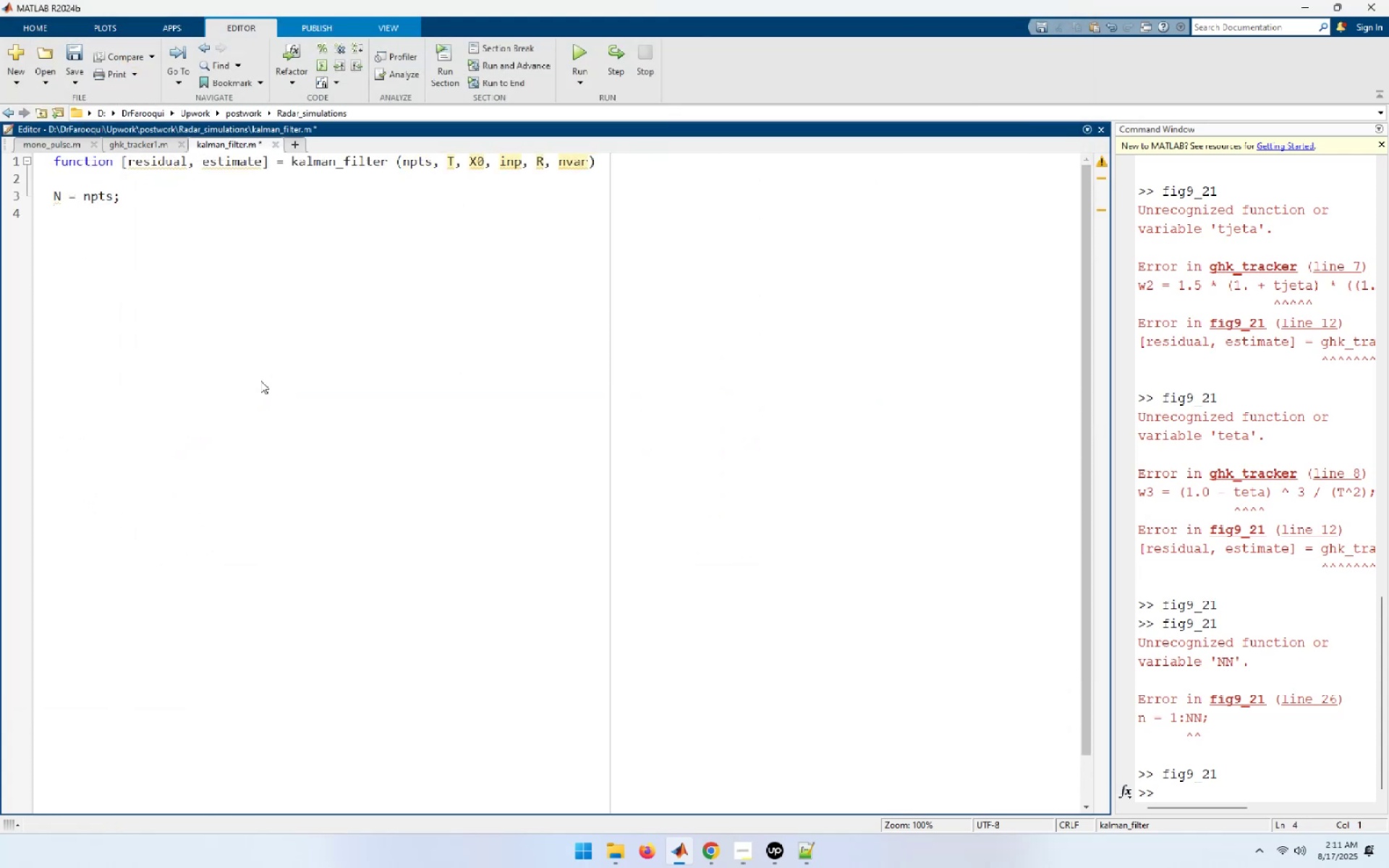 
type(rn = 1;)
 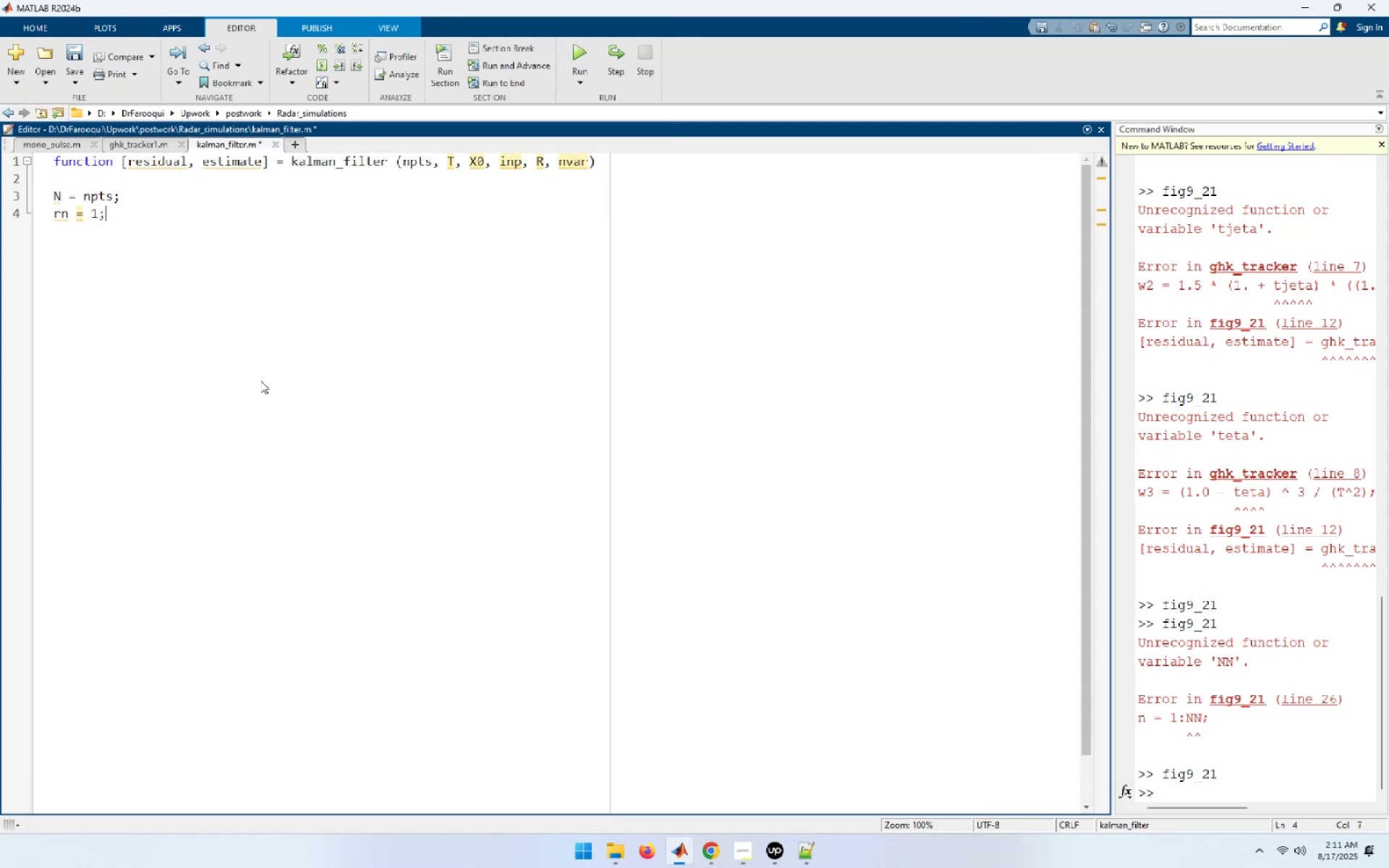 
key(Enter)
 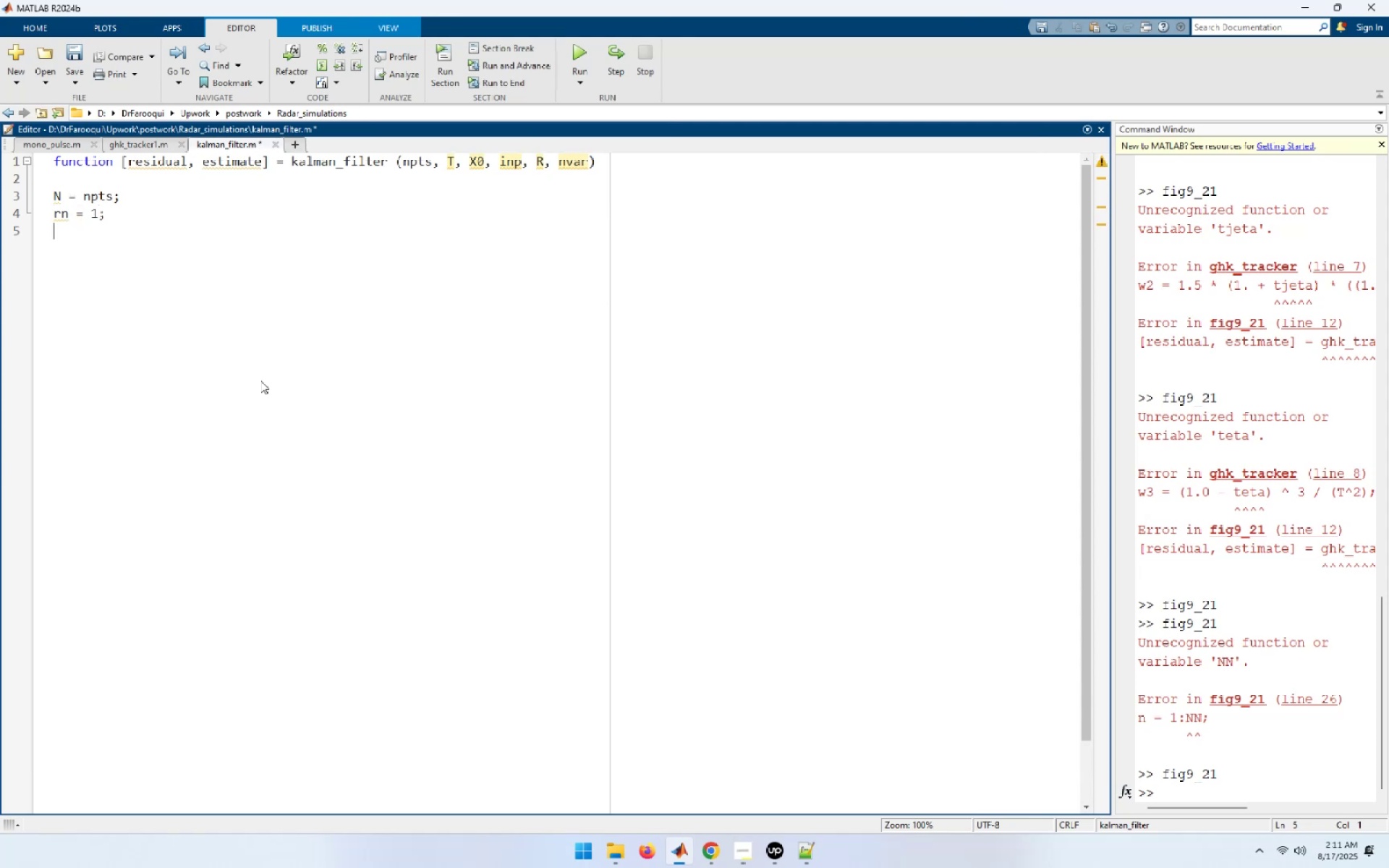 
type(X=X0;)
 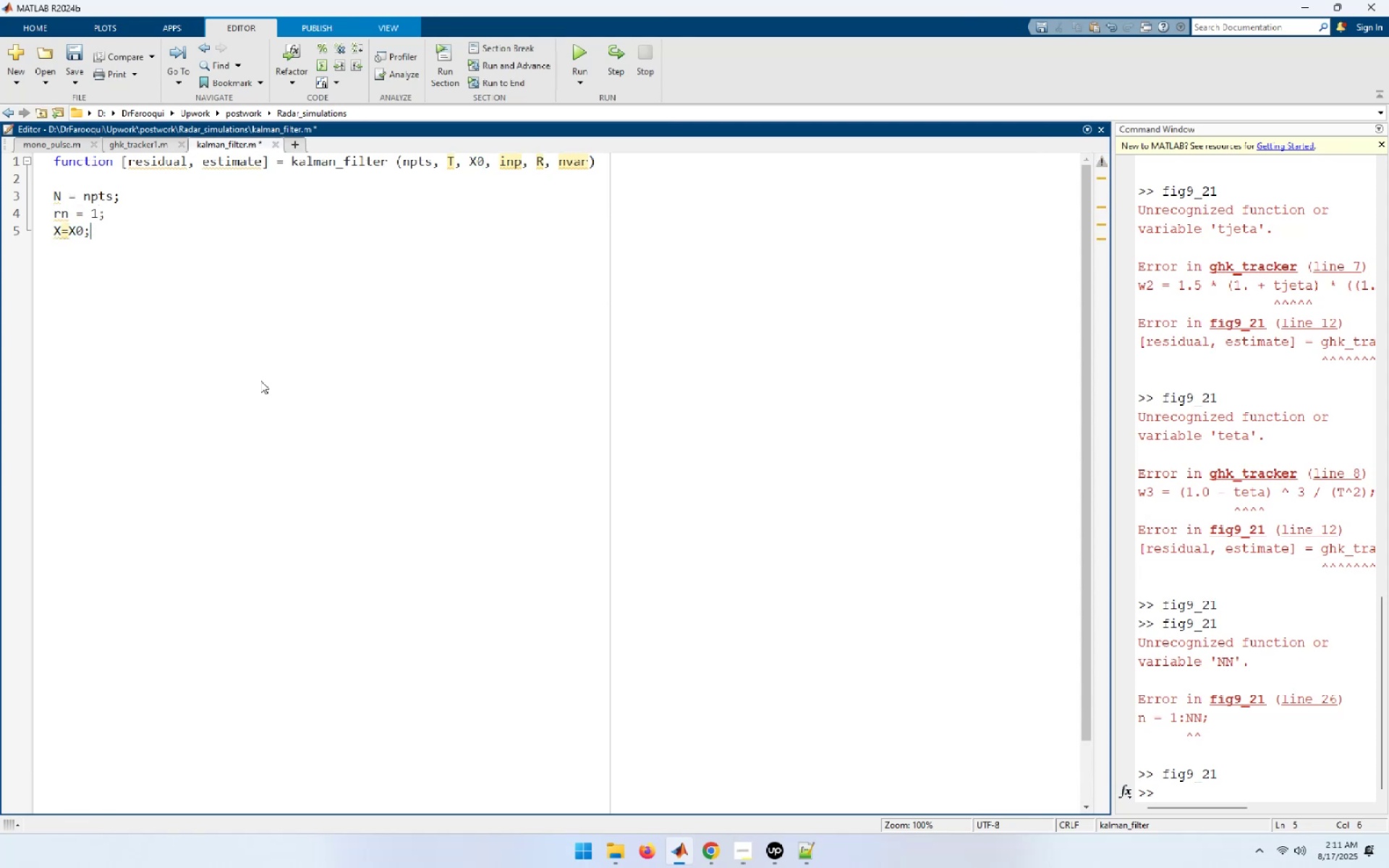 
key(Enter)
 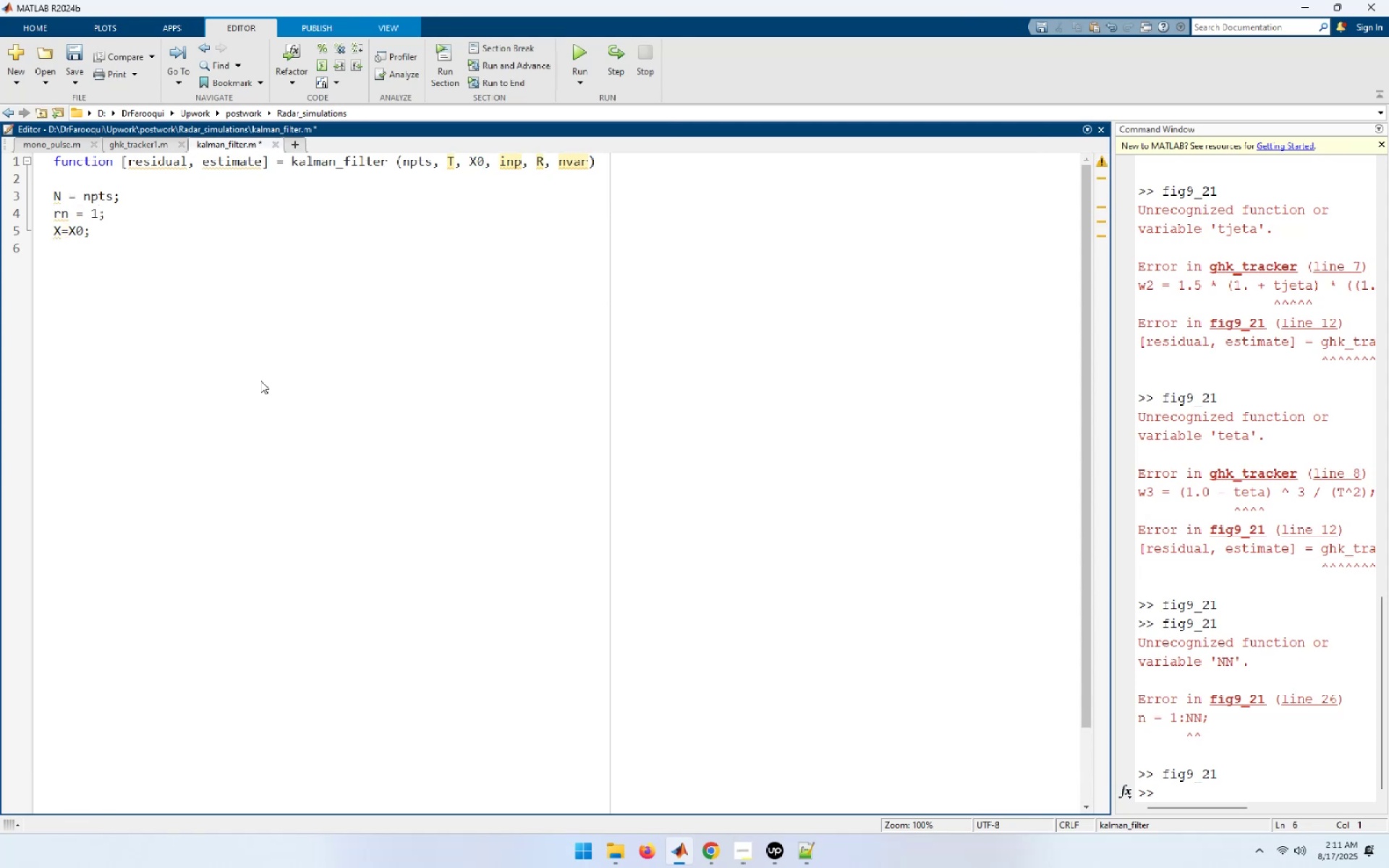 
type(VAR = nvar;)
 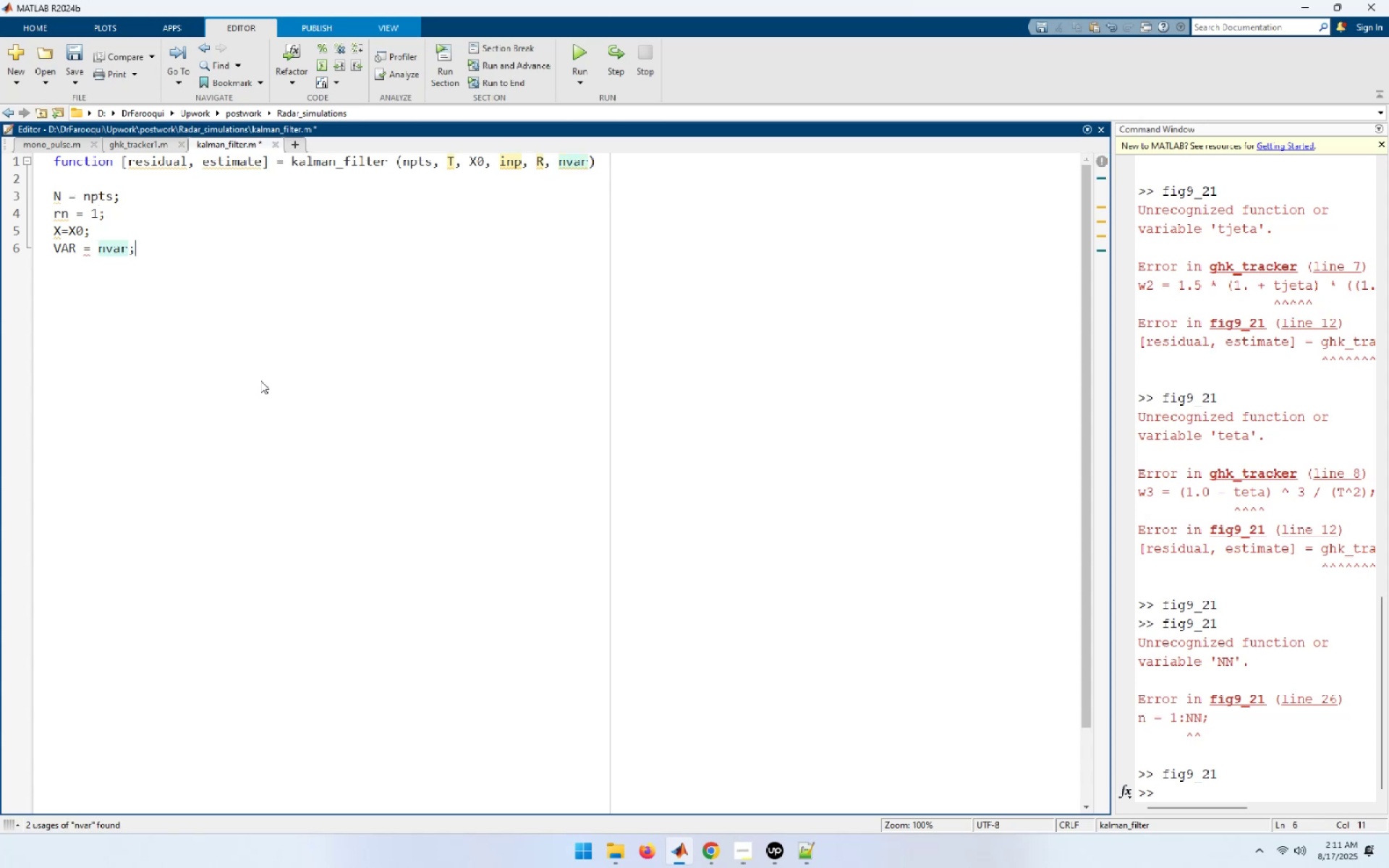 
key(Enter)
 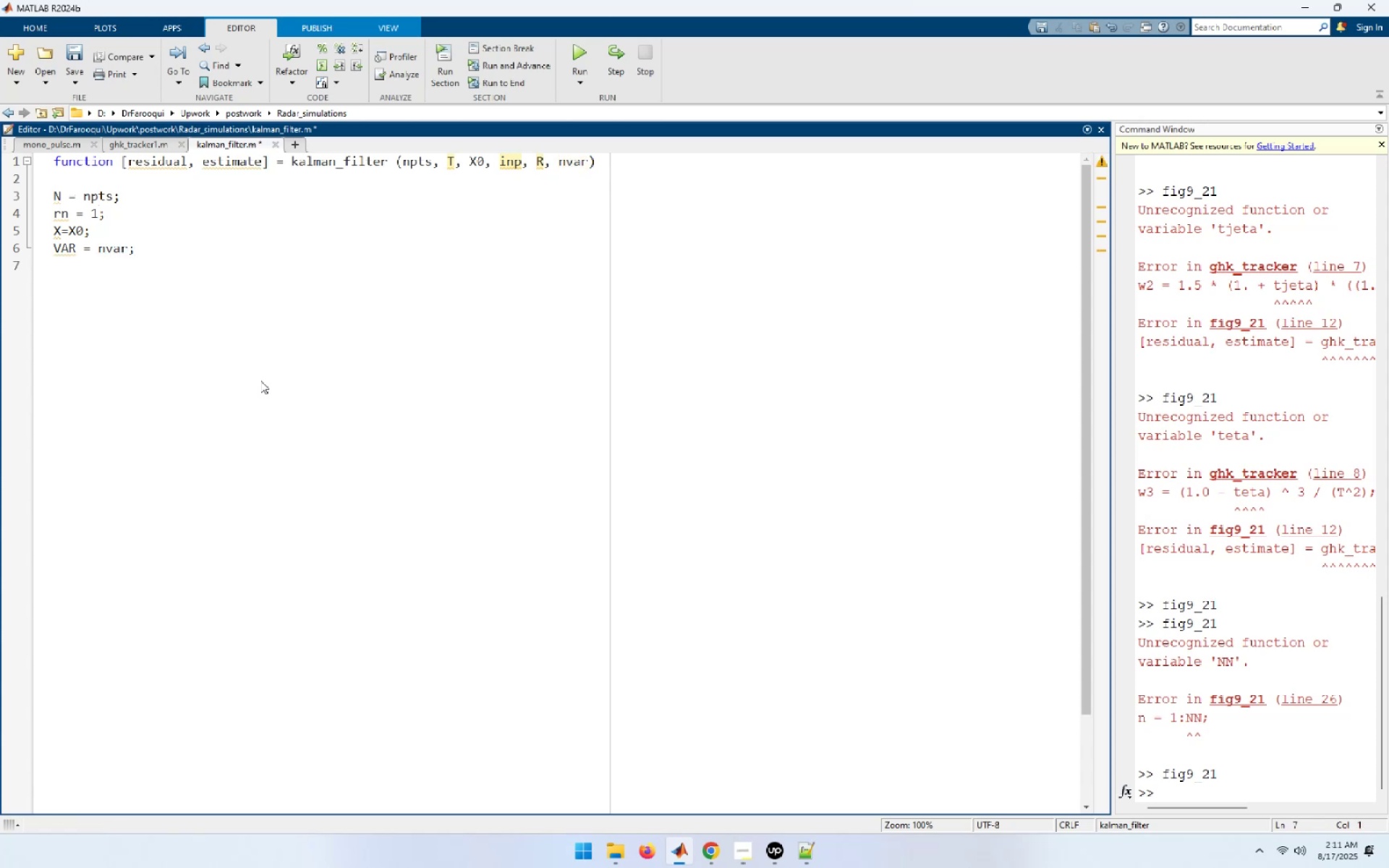 
type(S = [1.0 1.0 1.0; 1.0 1.011.0 )
key(Backspace)
type(; 1.0 1.0 1.0;)
key(Backspace)
type())
key(Backspace)
type(];)
 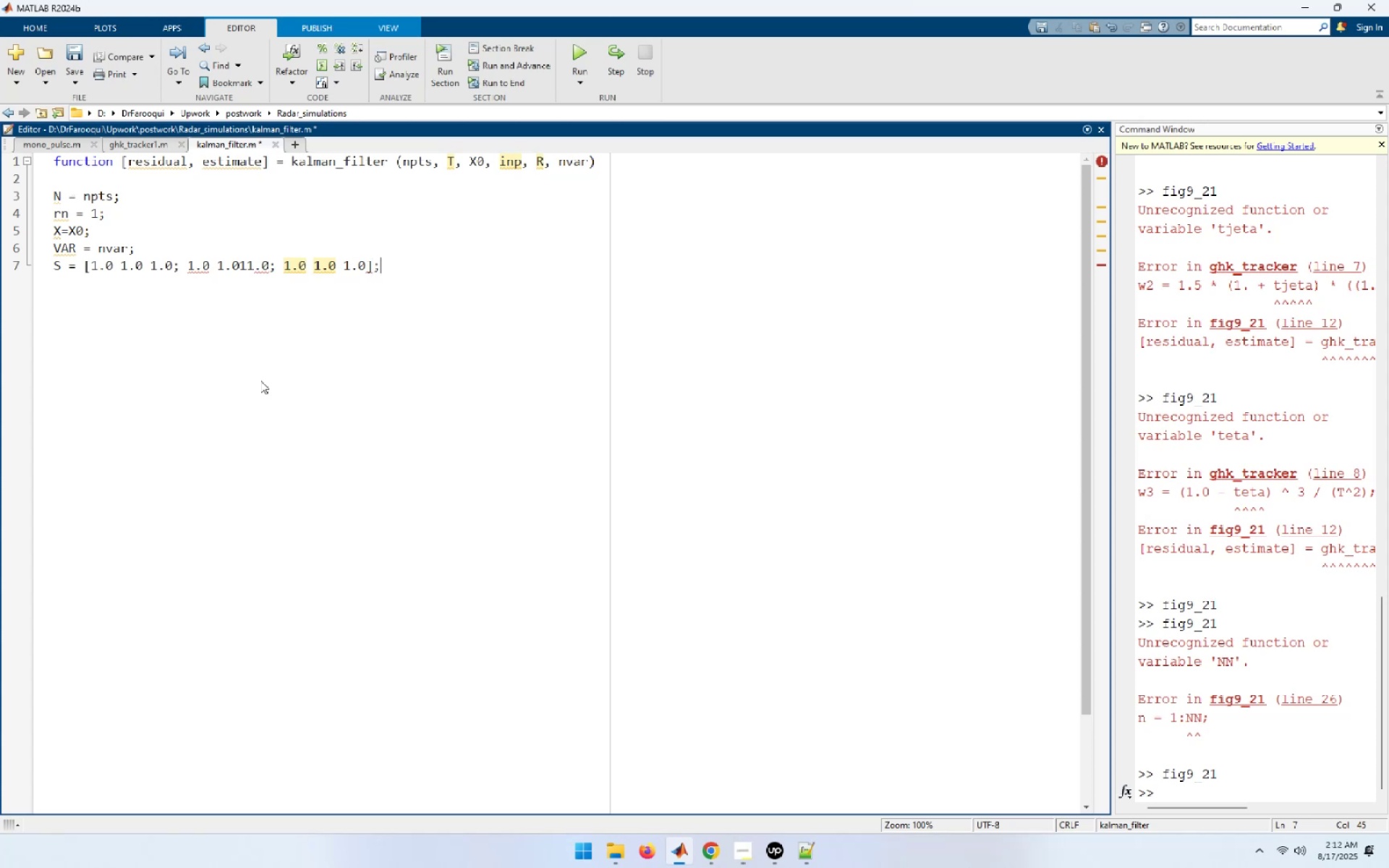 
key(Enter)
 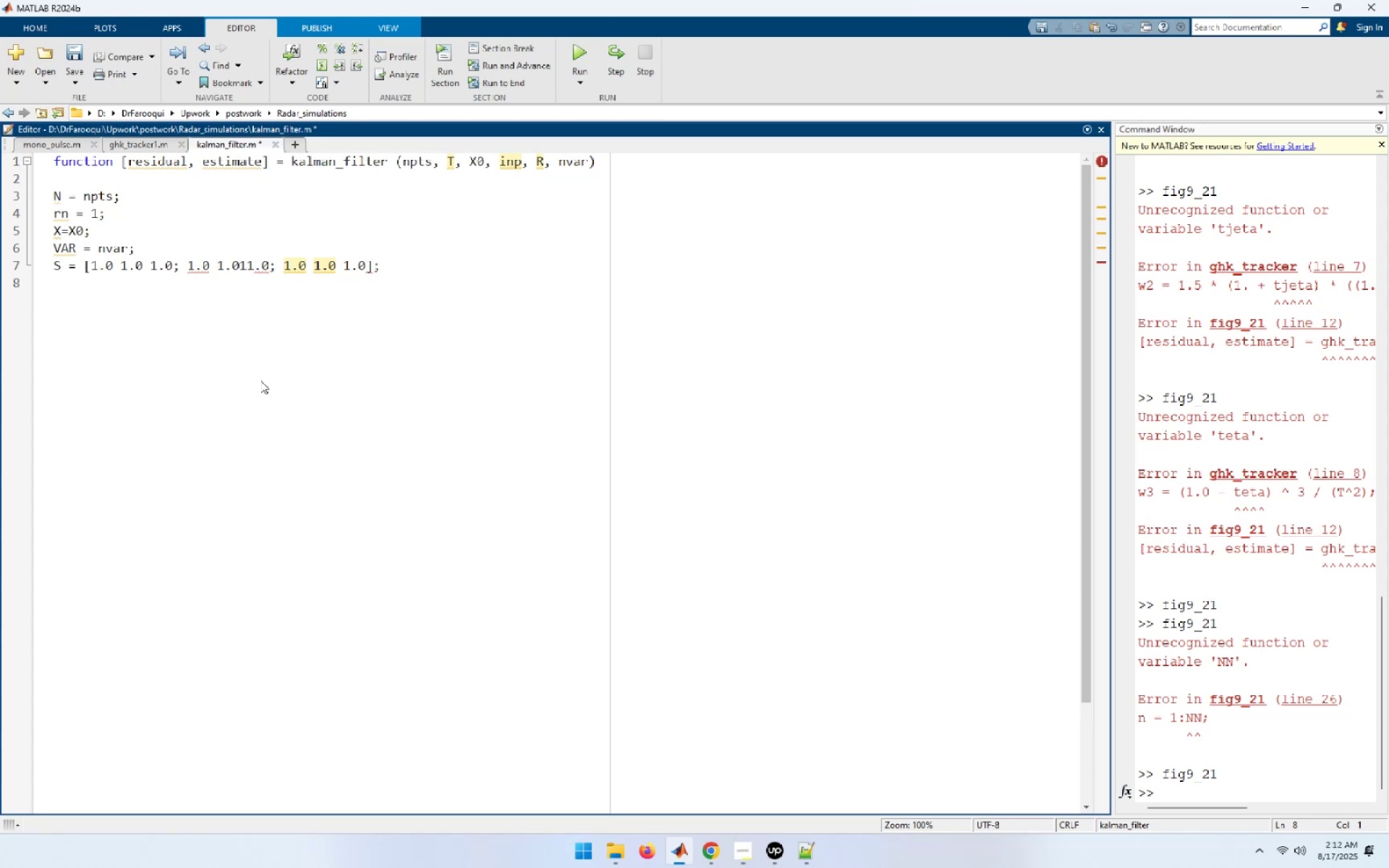 
key(ArrowUp)
 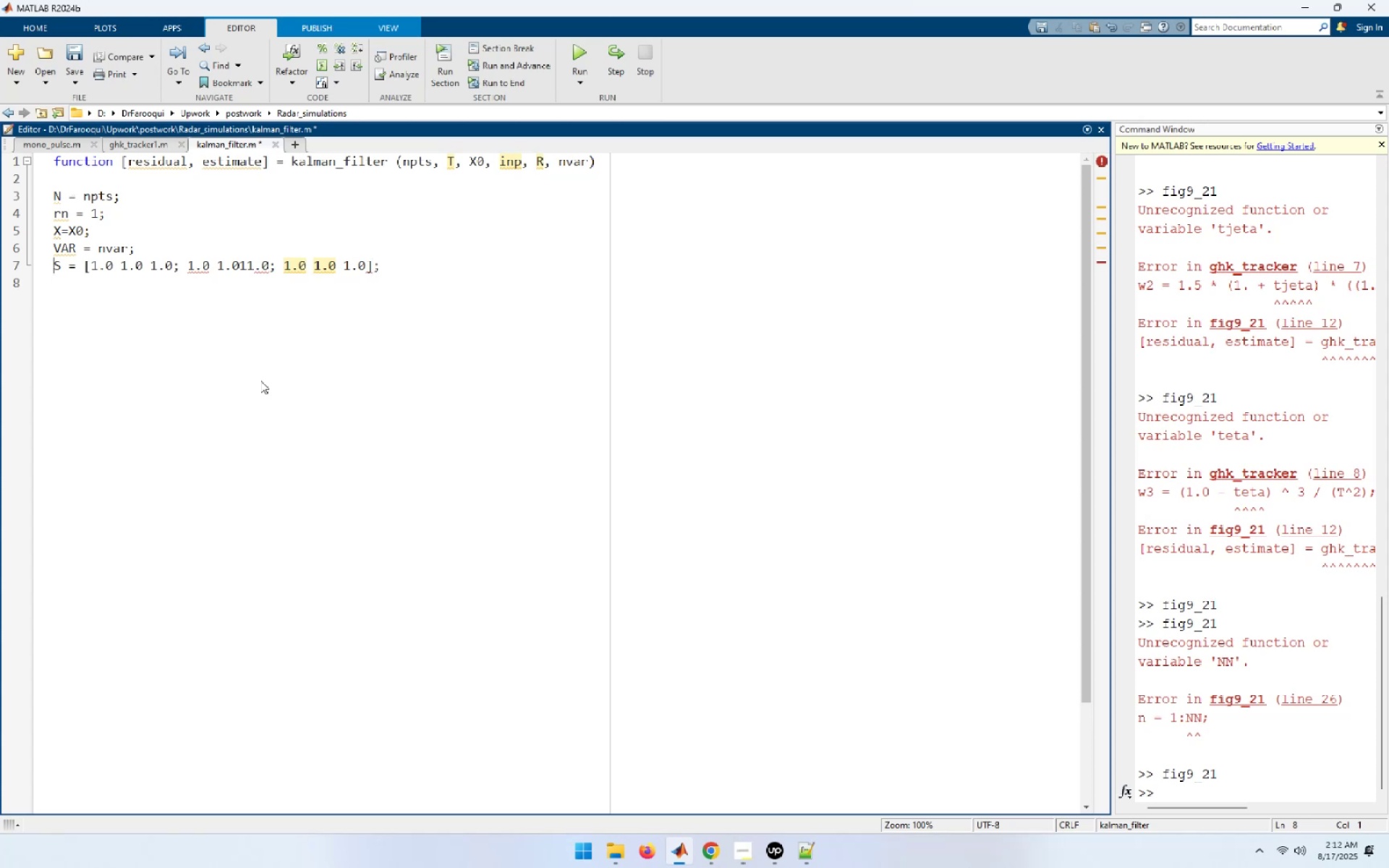 
hold_key(key=ArrowRight, duration=0.7)
 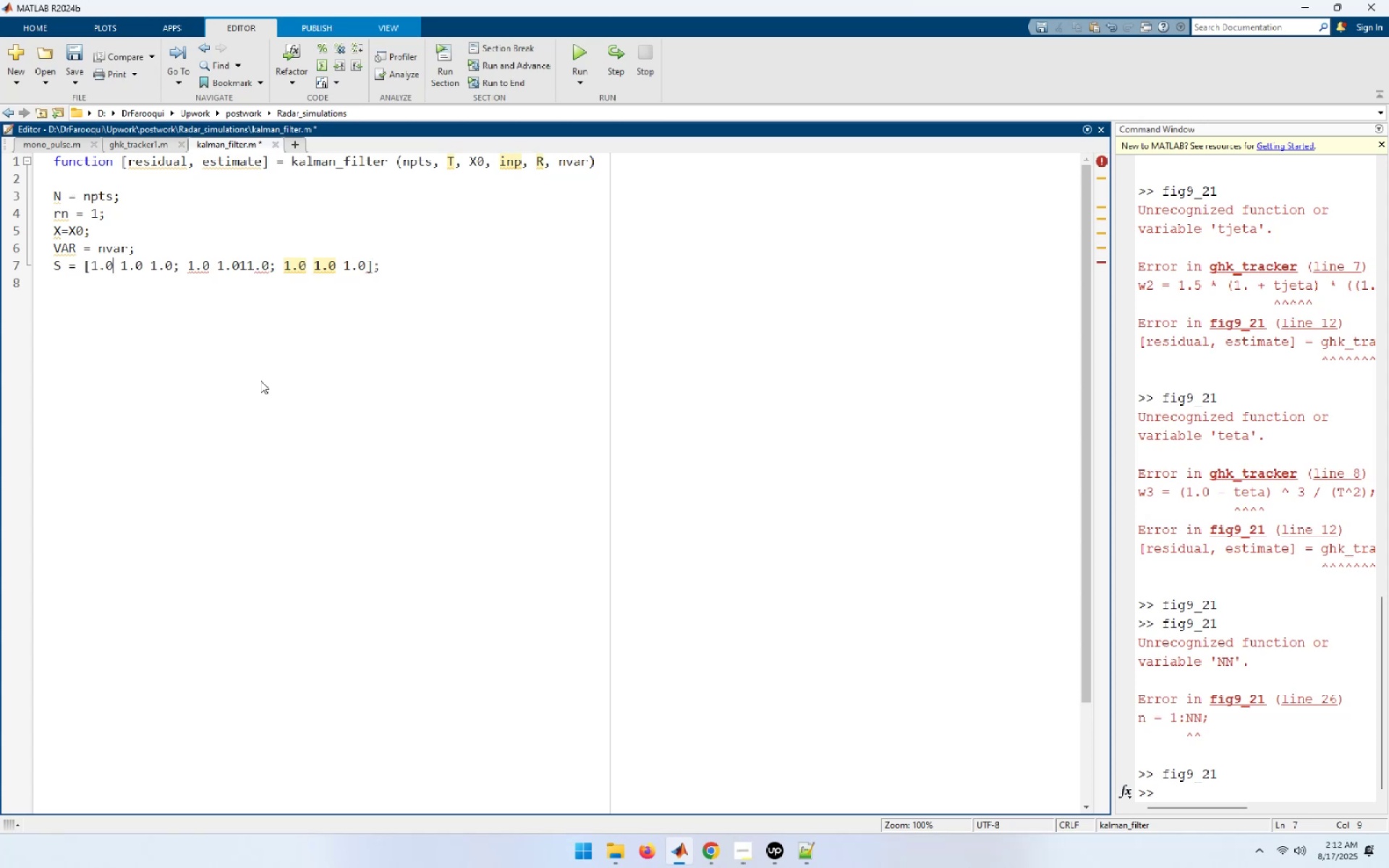 
key(ArrowRight)
 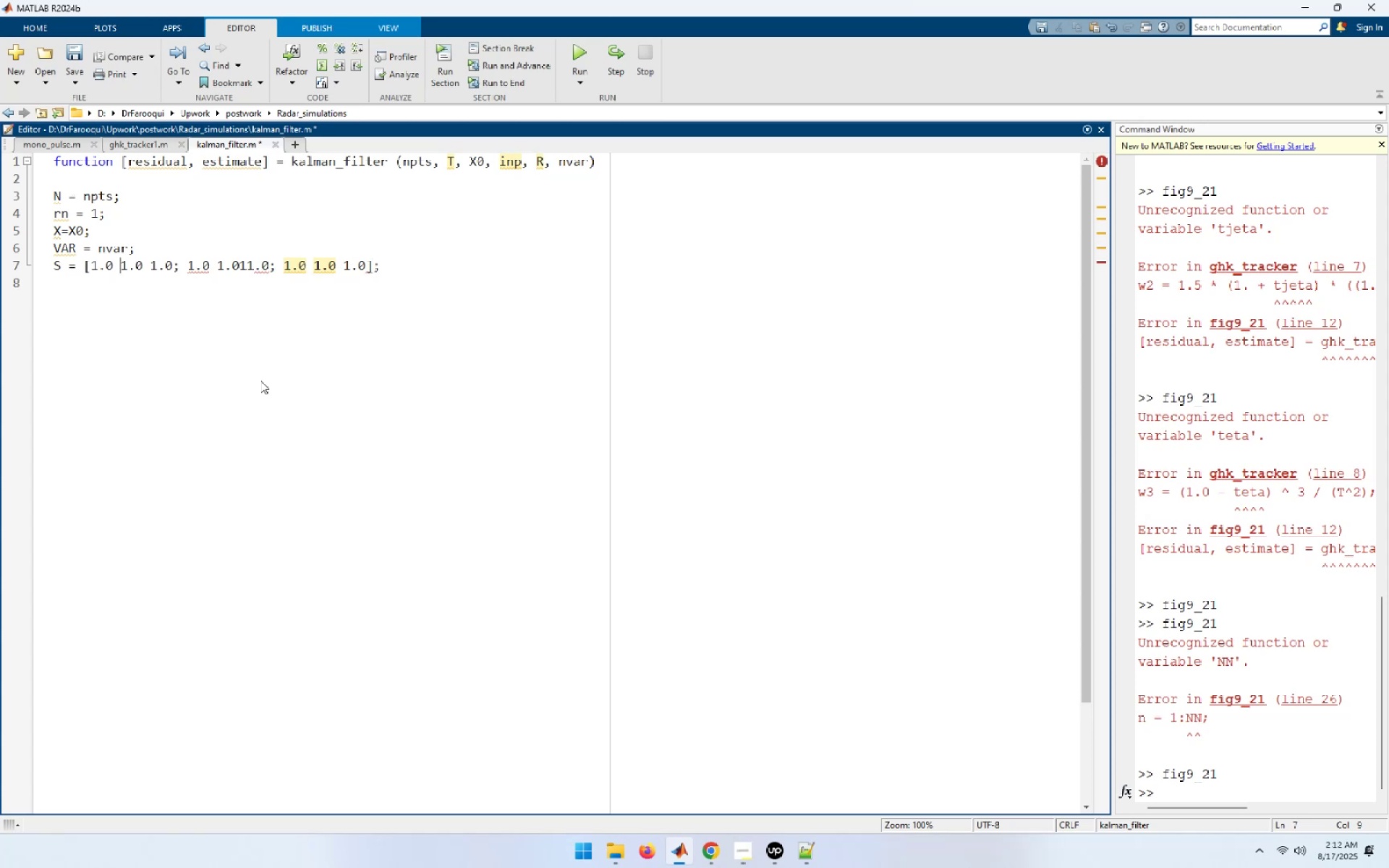 
key(ArrowRight)
 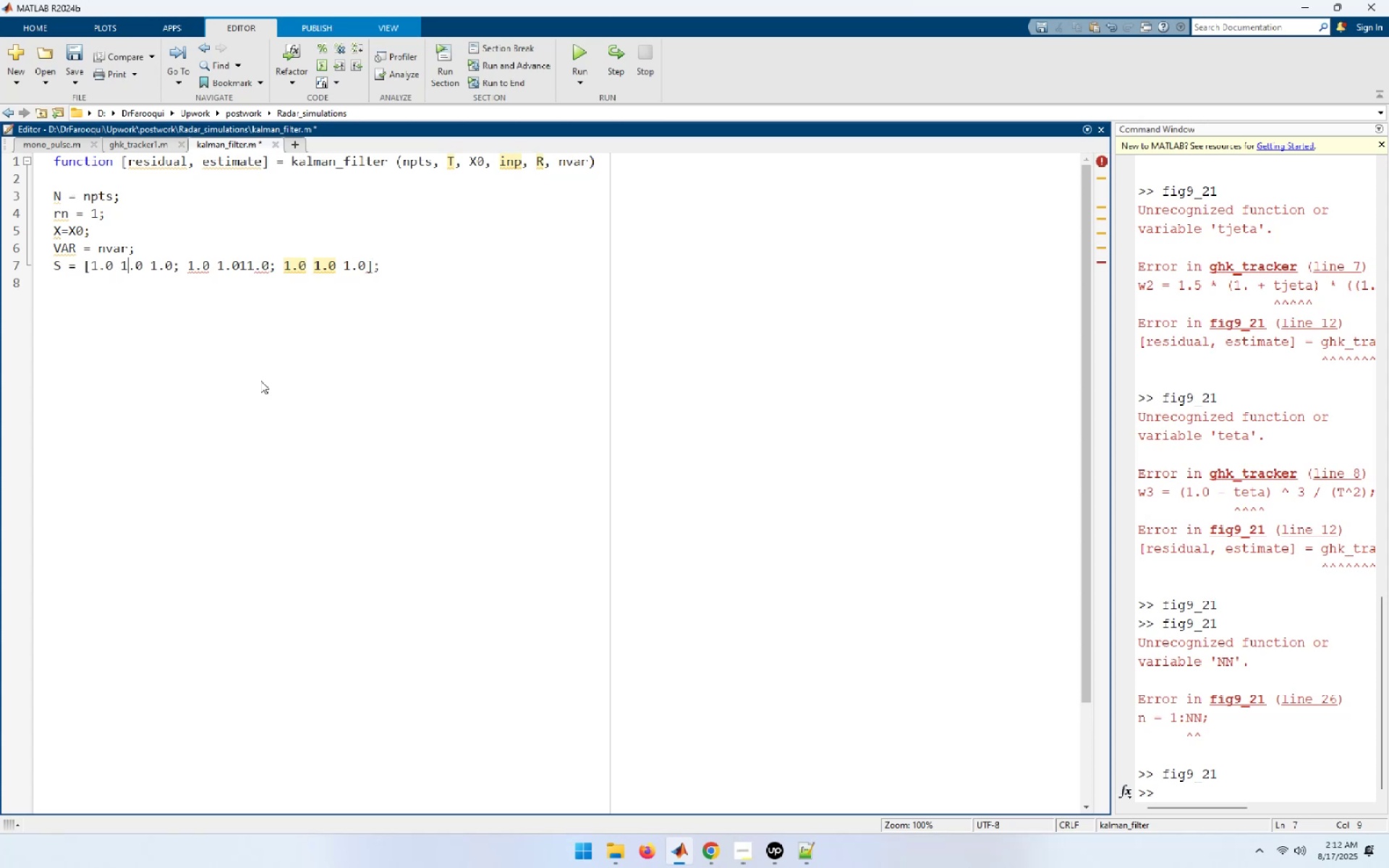 
key(ArrowRight)
 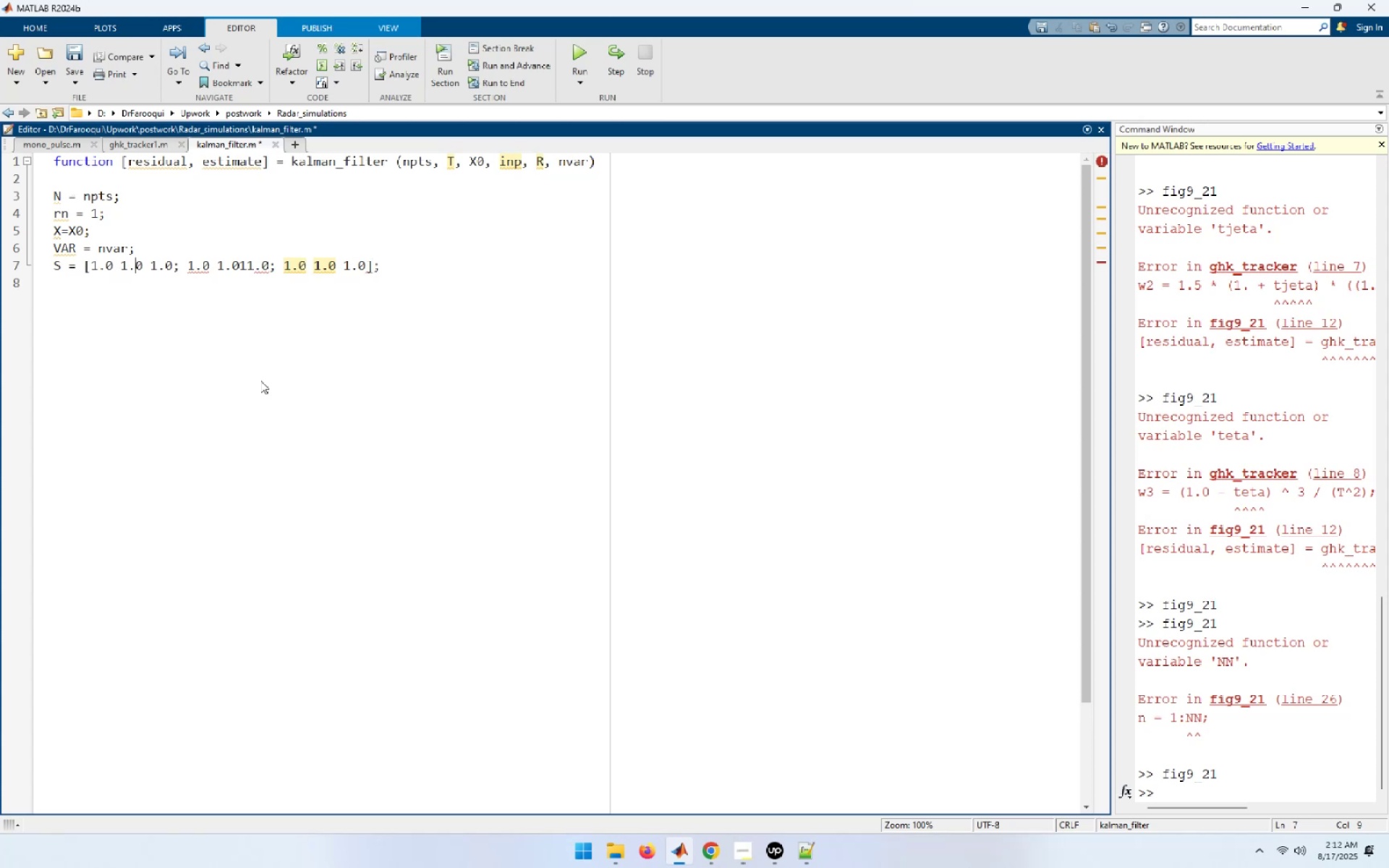 
hold_key(key=ArrowRight, duration=0.77)
 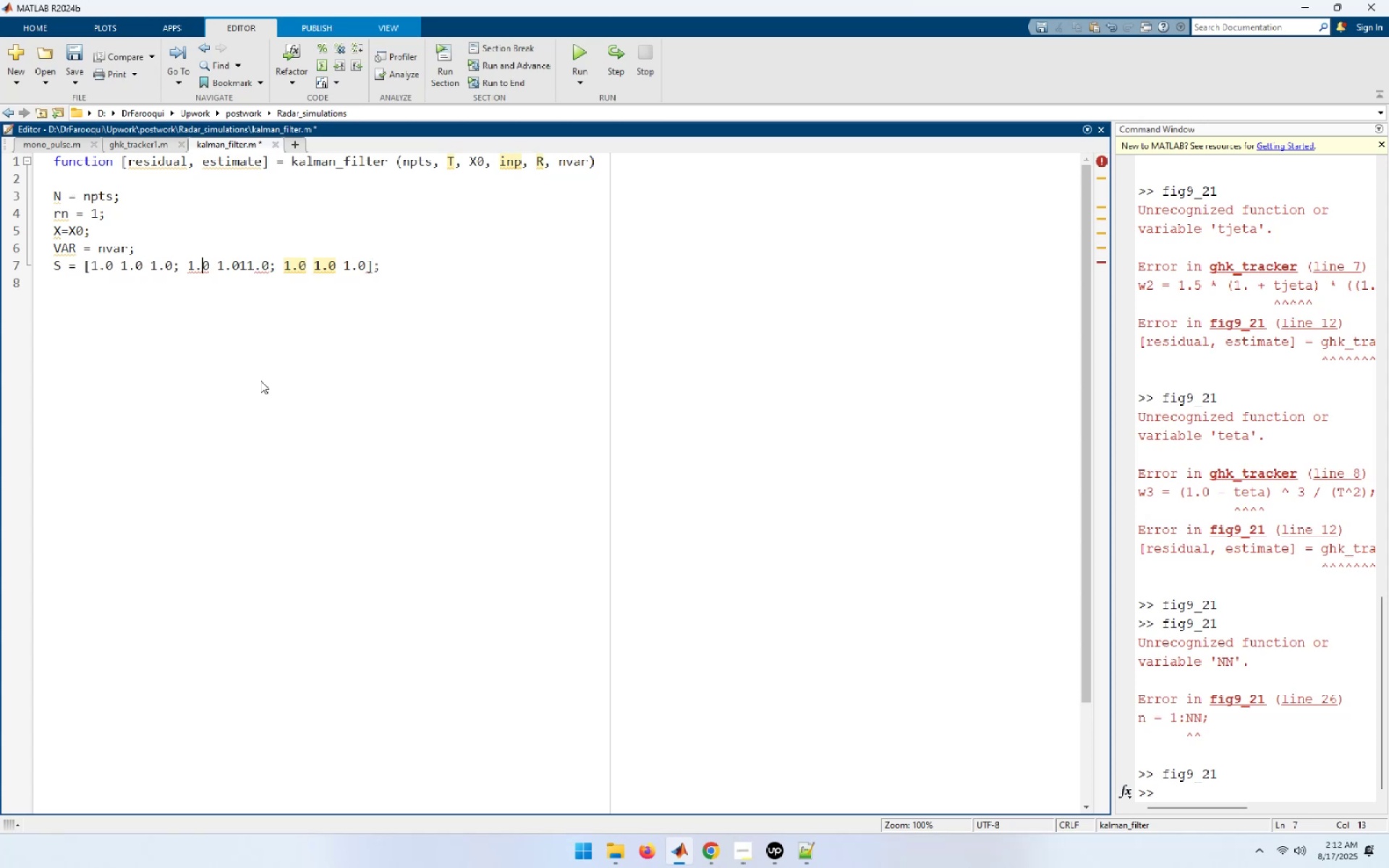 
key(ArrowRight)
 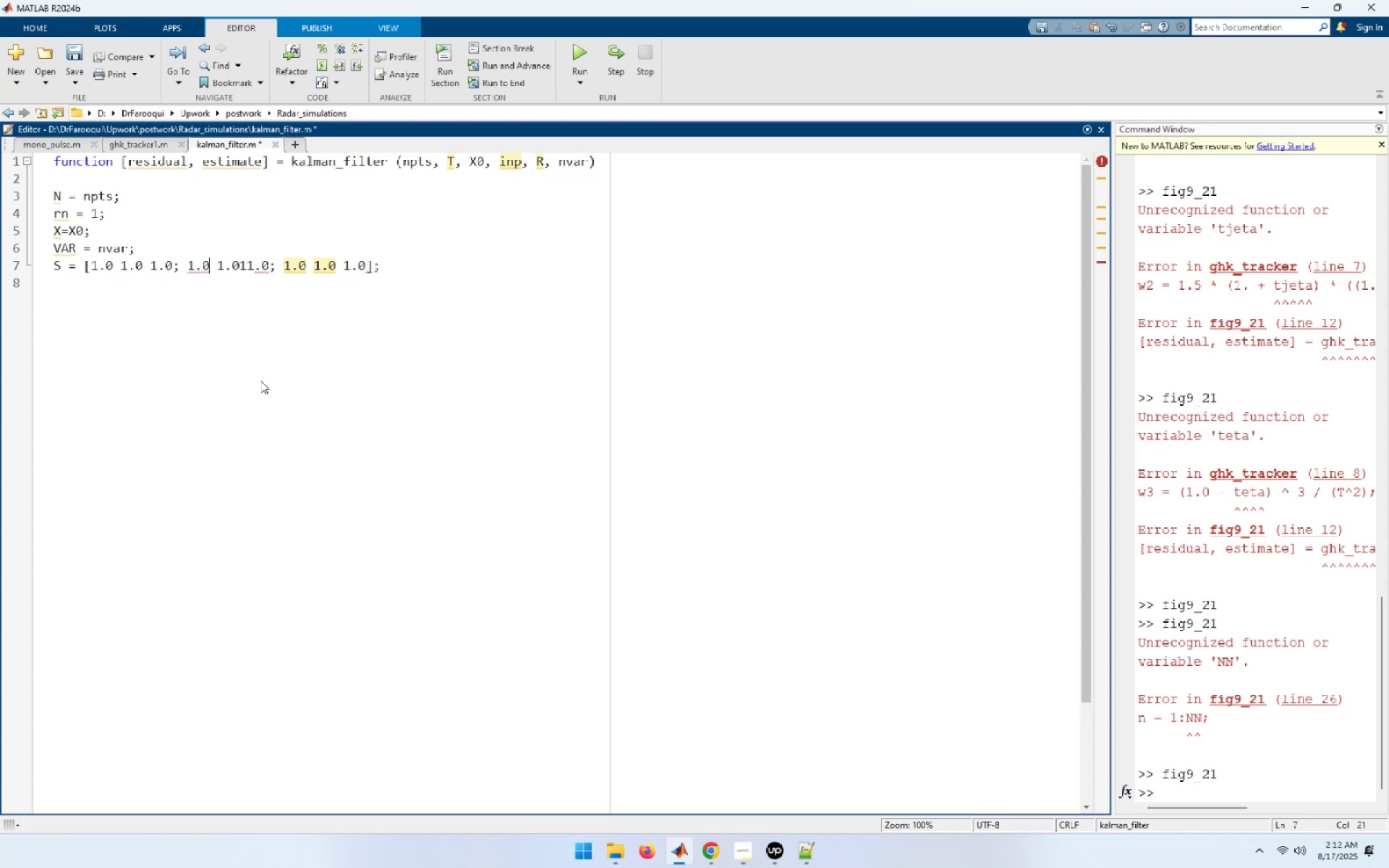 
key(ArrowRight)
 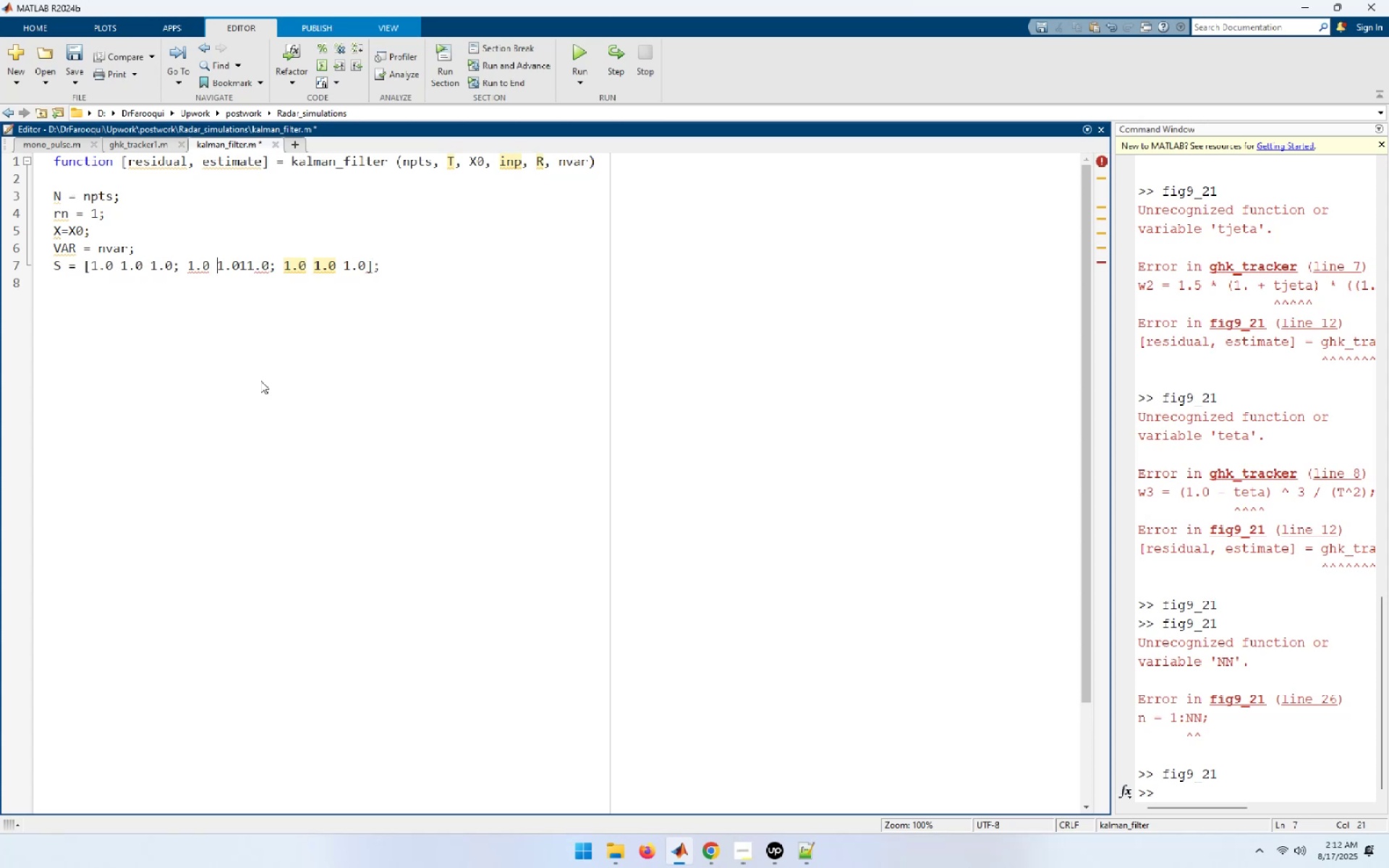 
key(ArrowRight)
 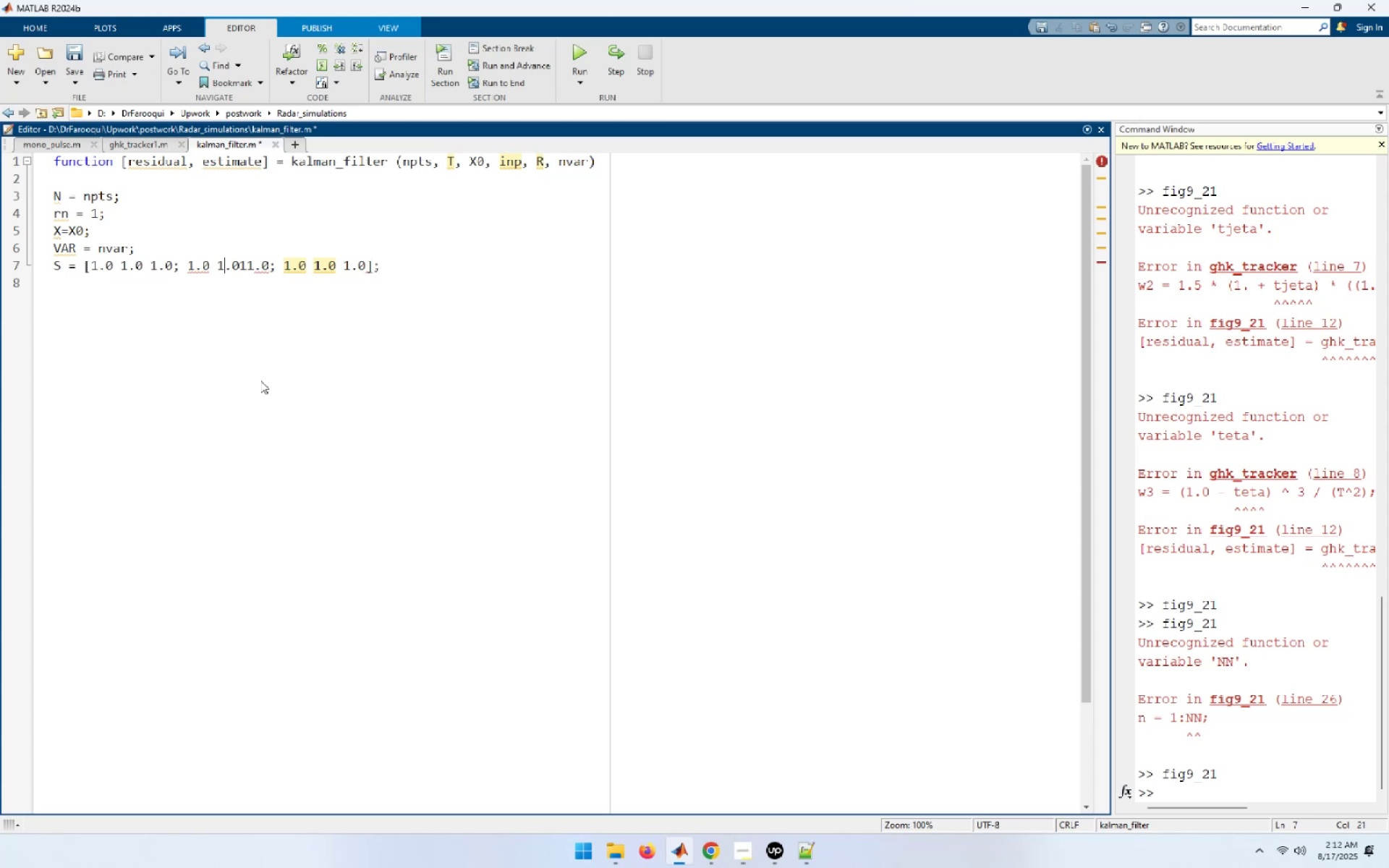 
key(ArrowRight)
 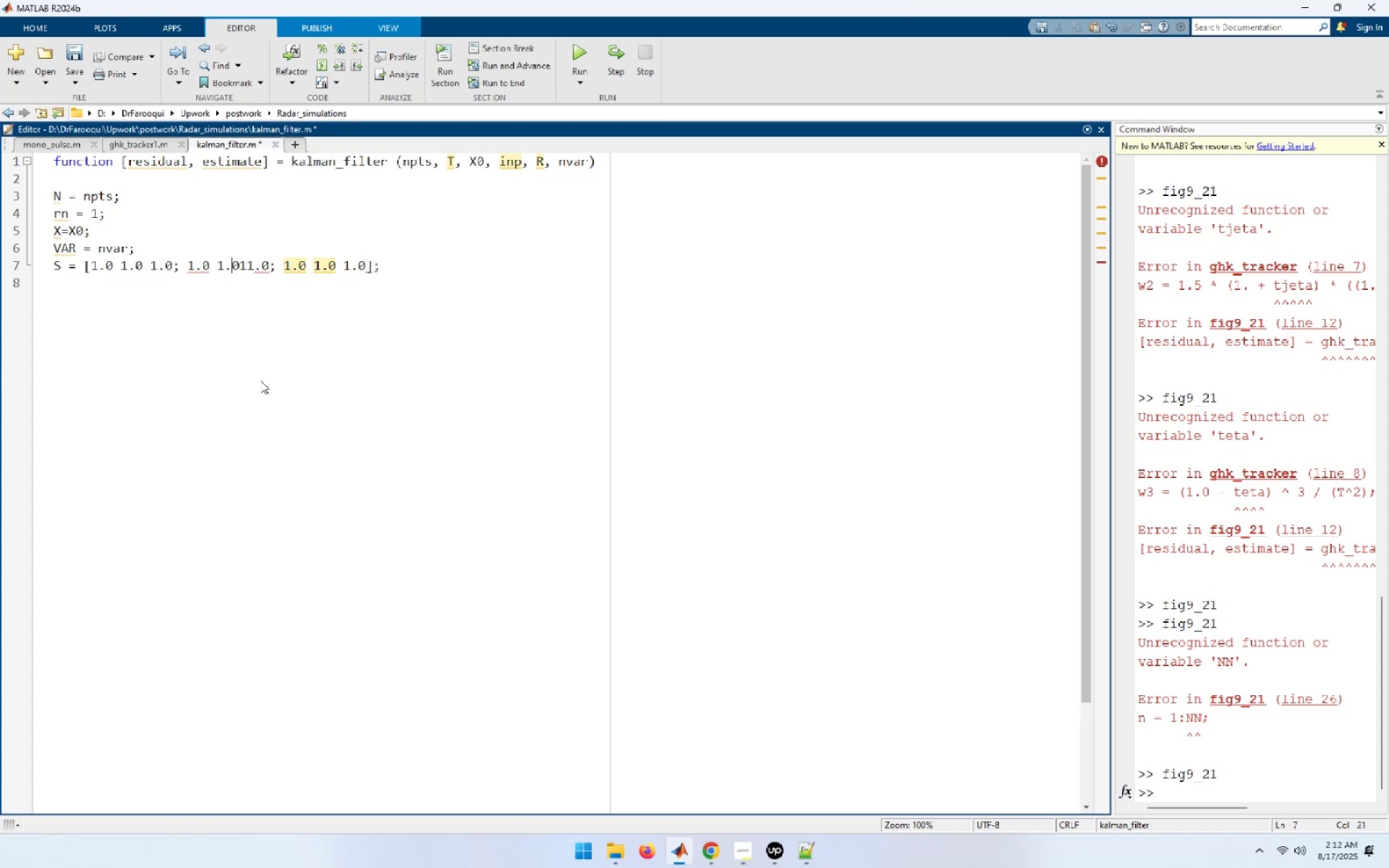 
key(ArrowRight)
 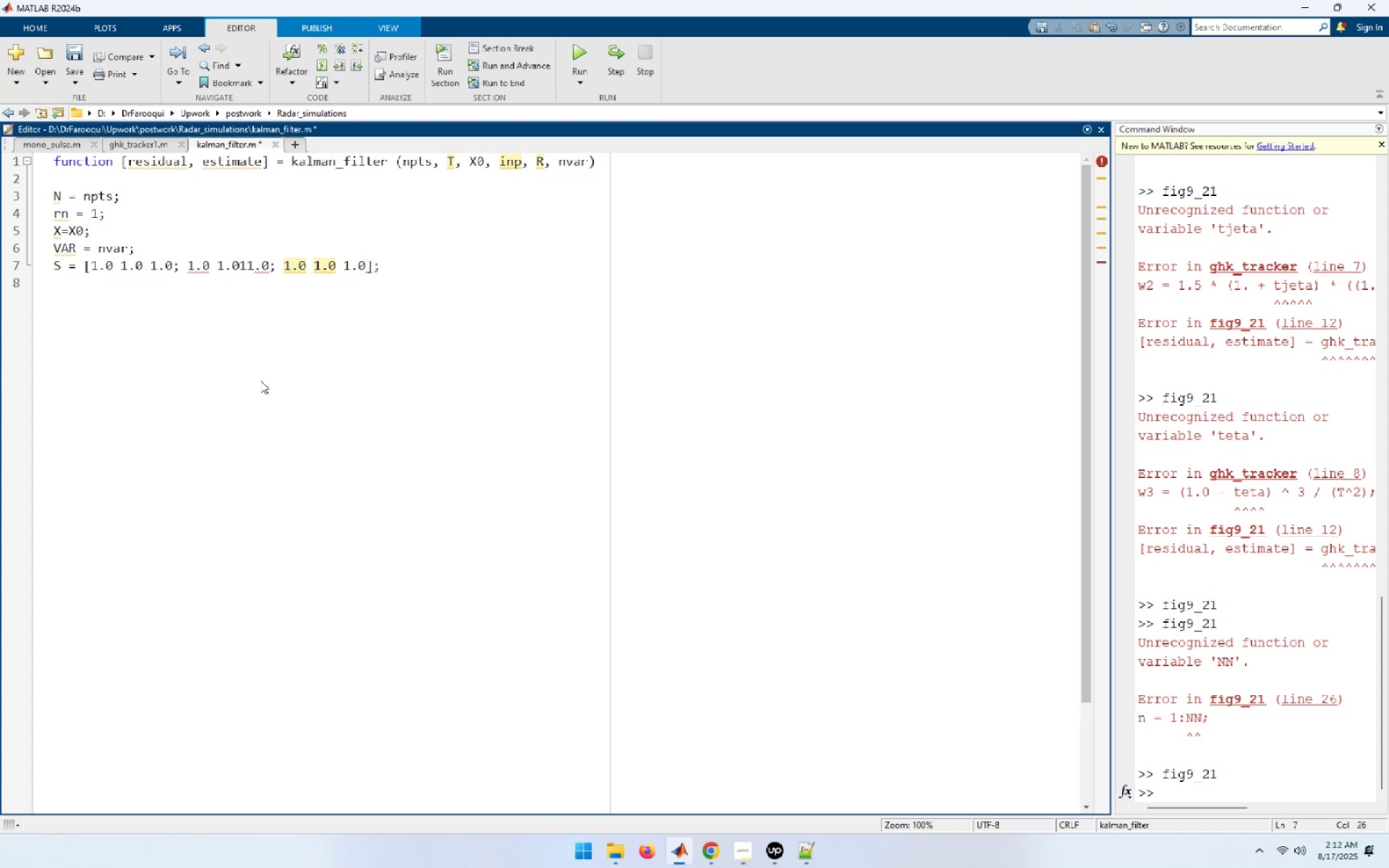 
key(Delete)
 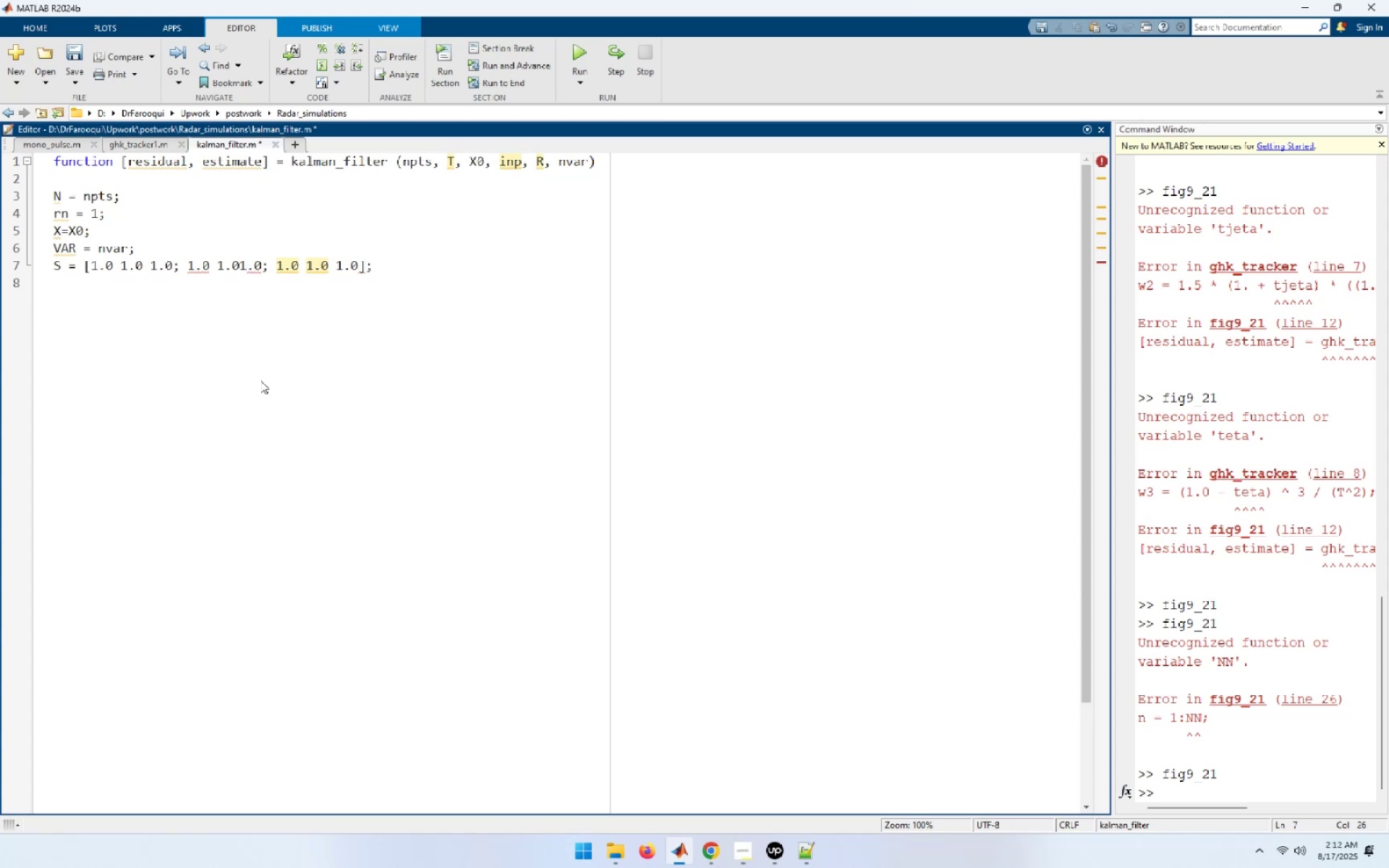 
key(Space)
 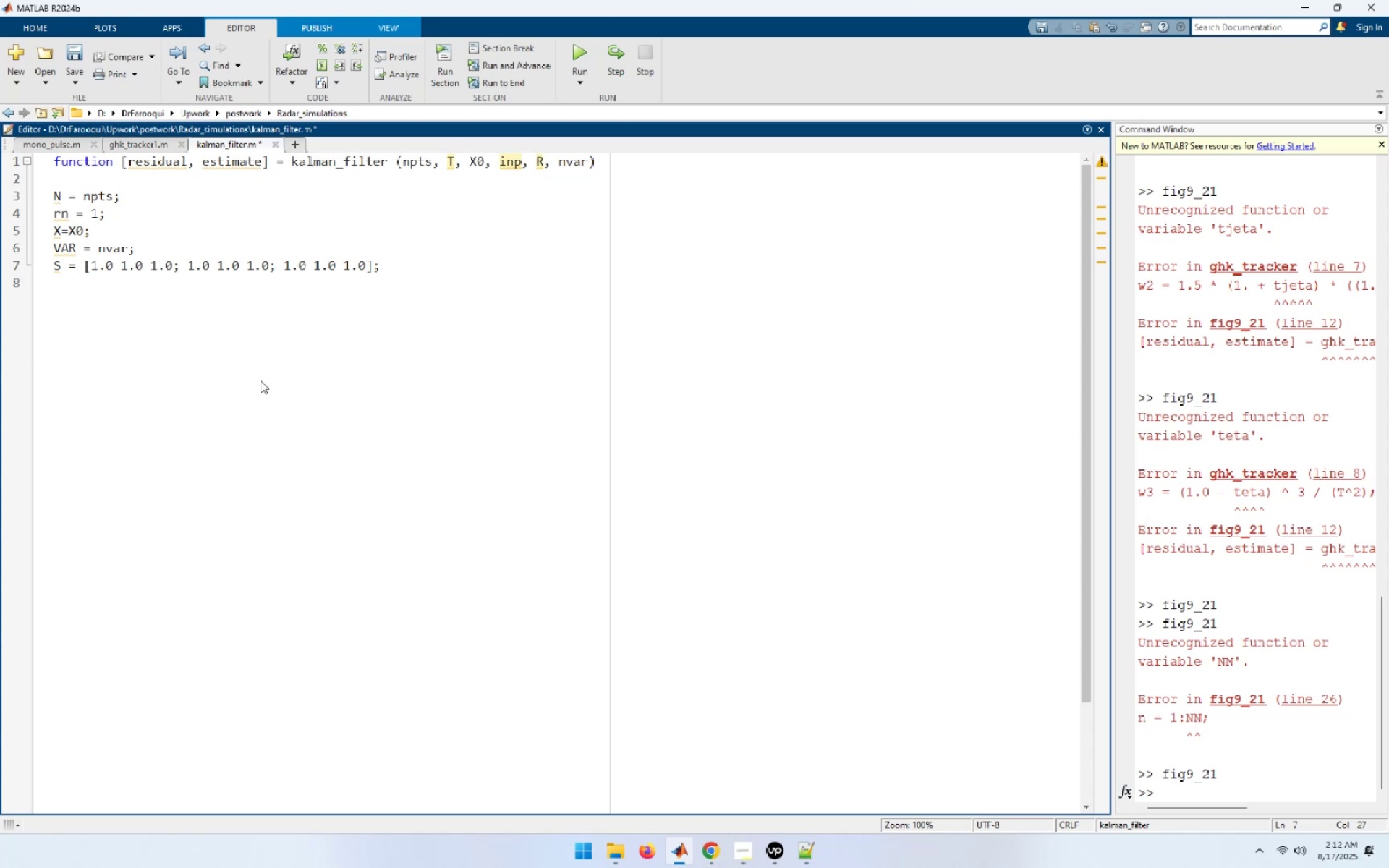 
key(ArrowRight)
 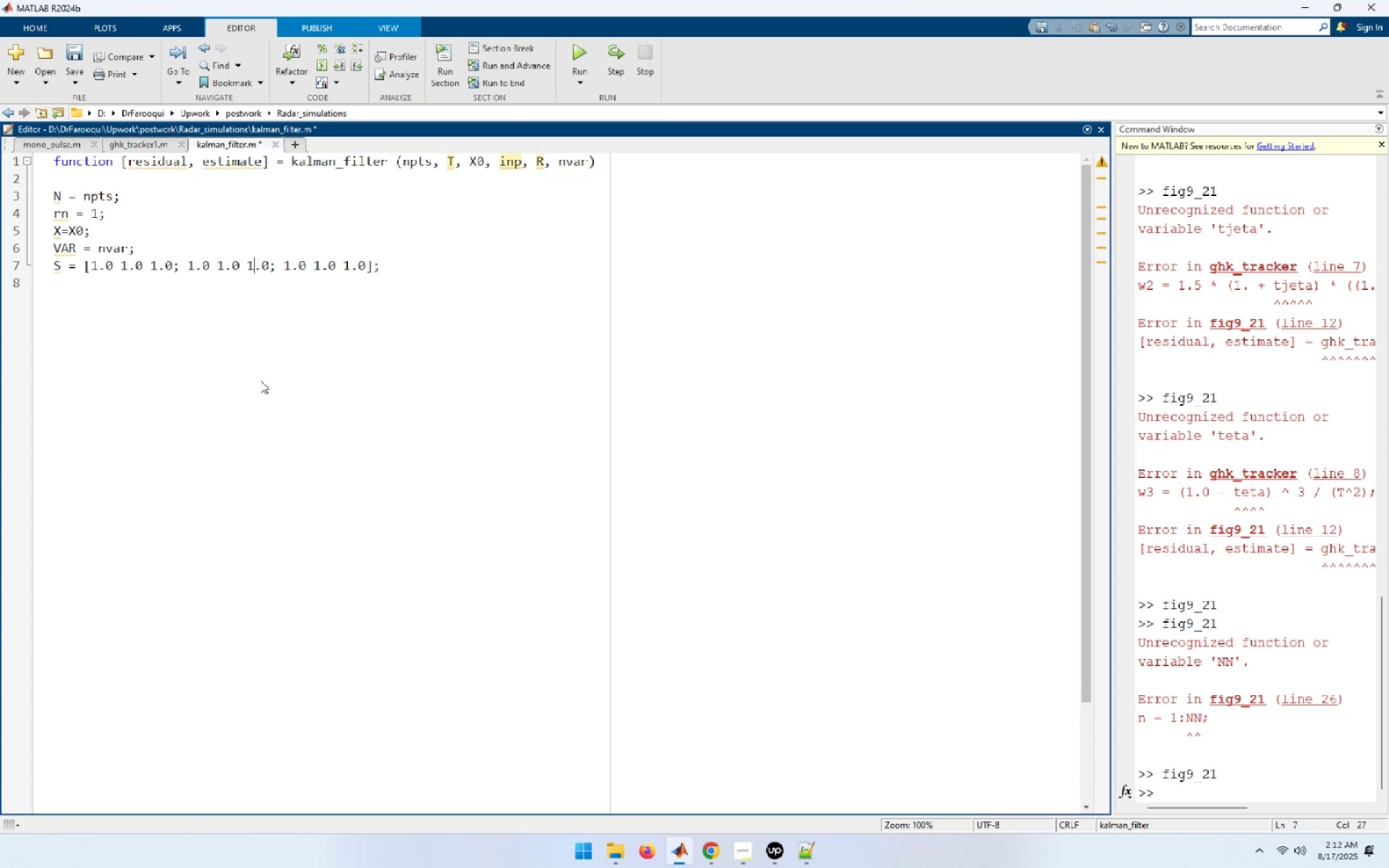 
key(ArrowRight)
 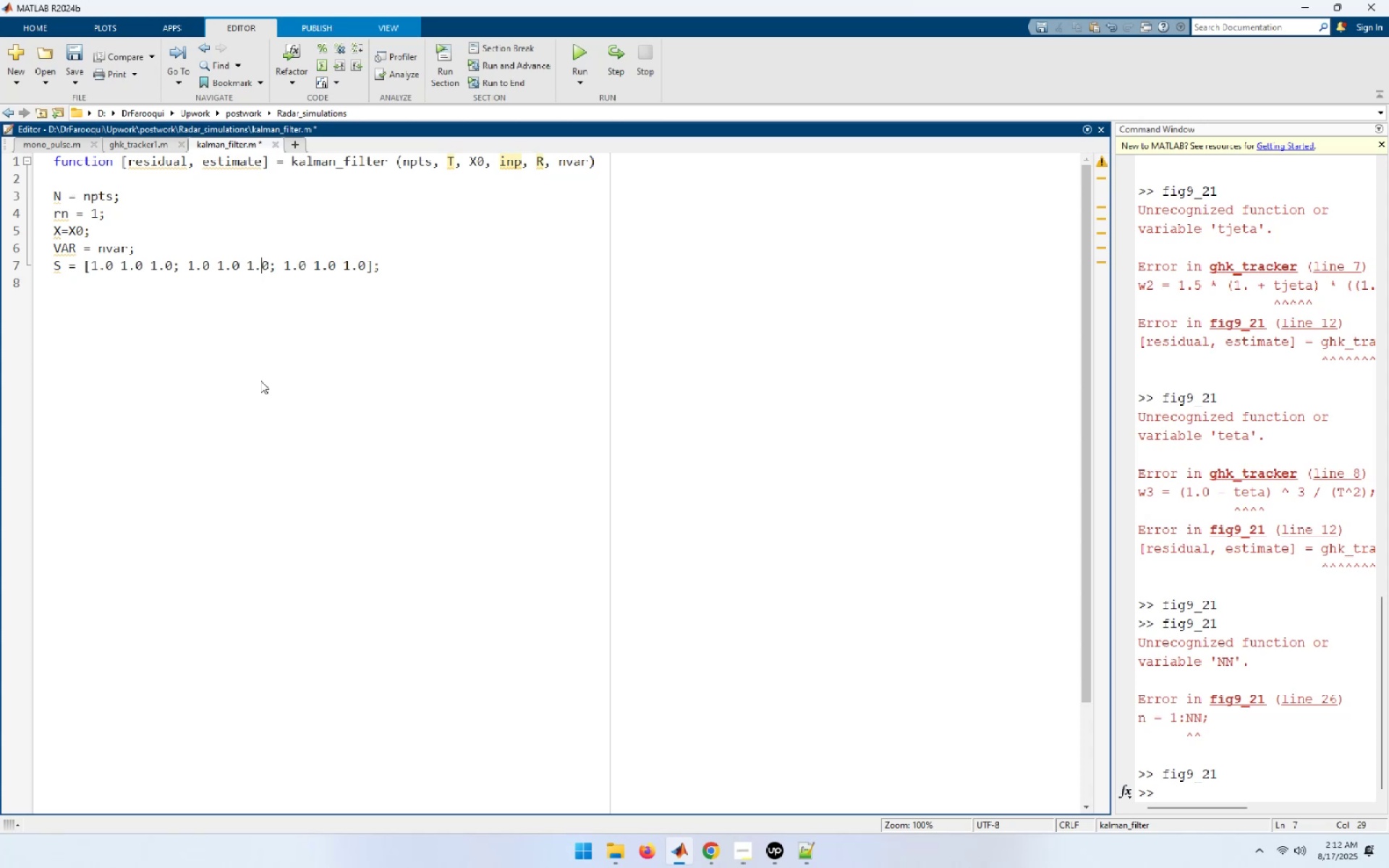 
key(ArrowLeft)
 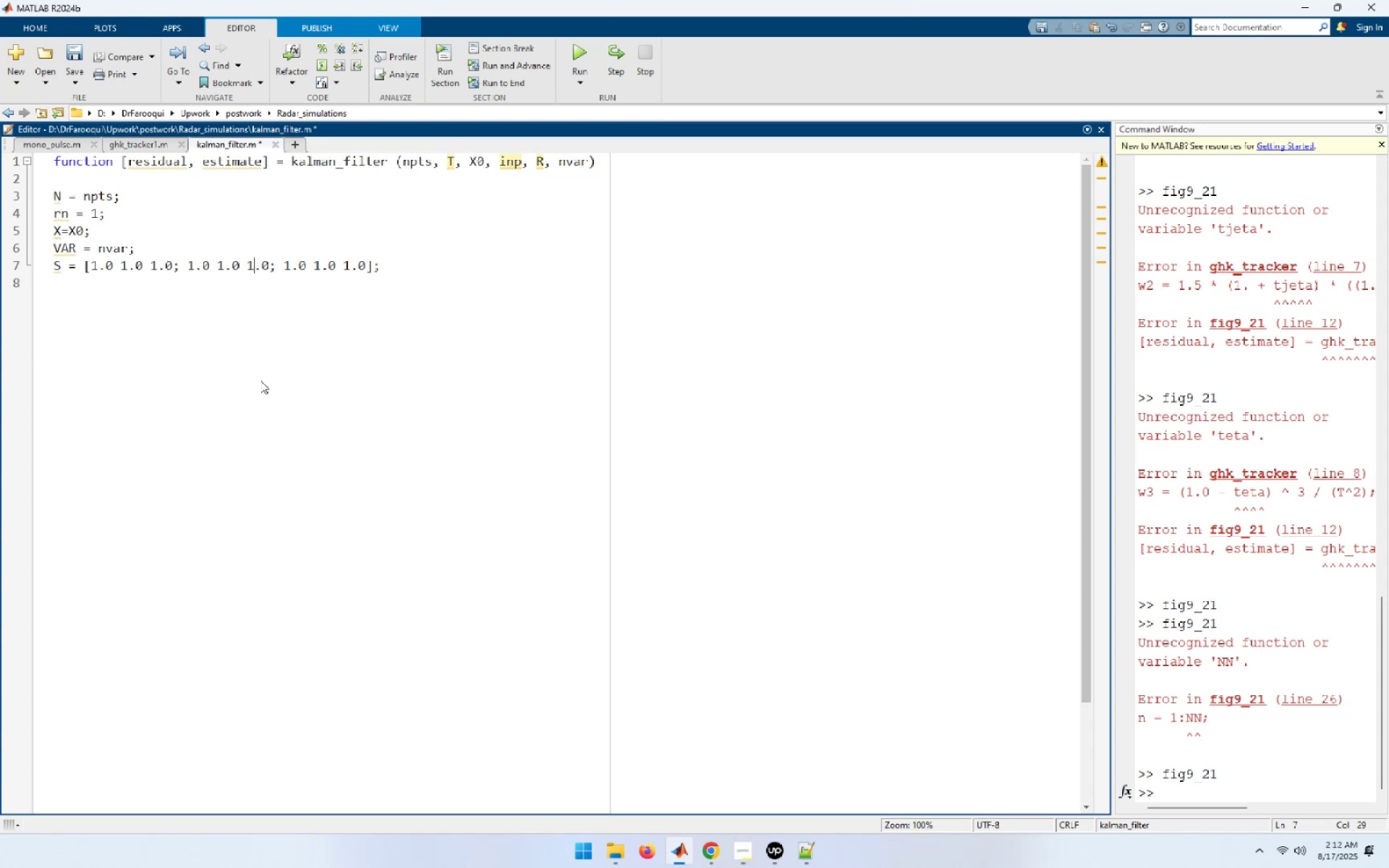 
key(ArrowLeft)
 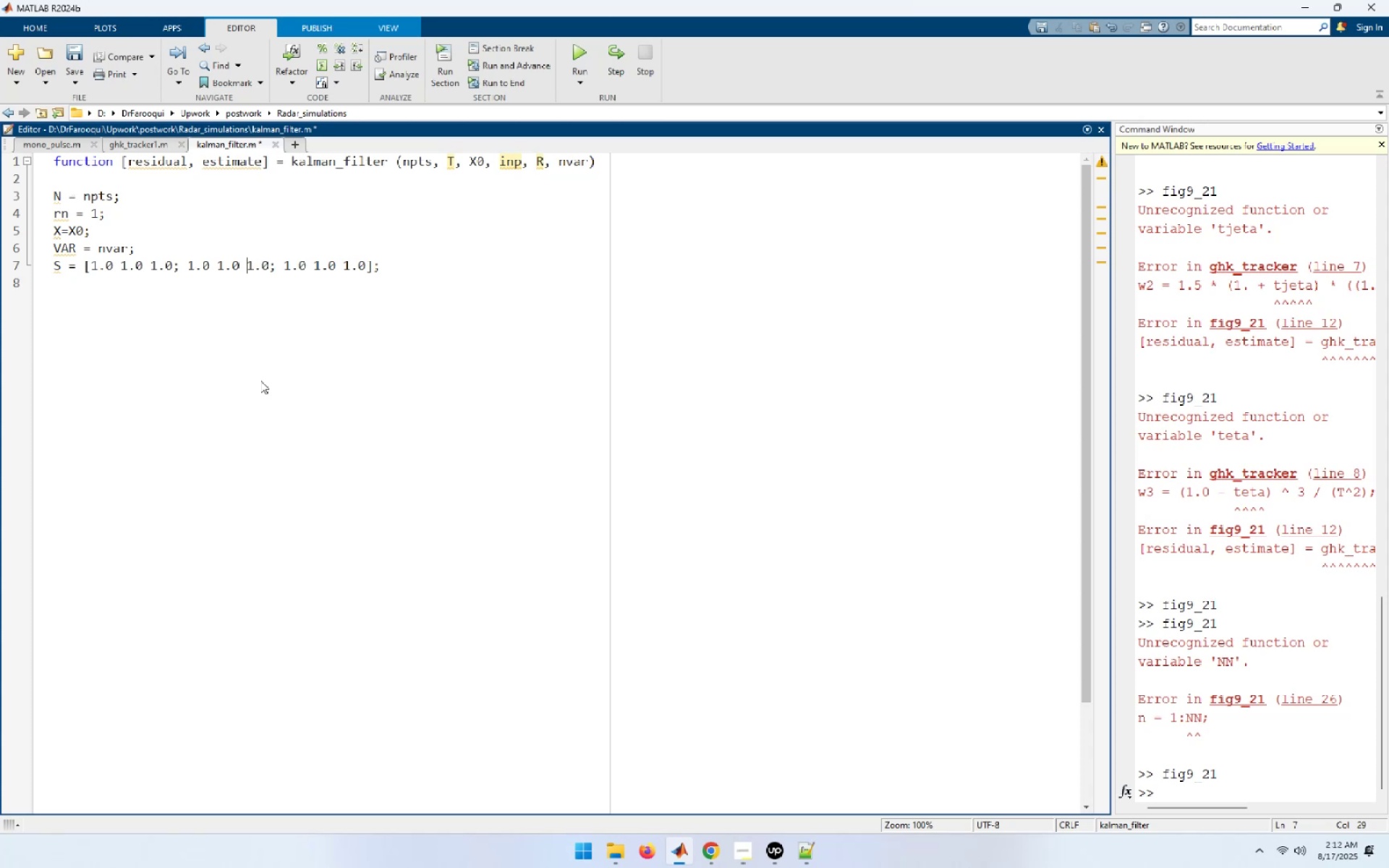 
key(ArrowLeft)
 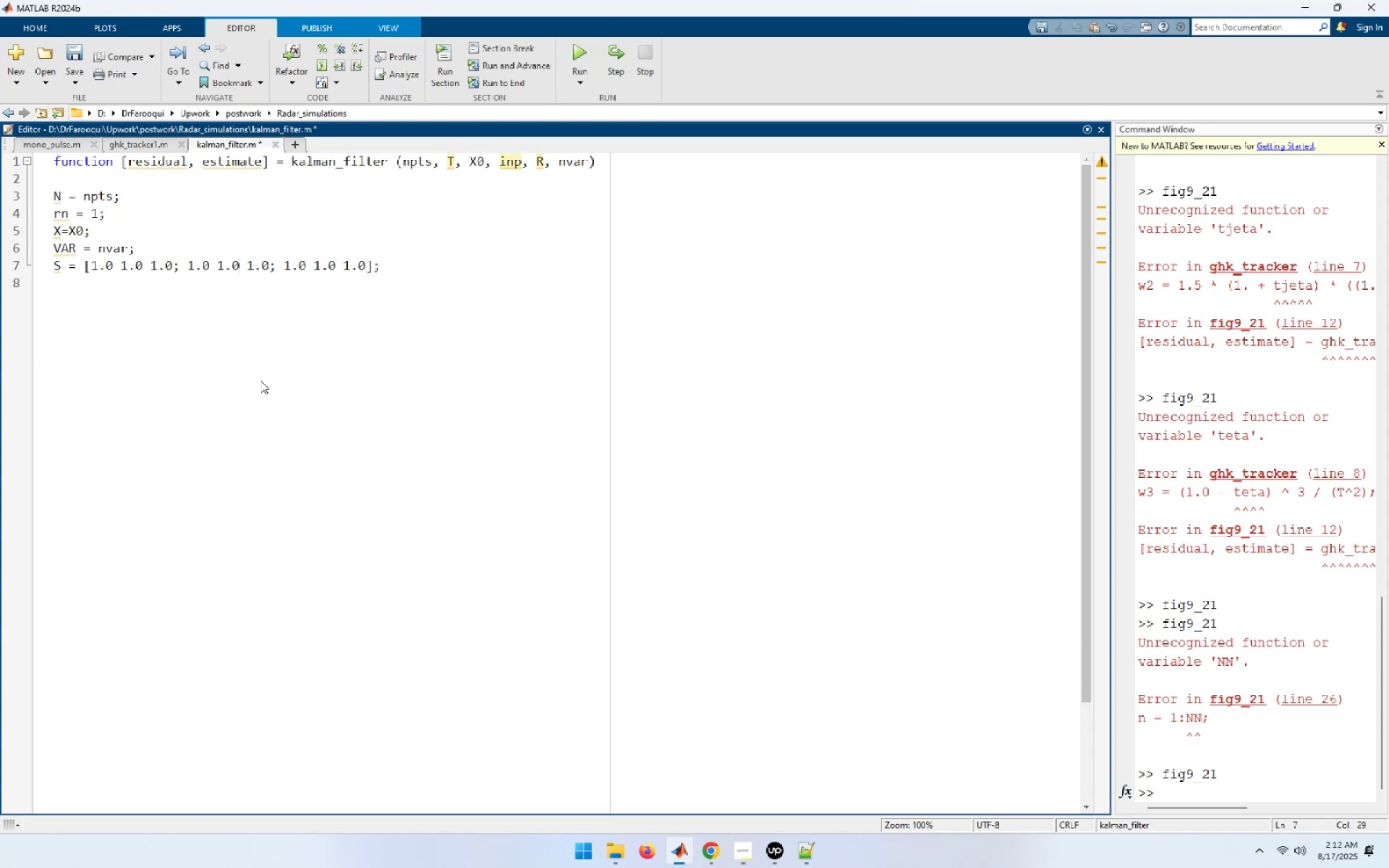 
key(ArrowRight)
 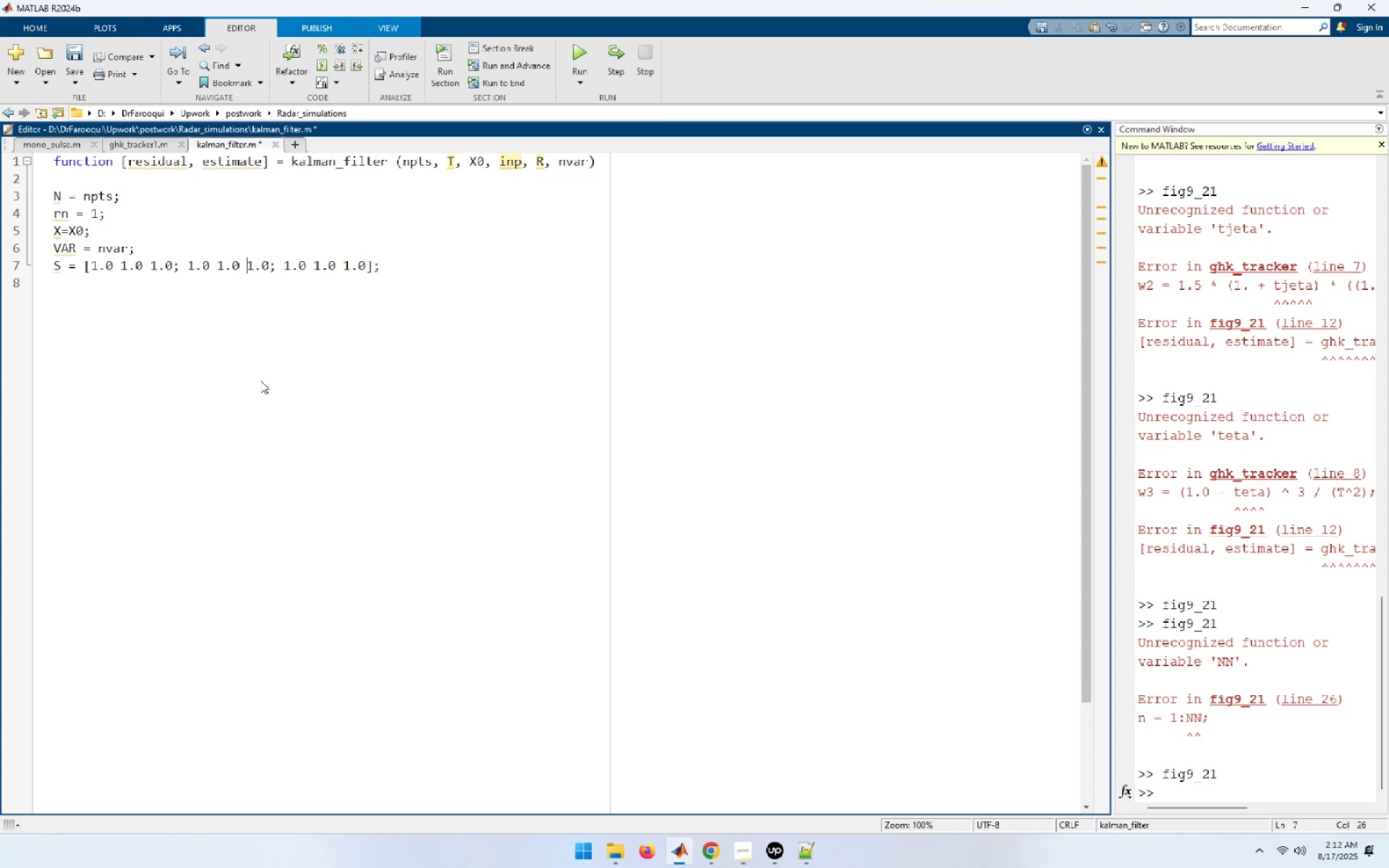 
key(ArrowRight)
 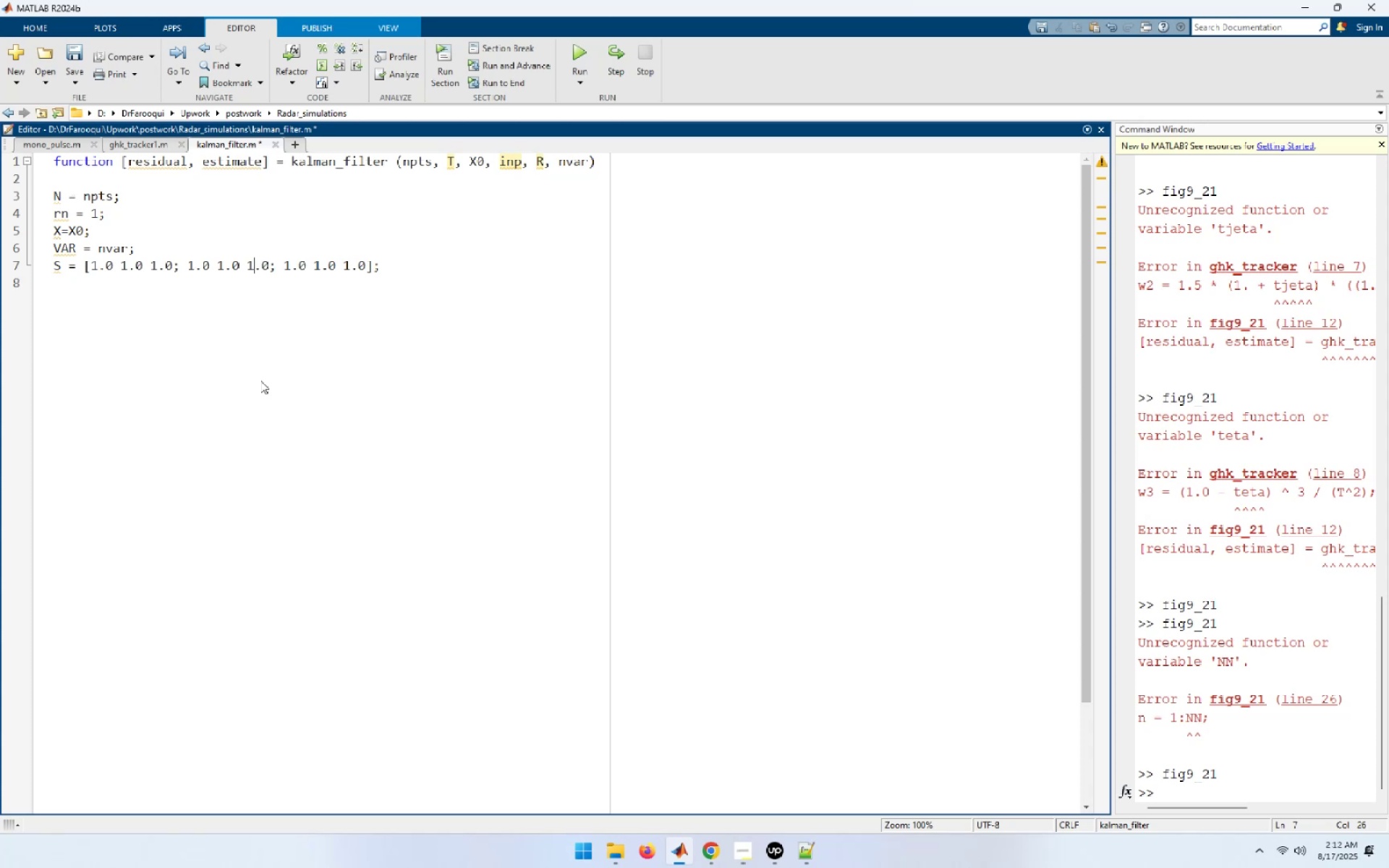 
key(ArrowRight)
 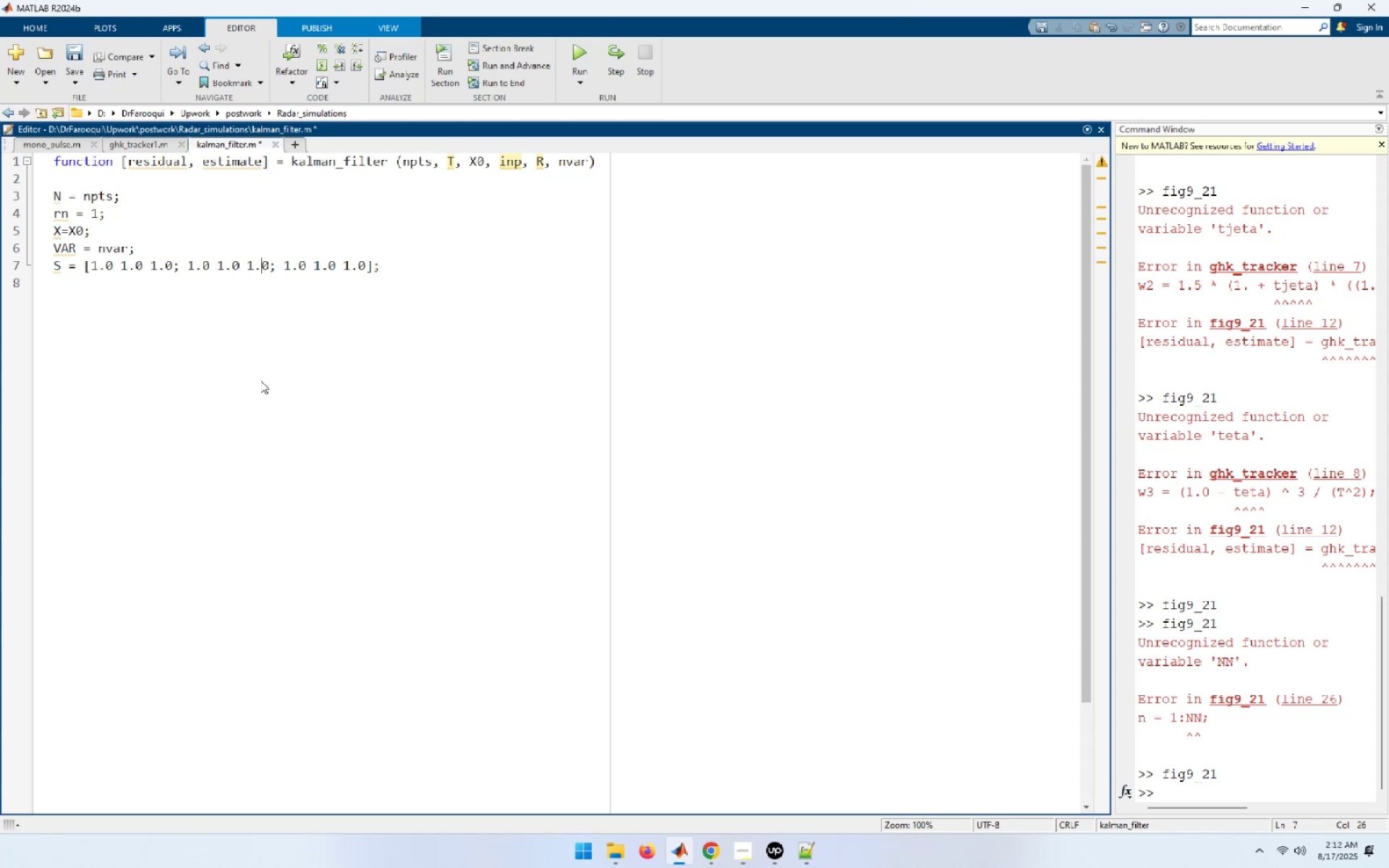 
key(ArrowRight)
 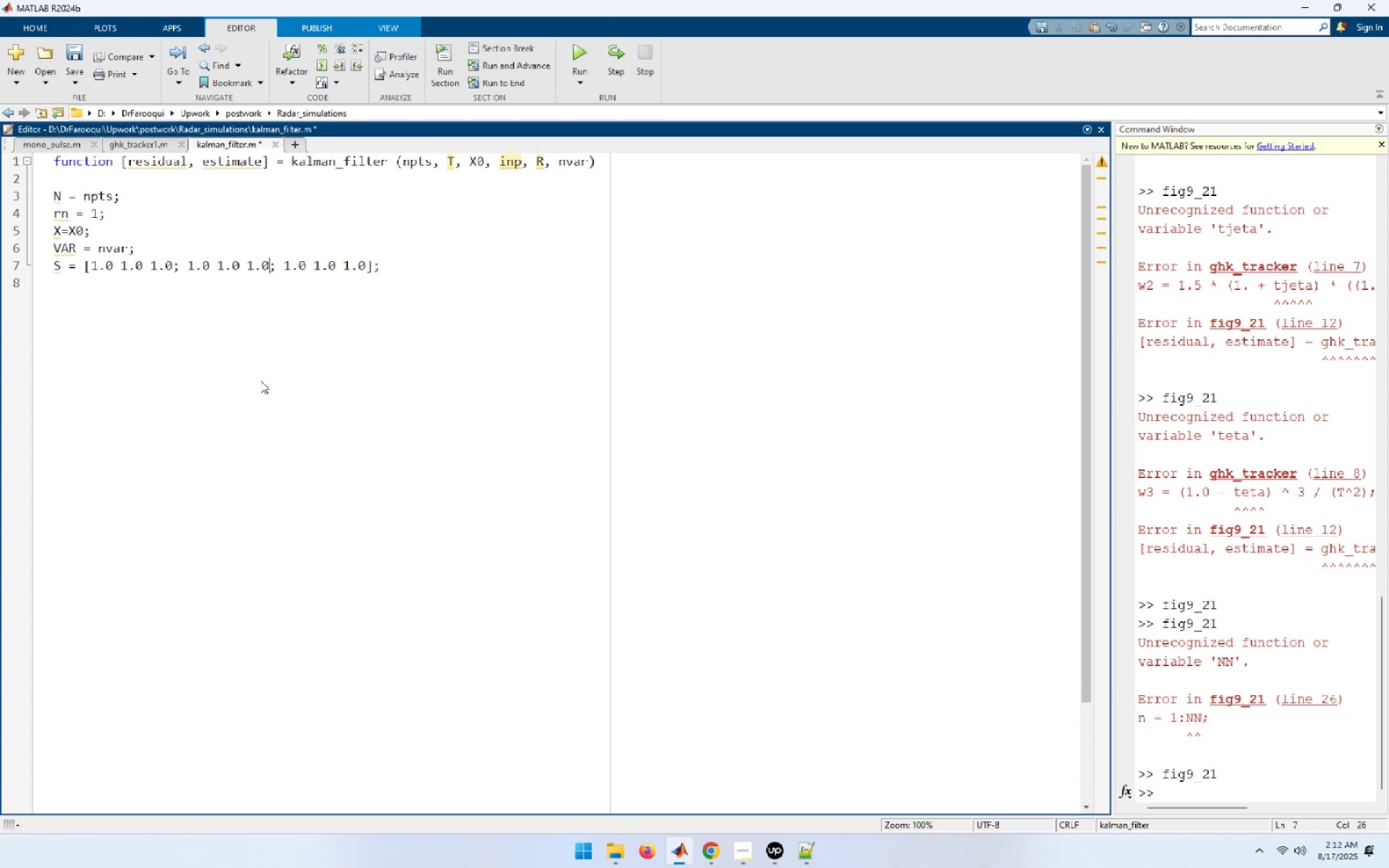 
key(ArrowDown)
 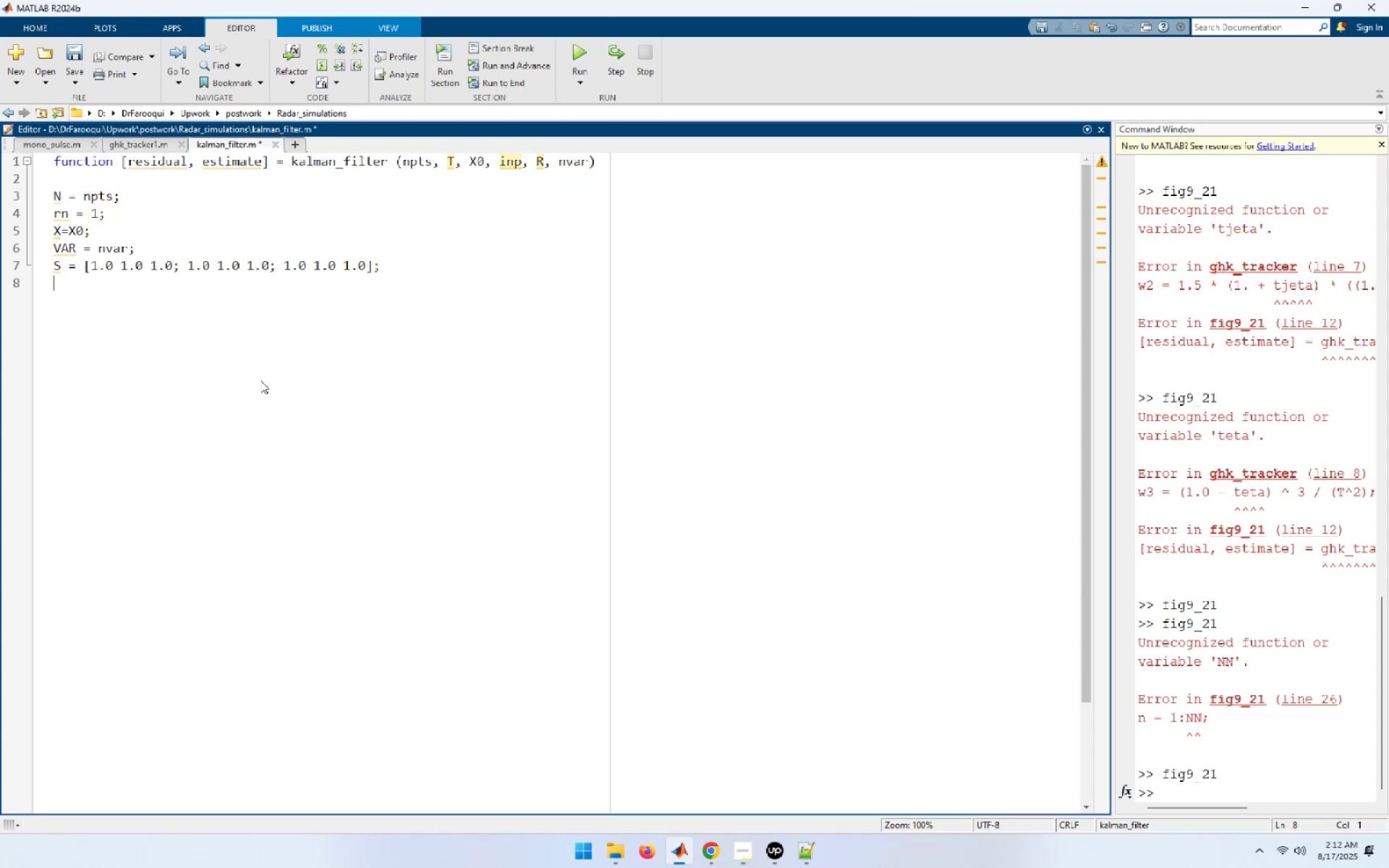 
wait(5.31)
 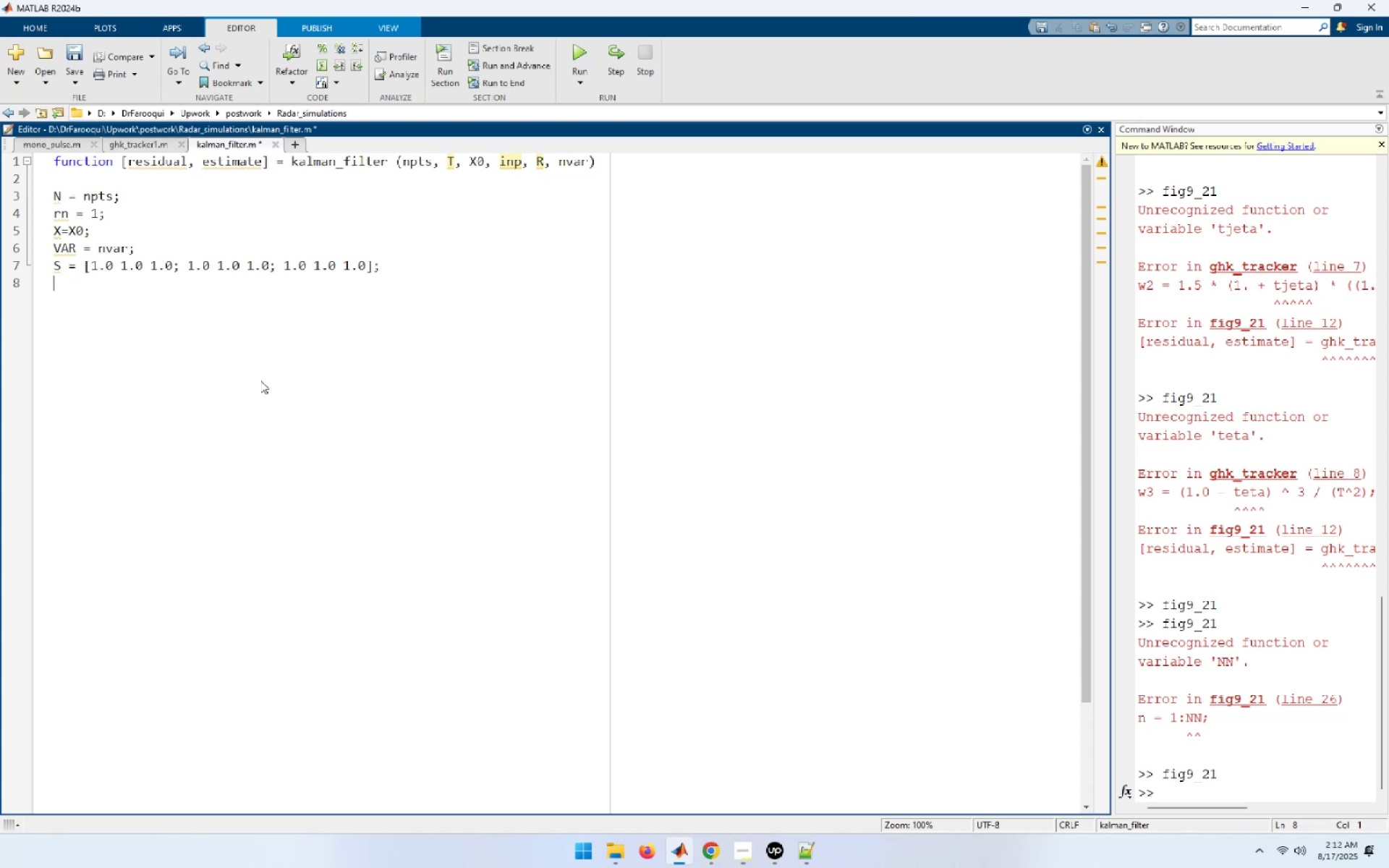 
type(PHI = [)
 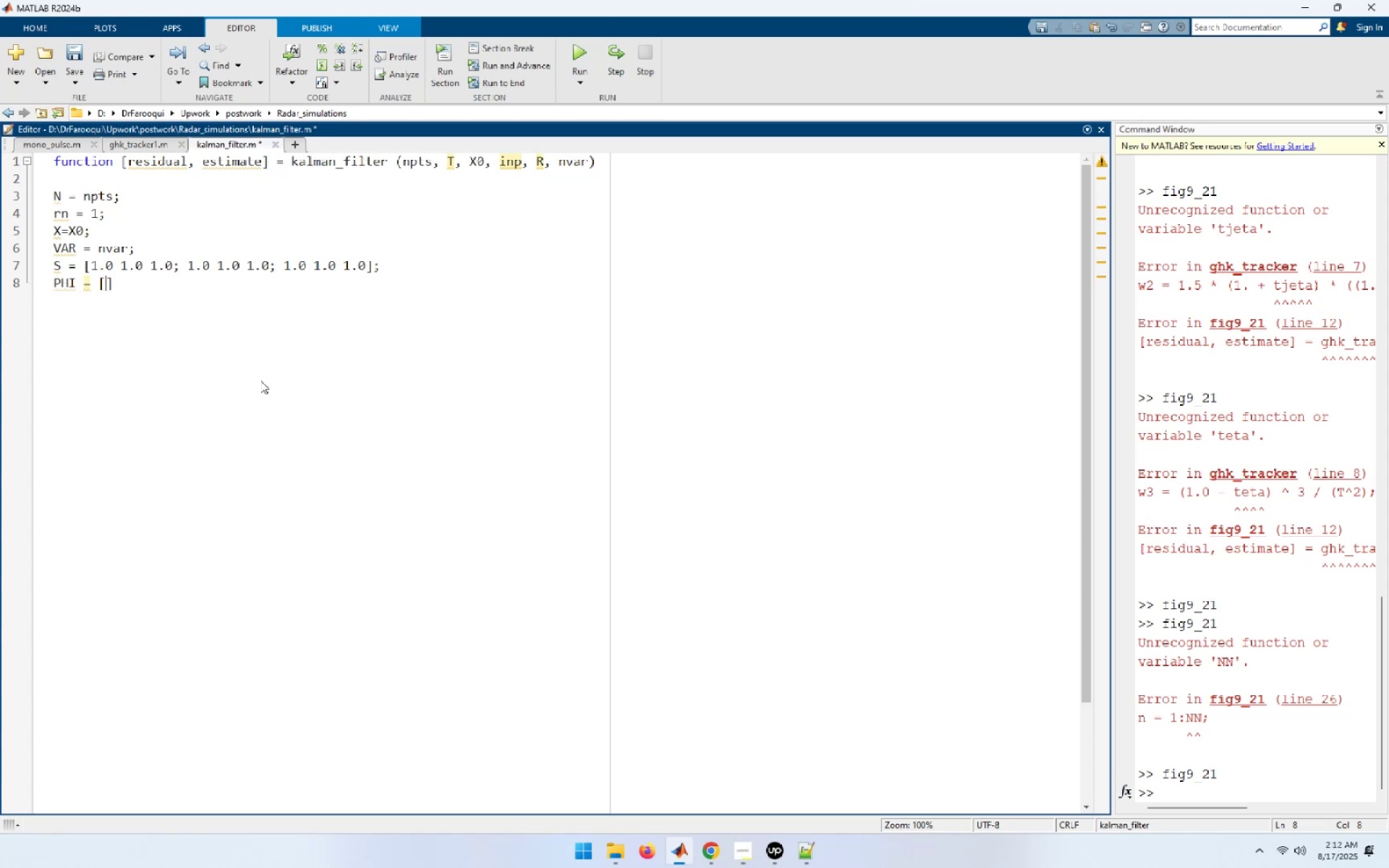 
wait(6.66)
 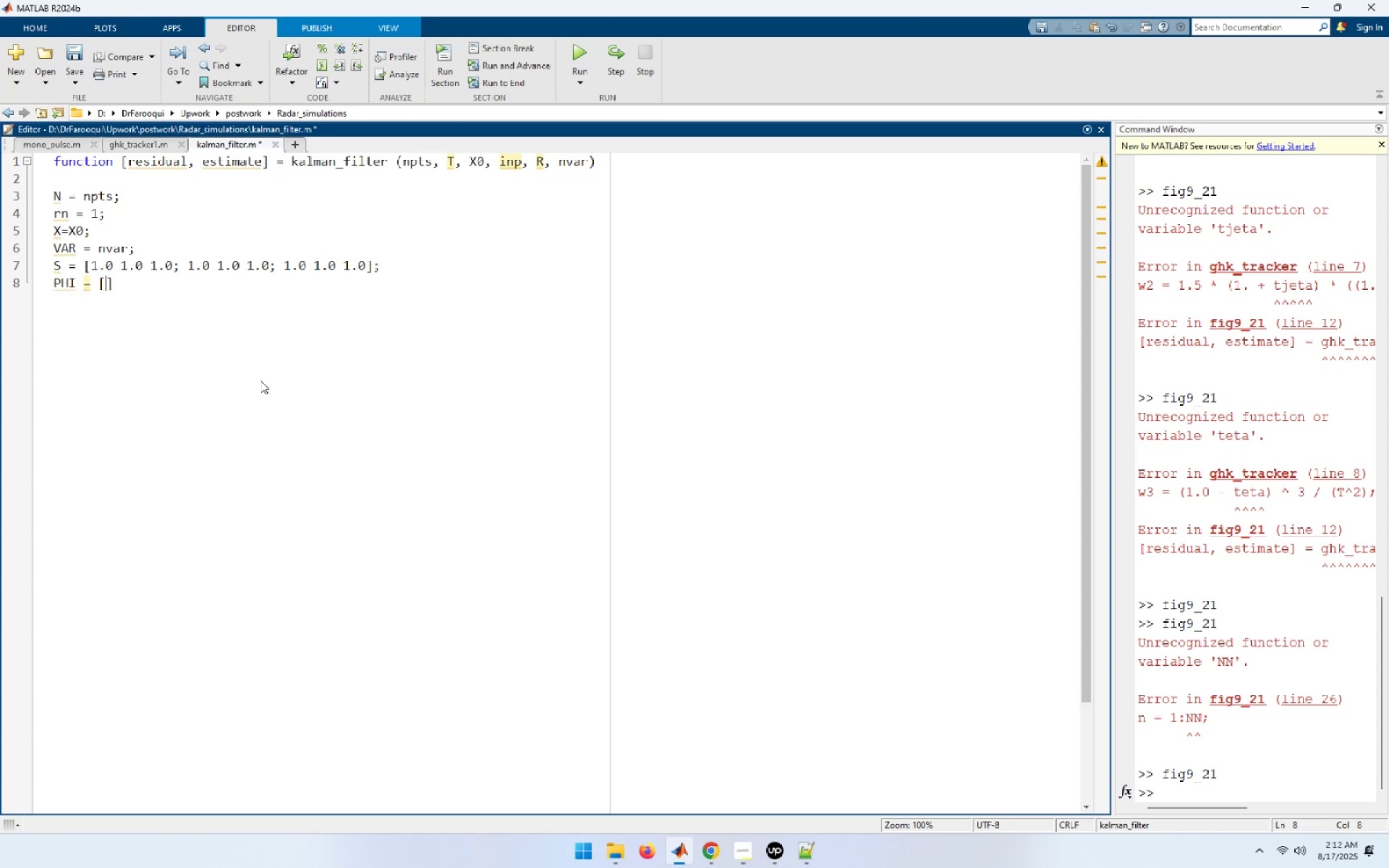 
key(1)
 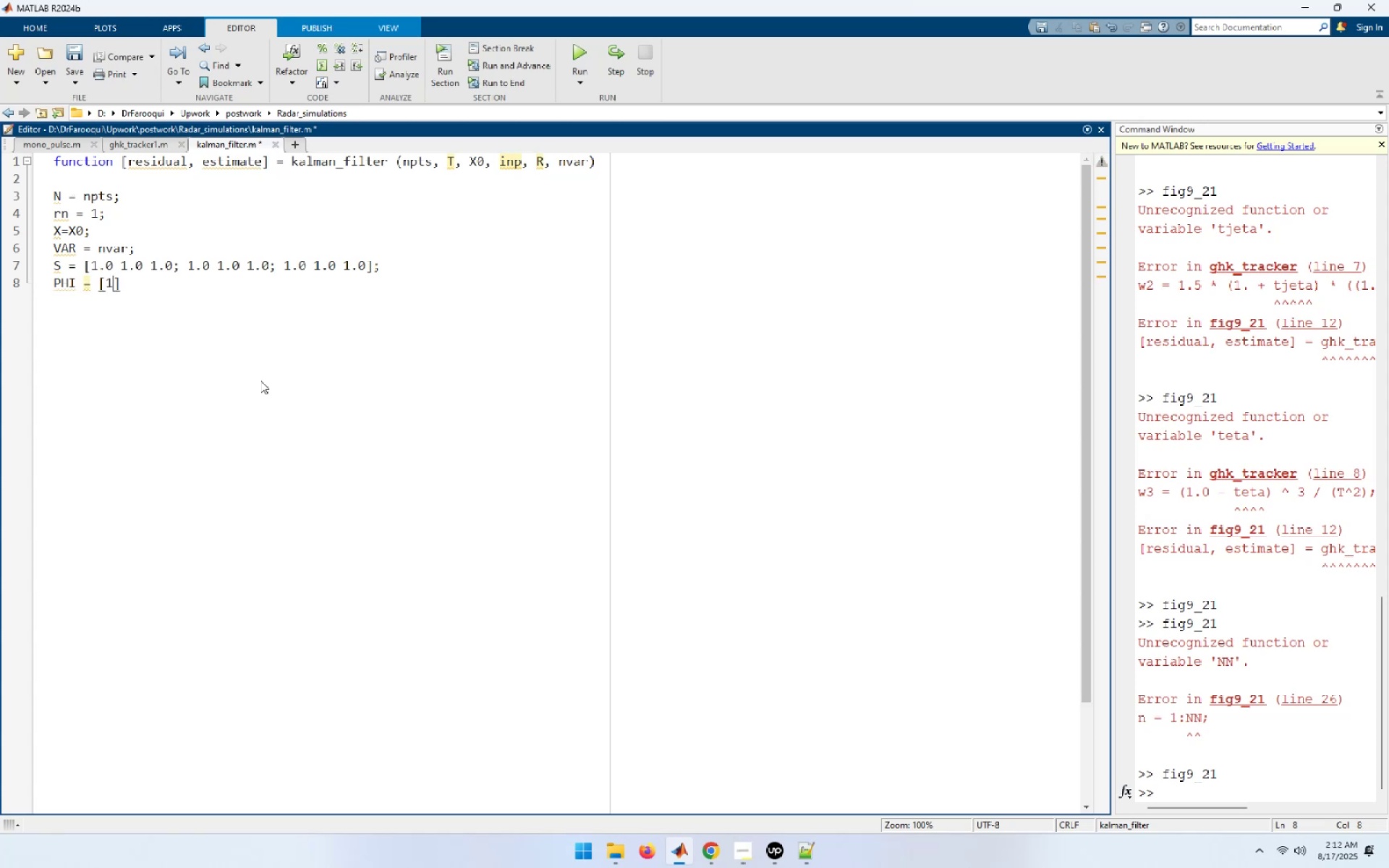 
key(Period)
 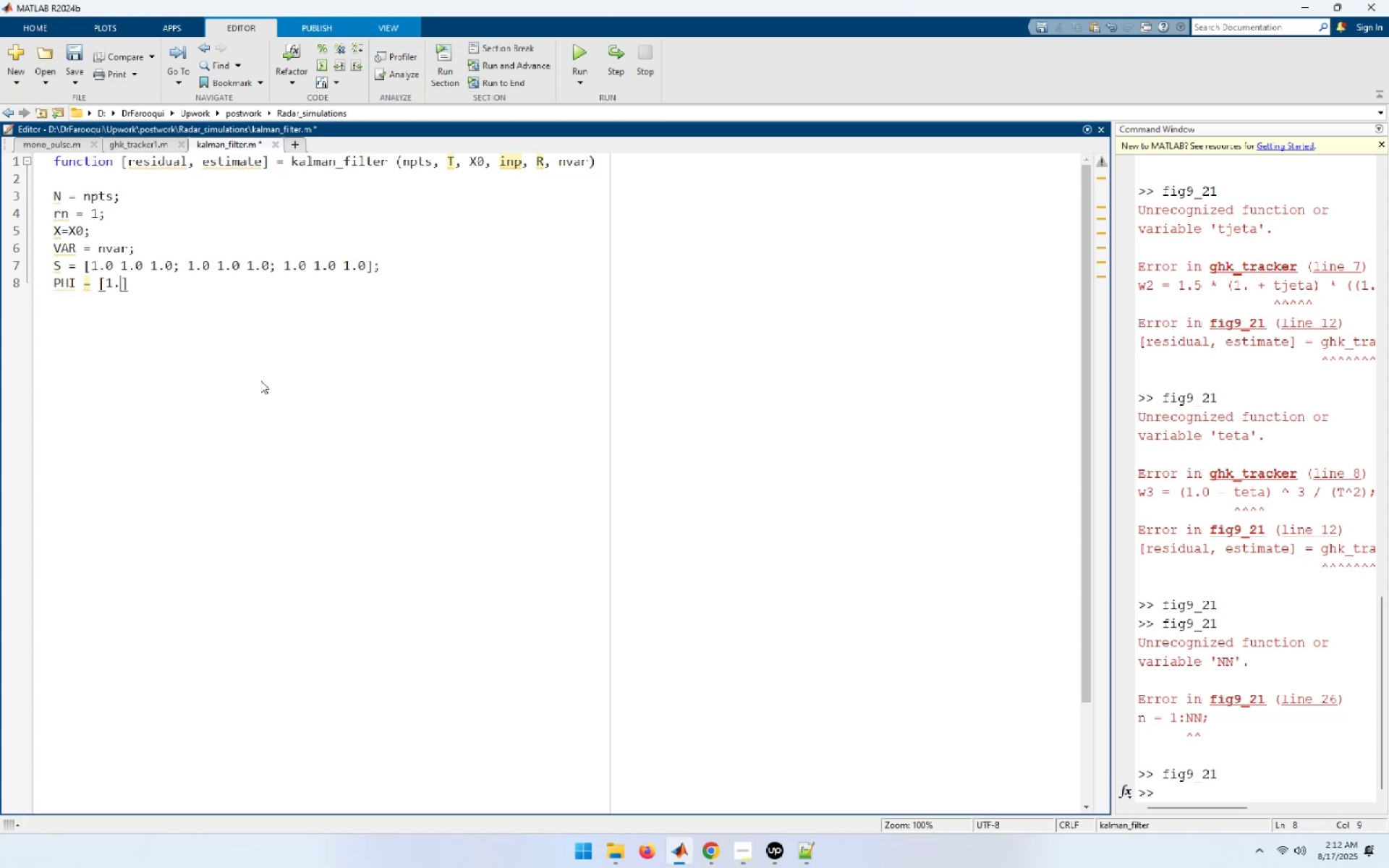 
key(0)
 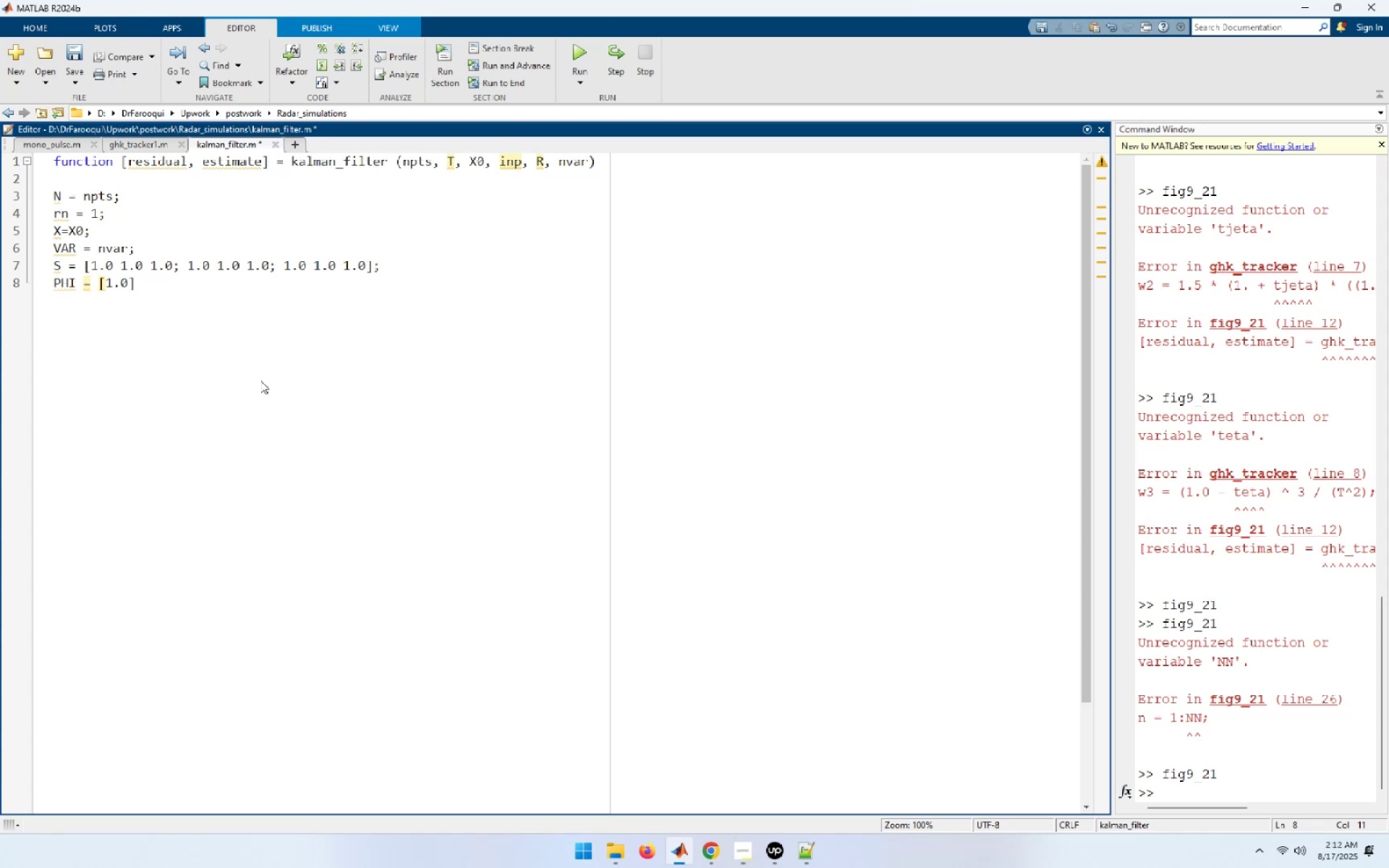 
key(Space)
 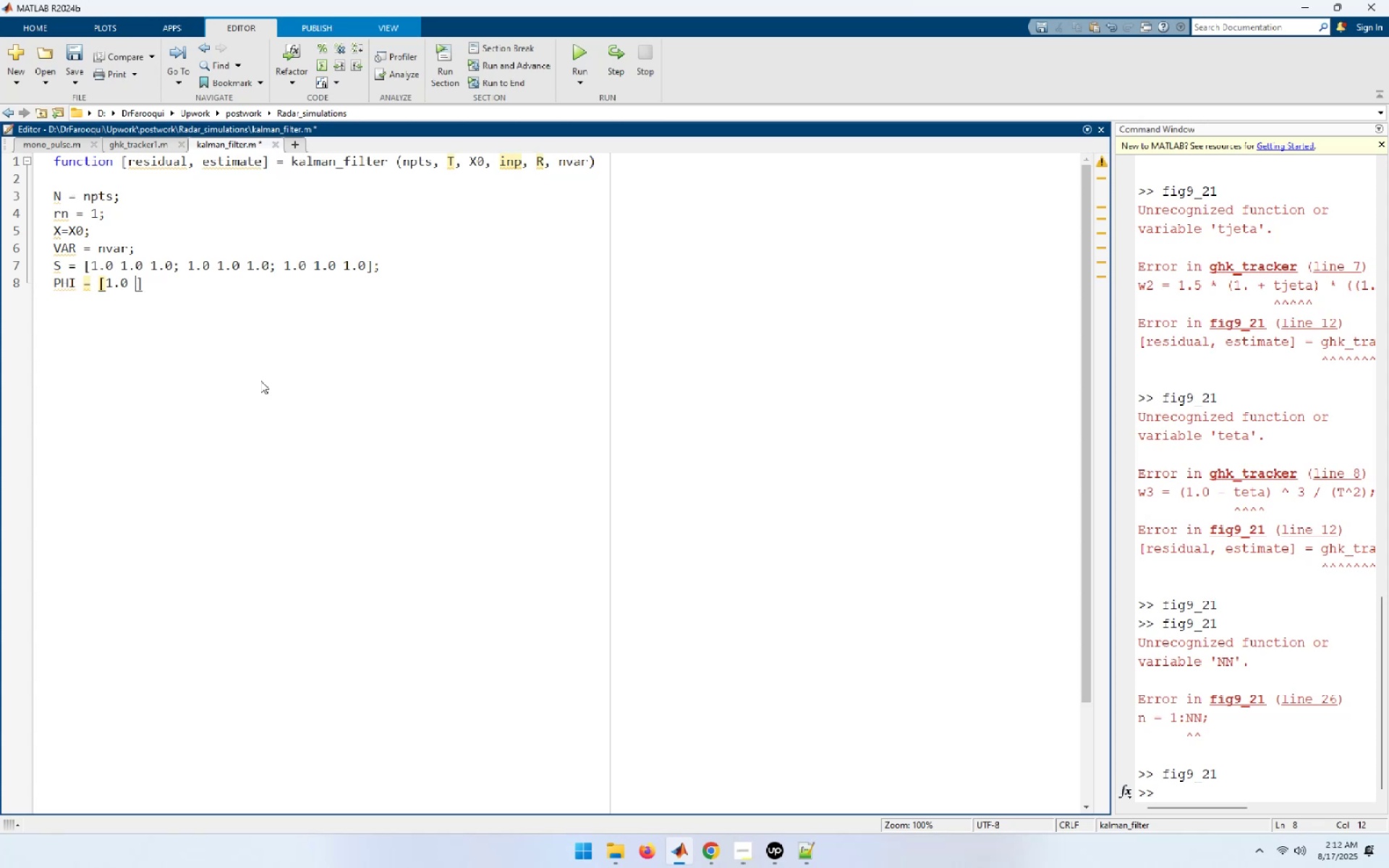 
key(Shift+ShiftLeft)
 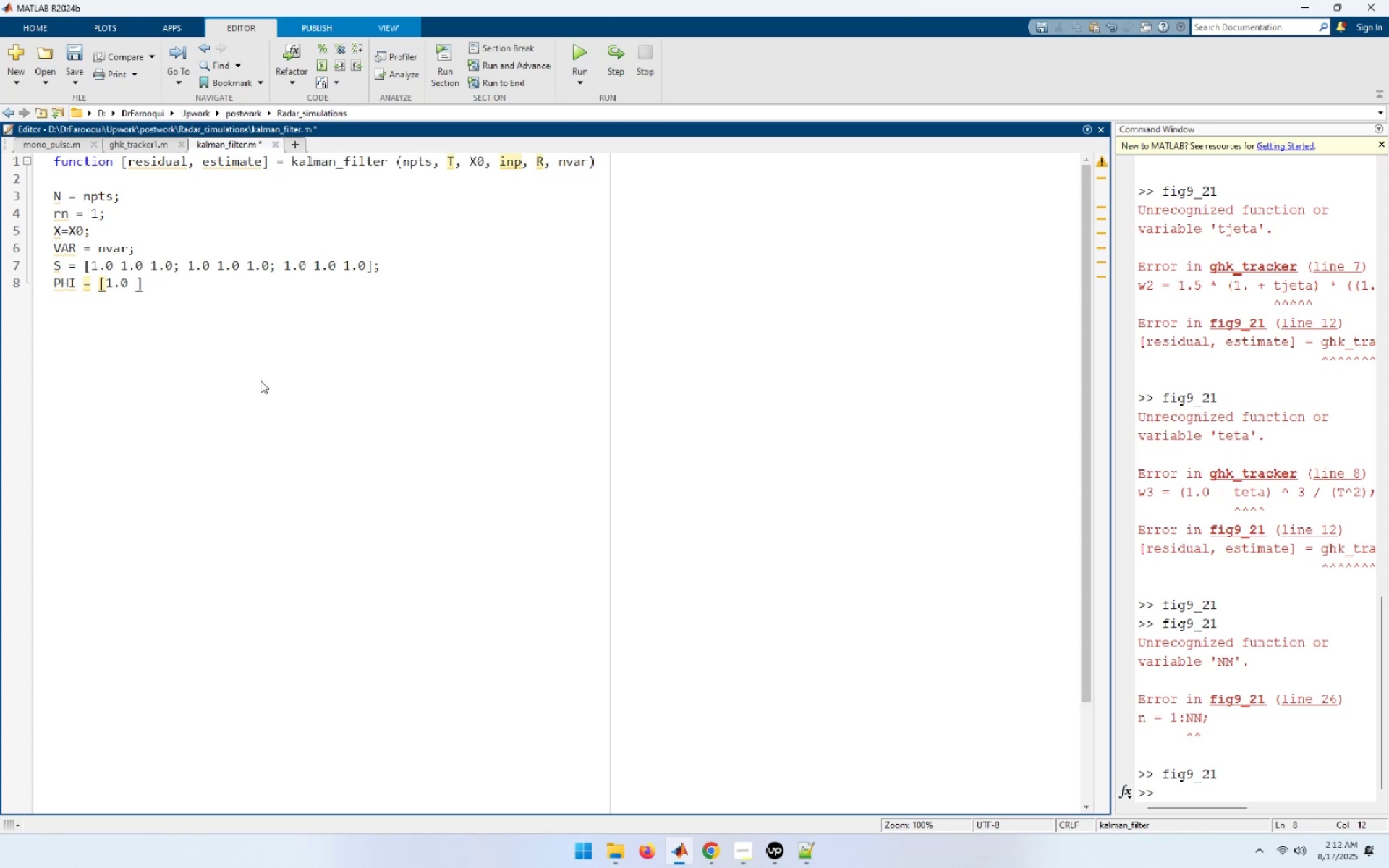 
key(Shift+Y)
 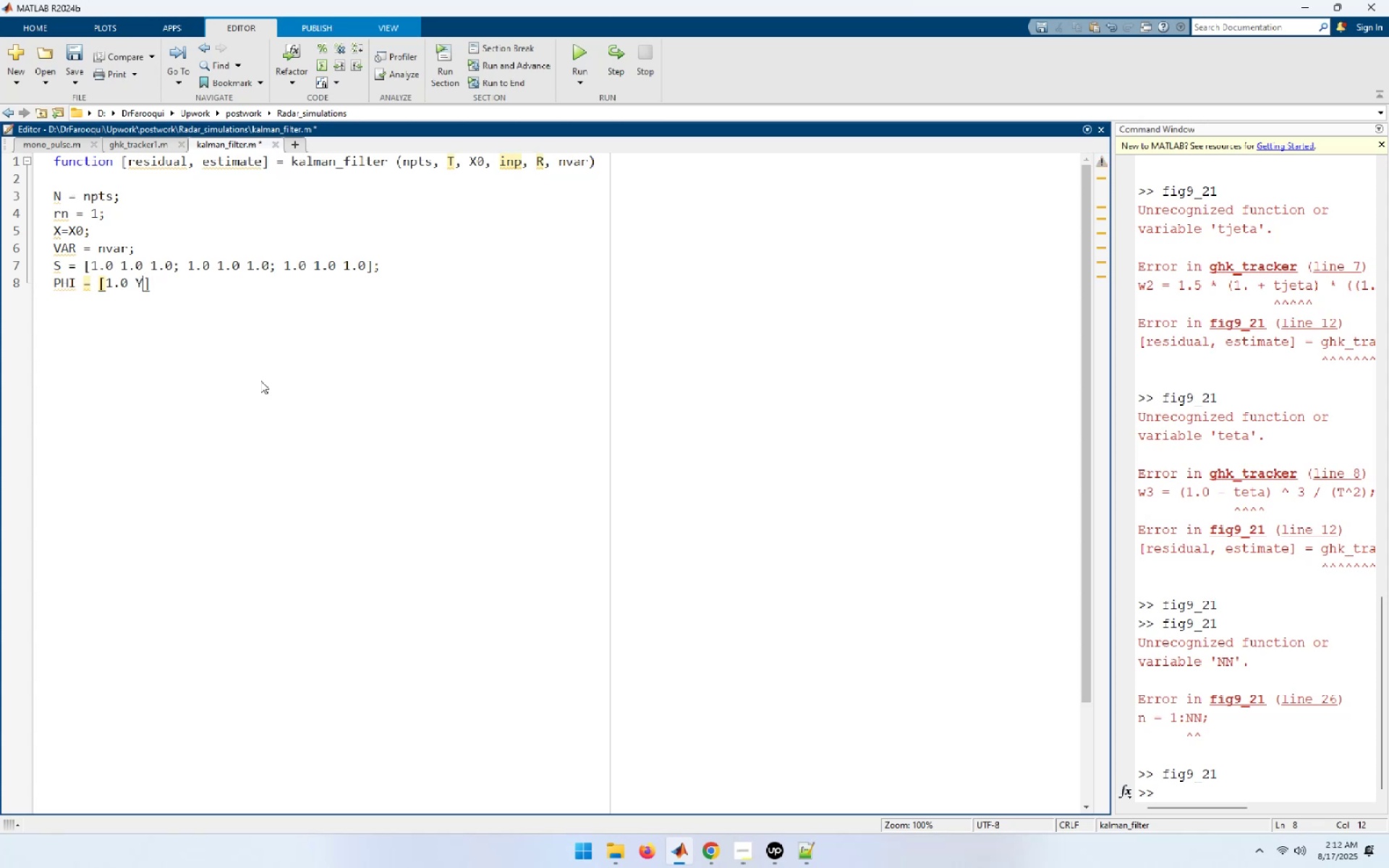 
key(Backspace)
 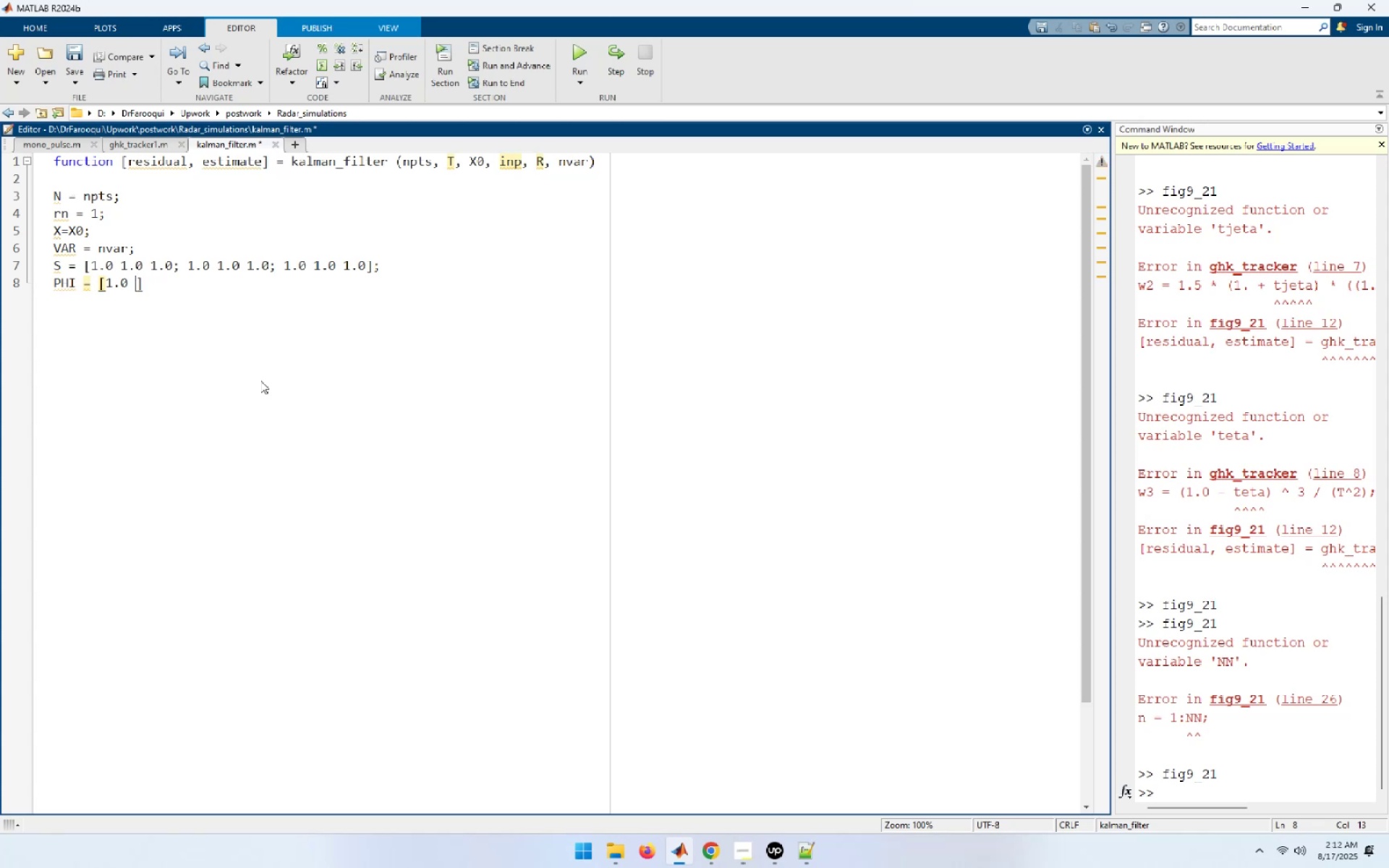 
key(Shift+ShiftRight)
 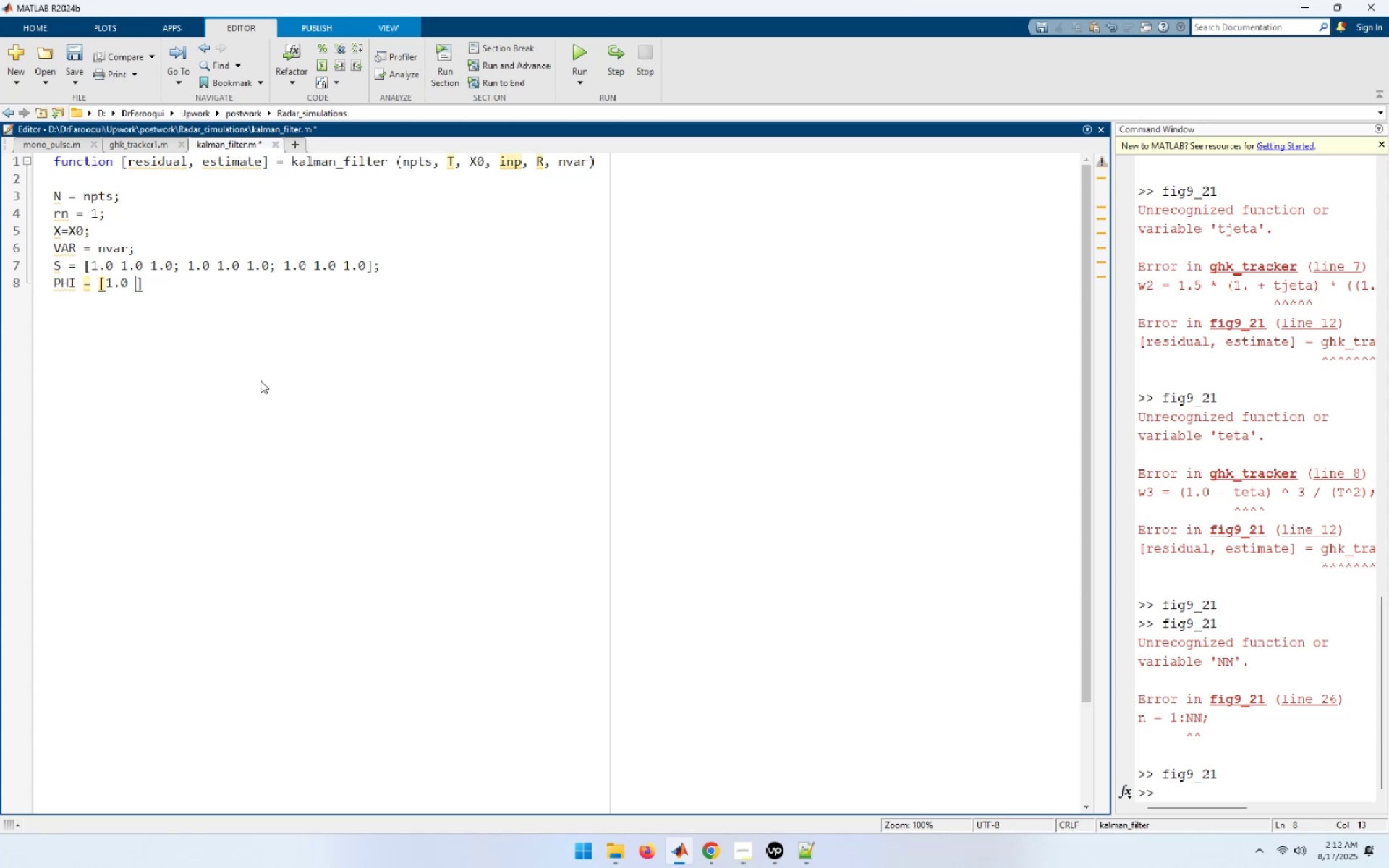 
key(Shift+T)
 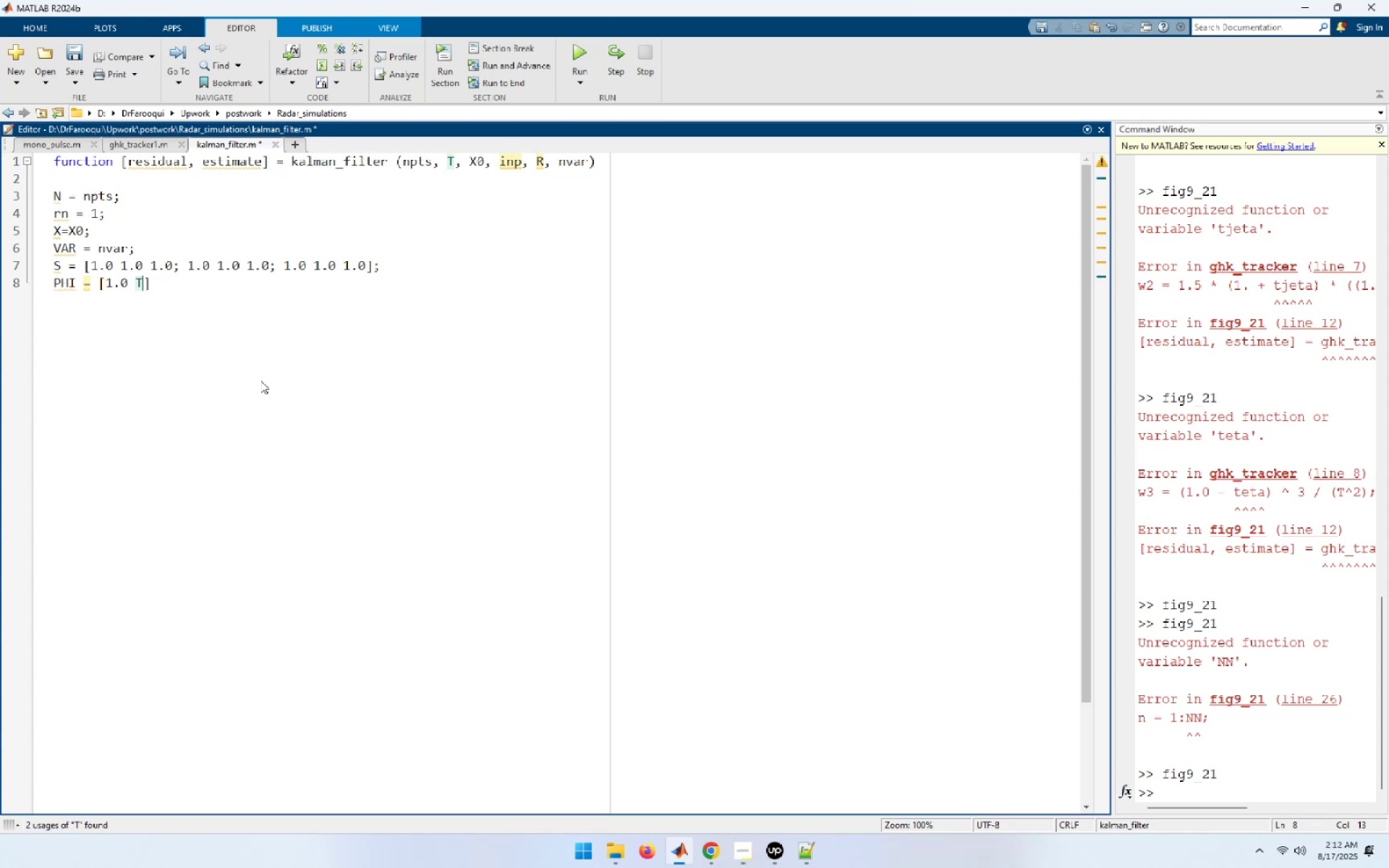 
key(Space)
 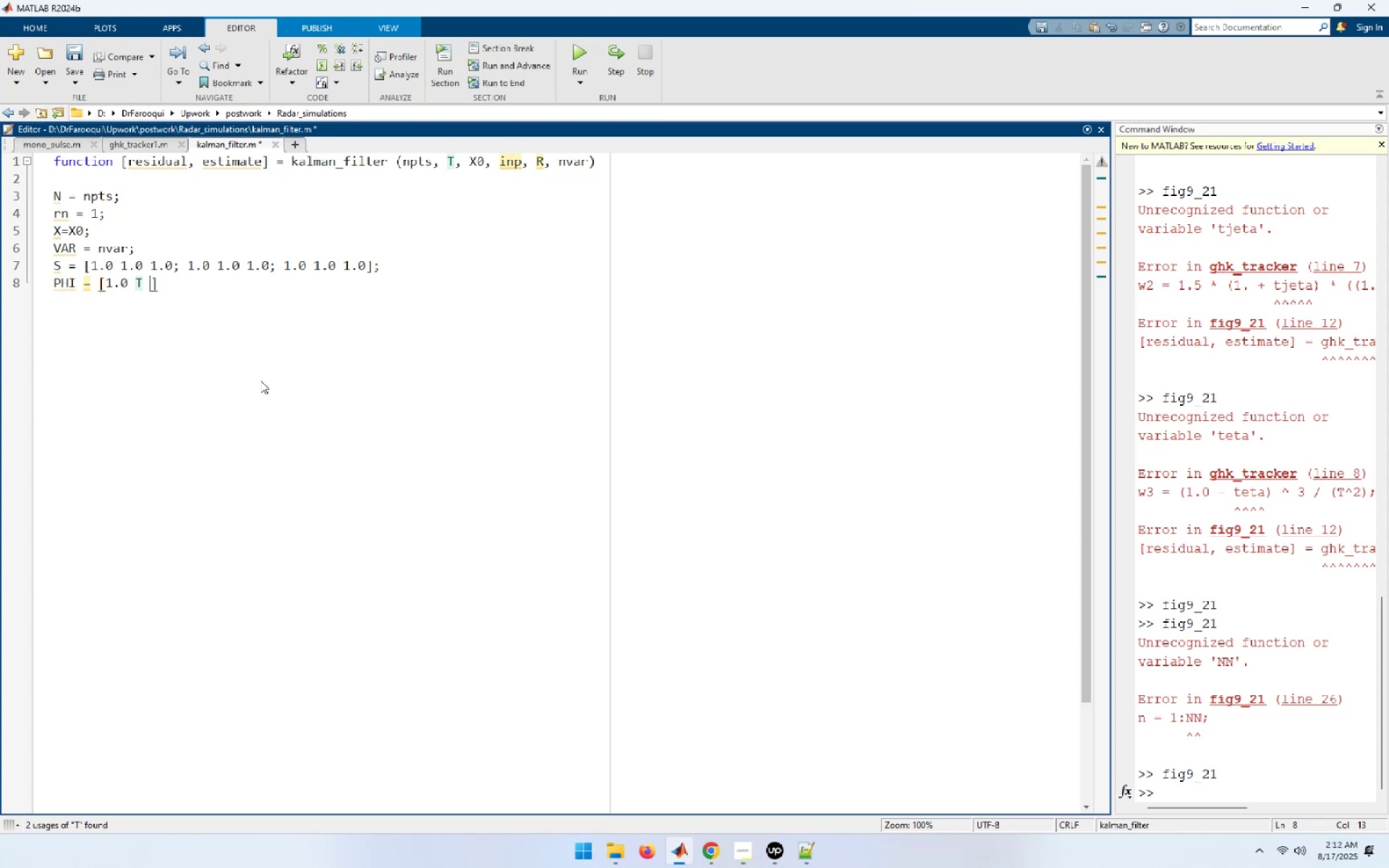 
key(Shift+ShiftRight)
 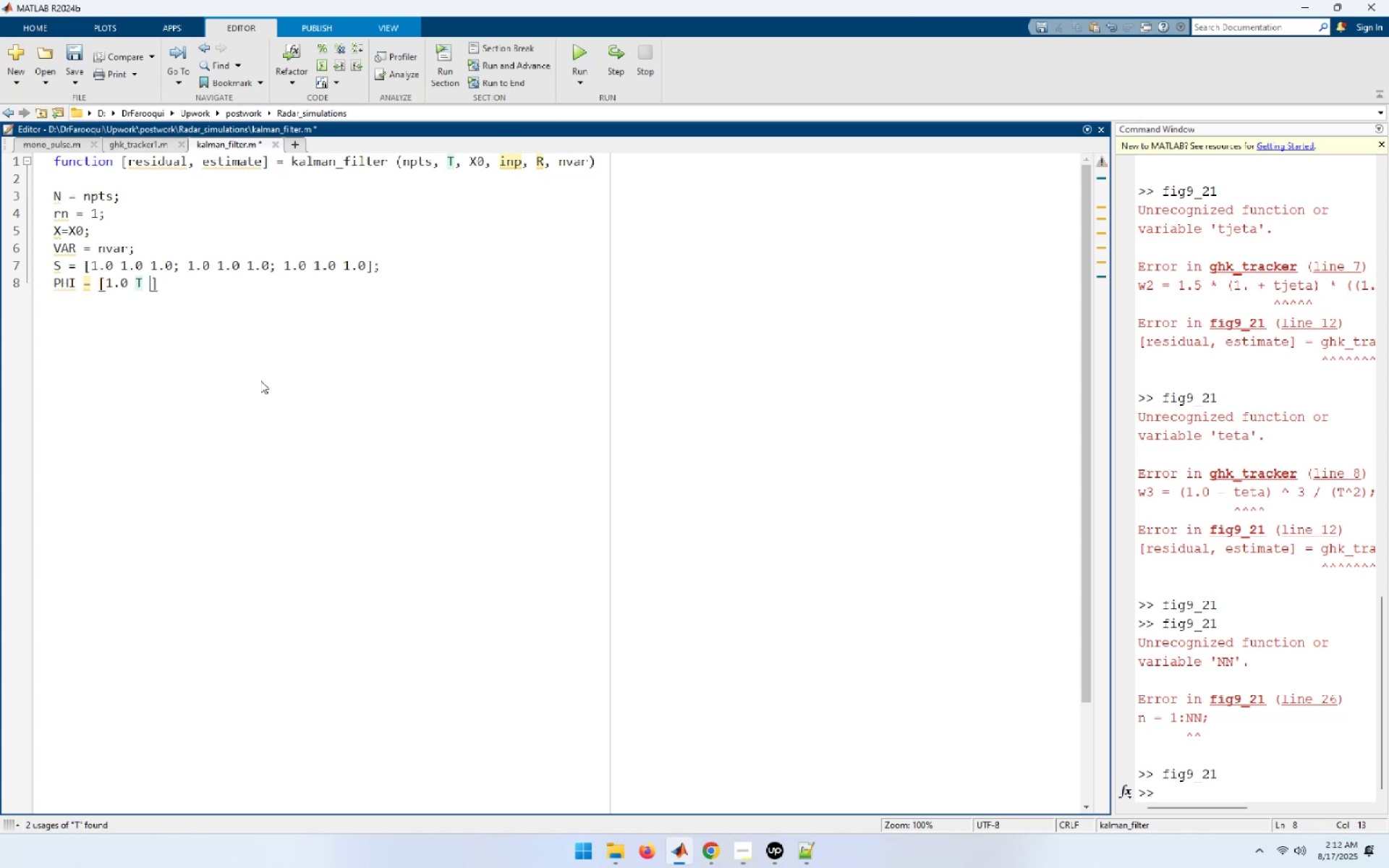 
key(Shift+9)
 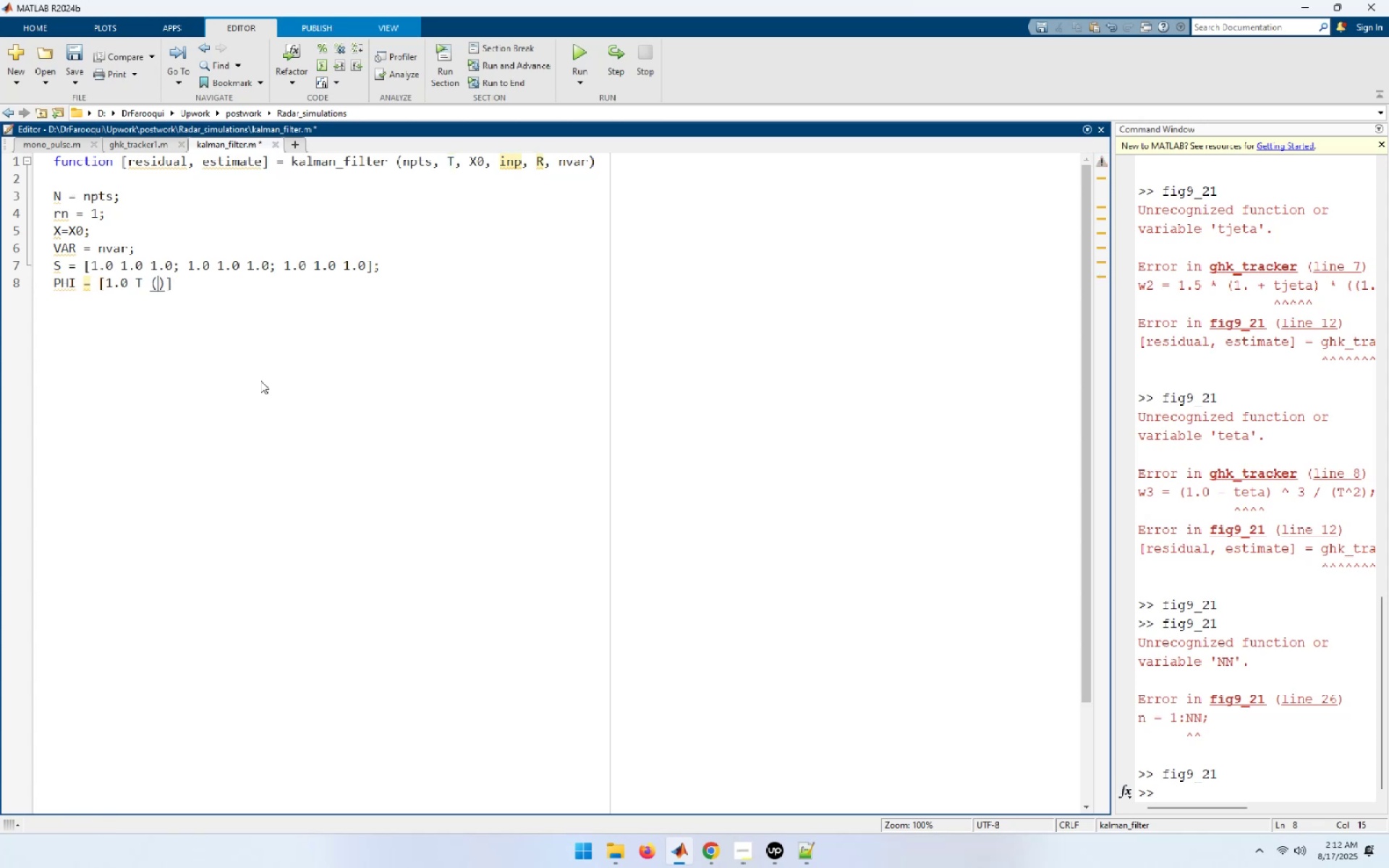 
key(Shift+ShiftRight)
 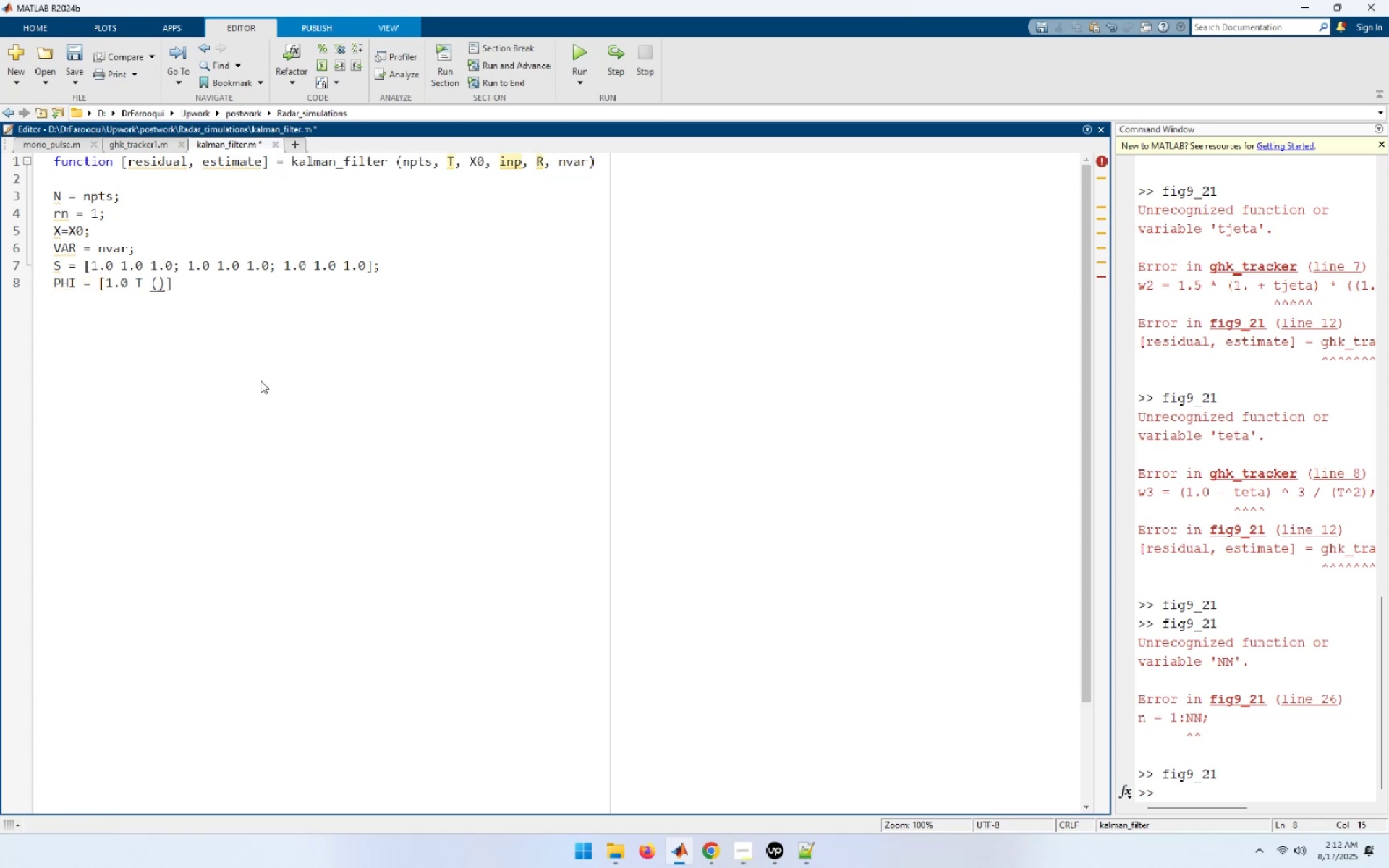 
key(Shift+T)
 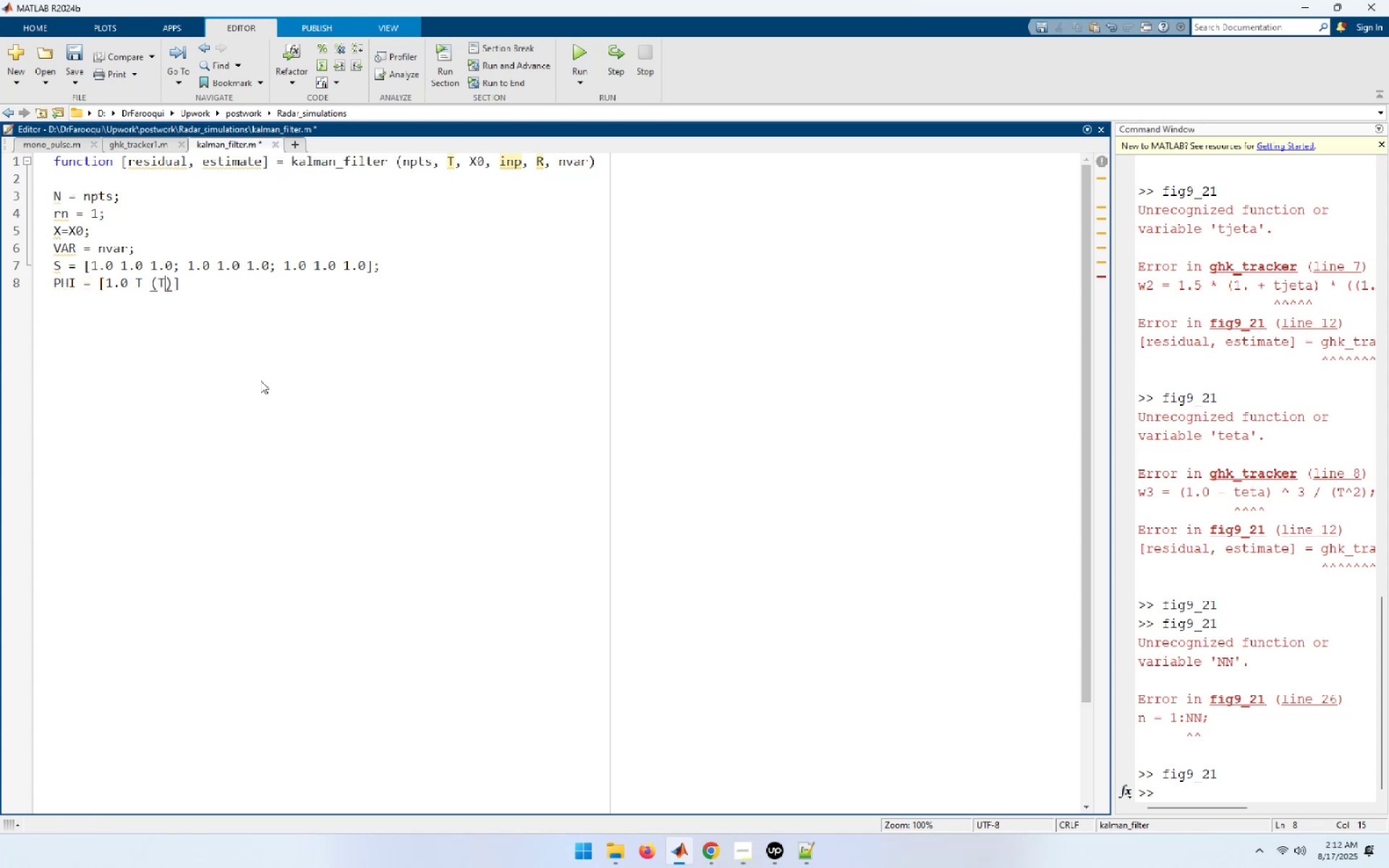 
key(Space)
 